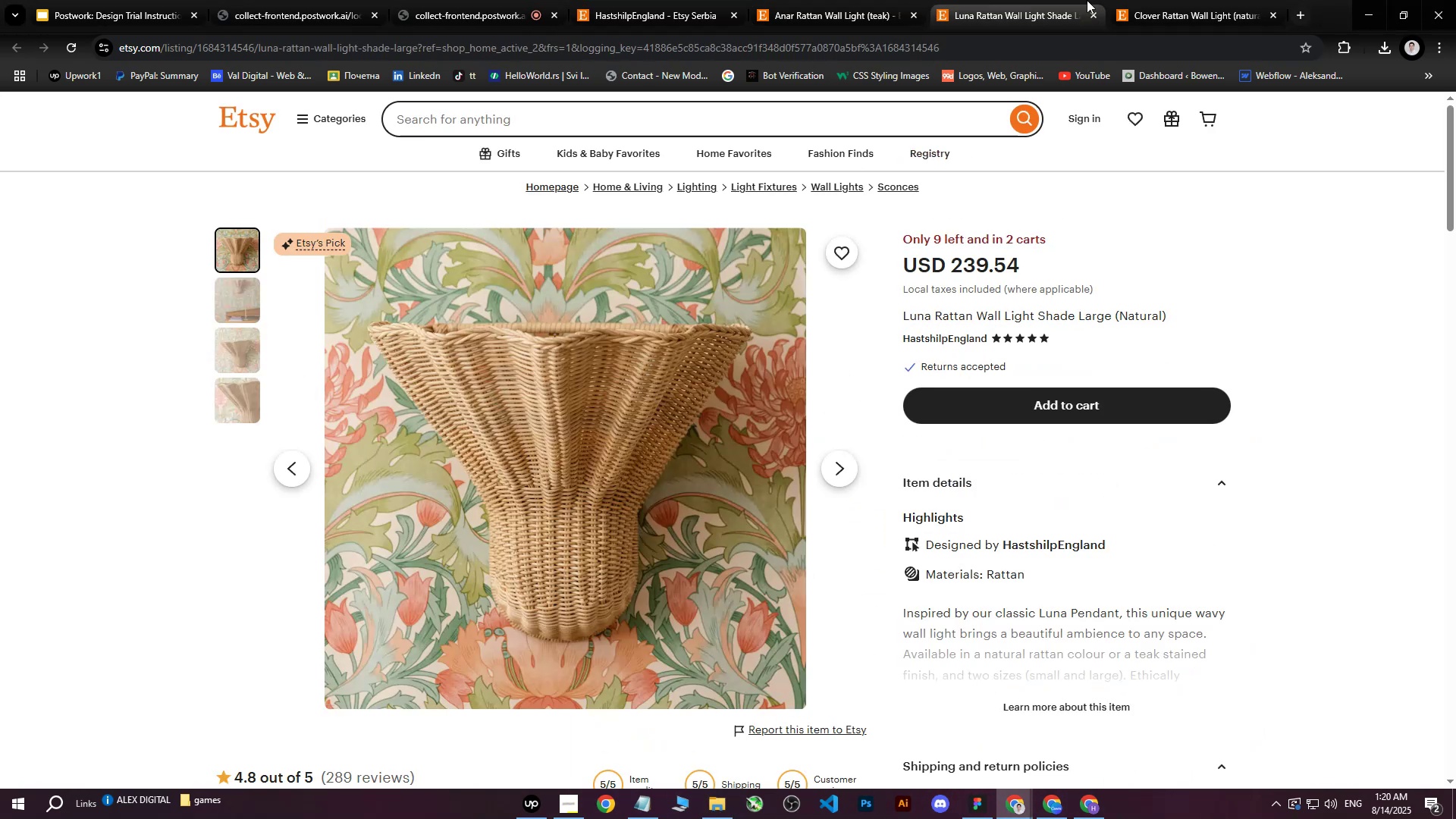 
left_click([1208, 0])
 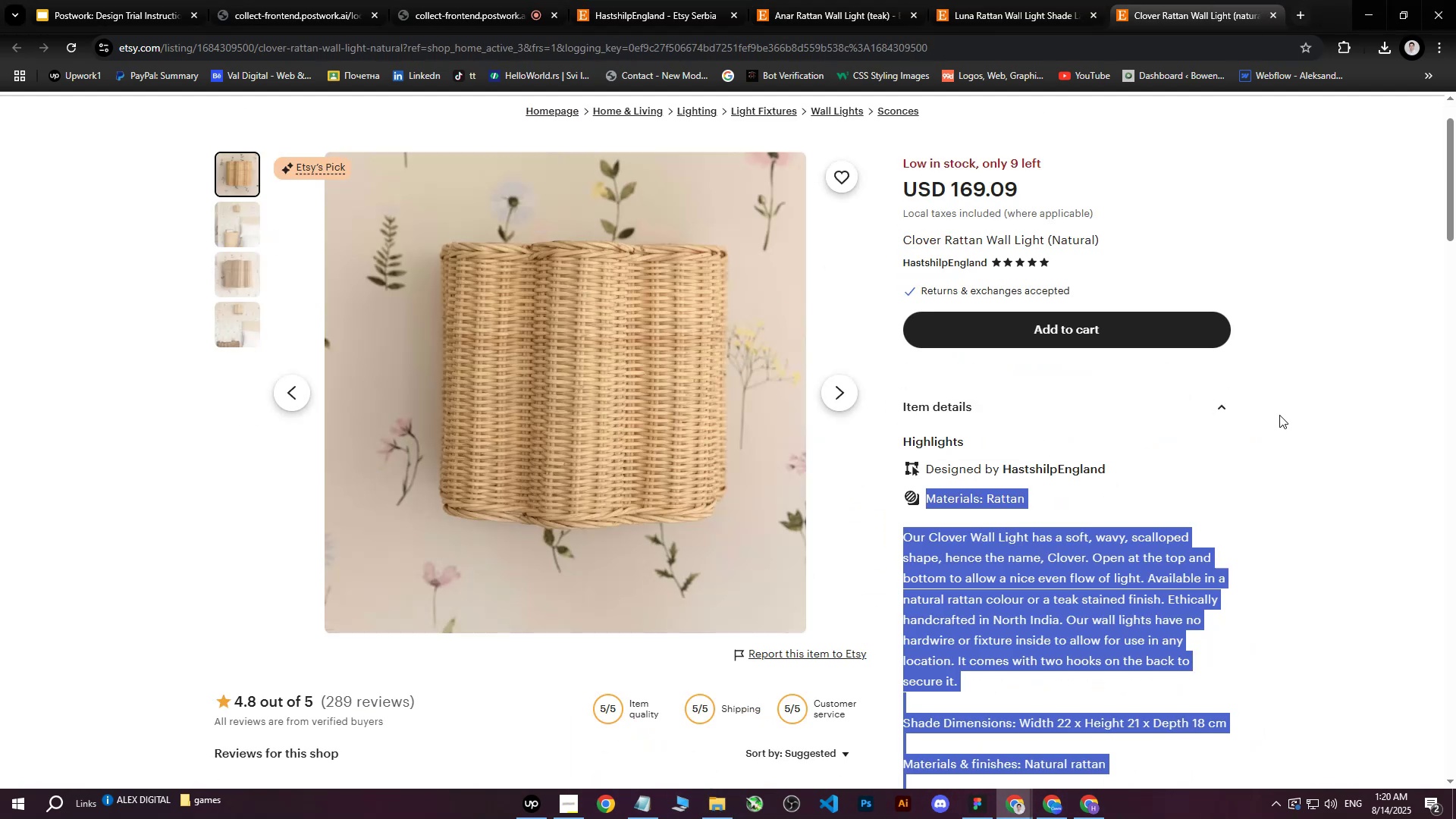 
left_click([1338, 454])
 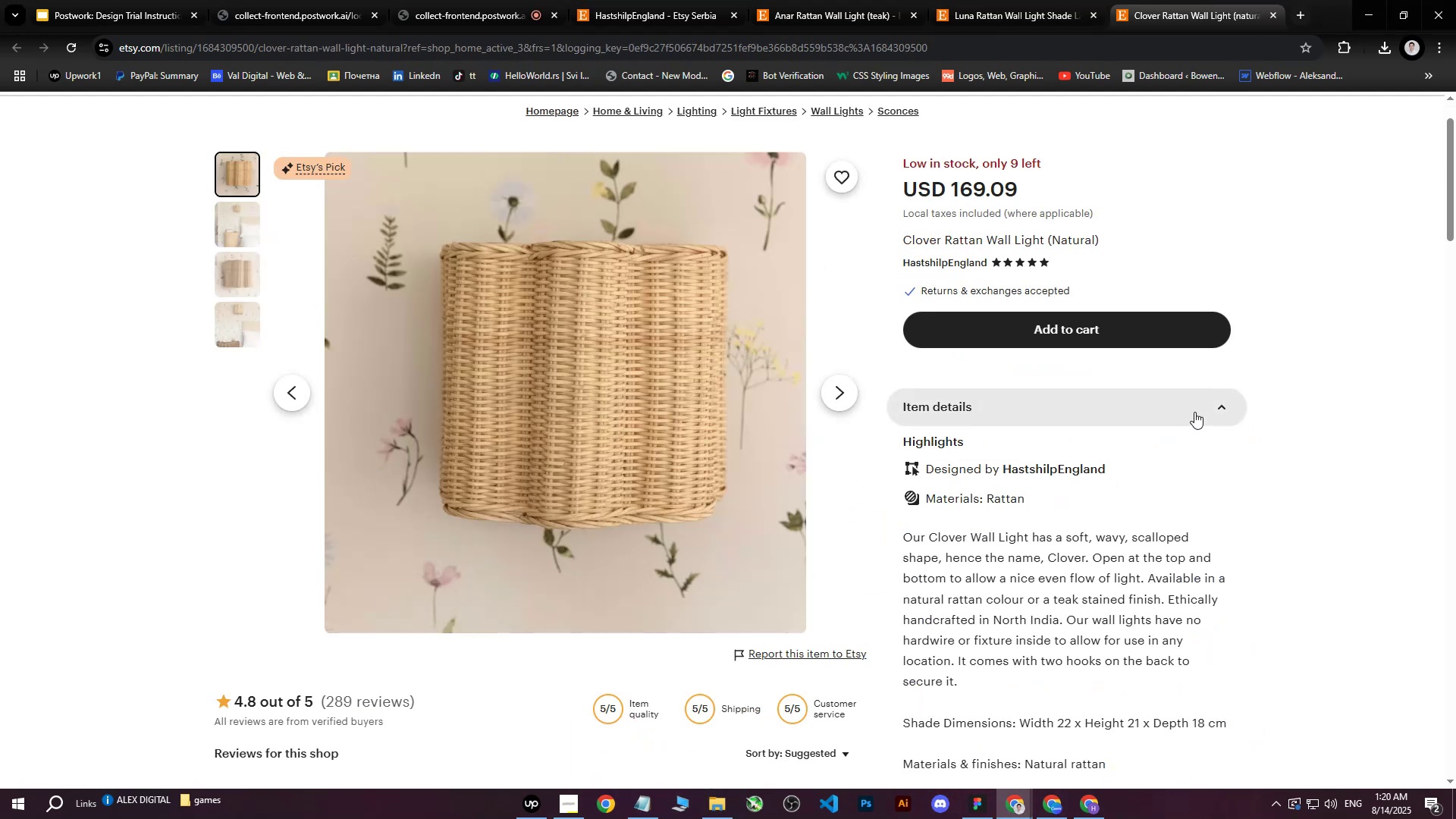 
scroll: coordinate [1191, 410], scroll_direction: up, amount: 2.0
 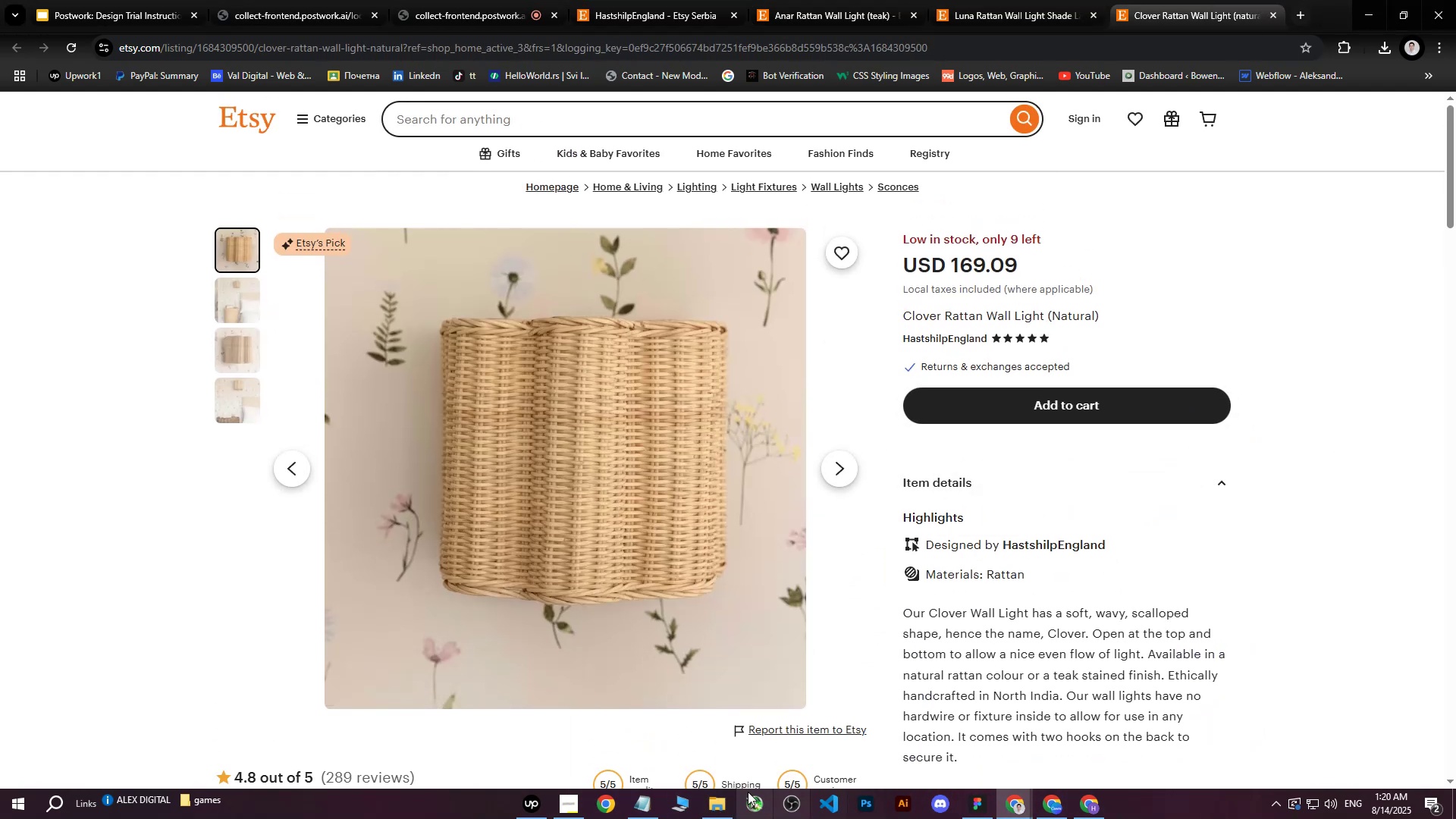 
left_click([716, 805])
 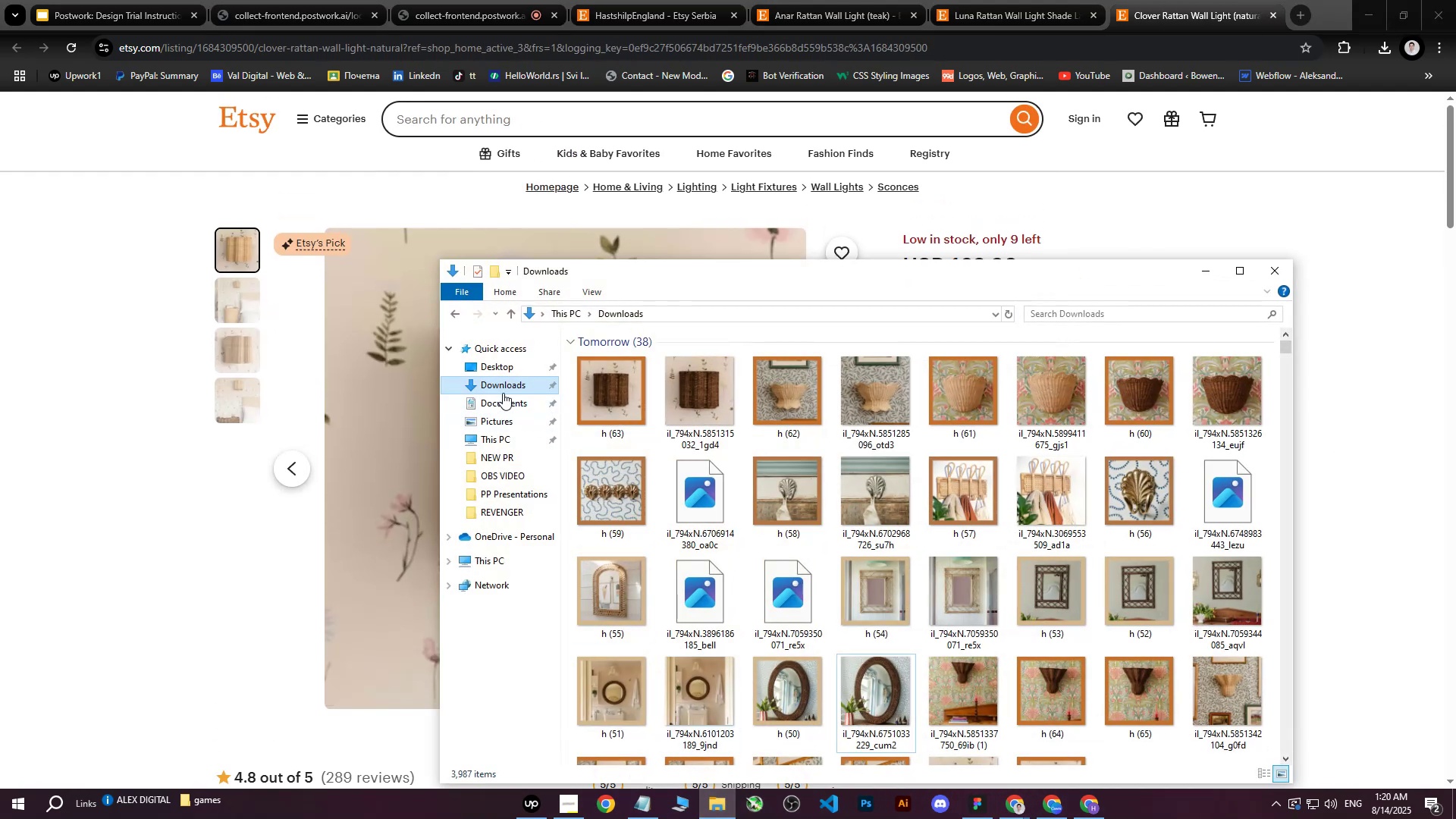 
double_click([503, 388])
 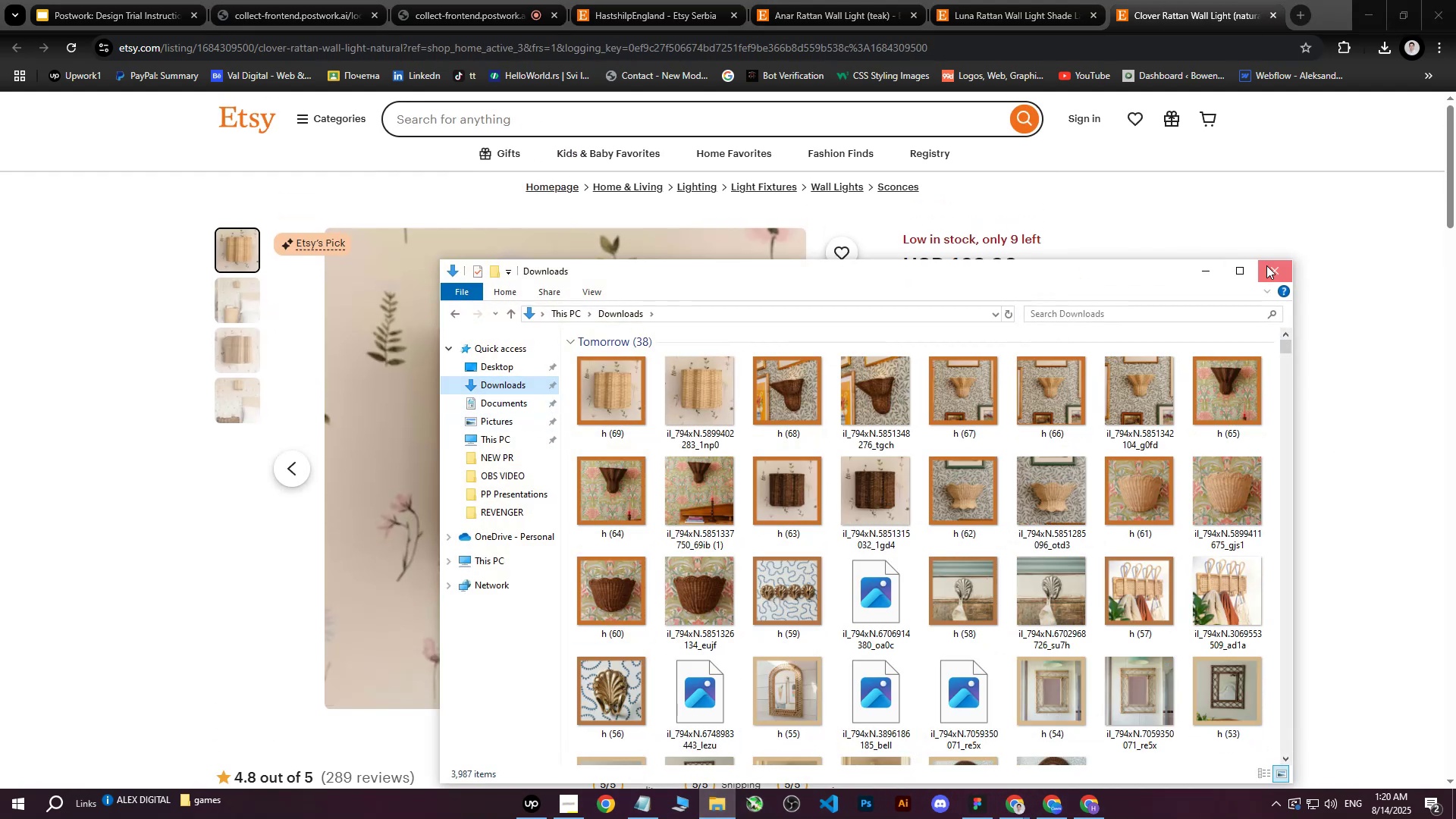 
double_click([1239, 0])
 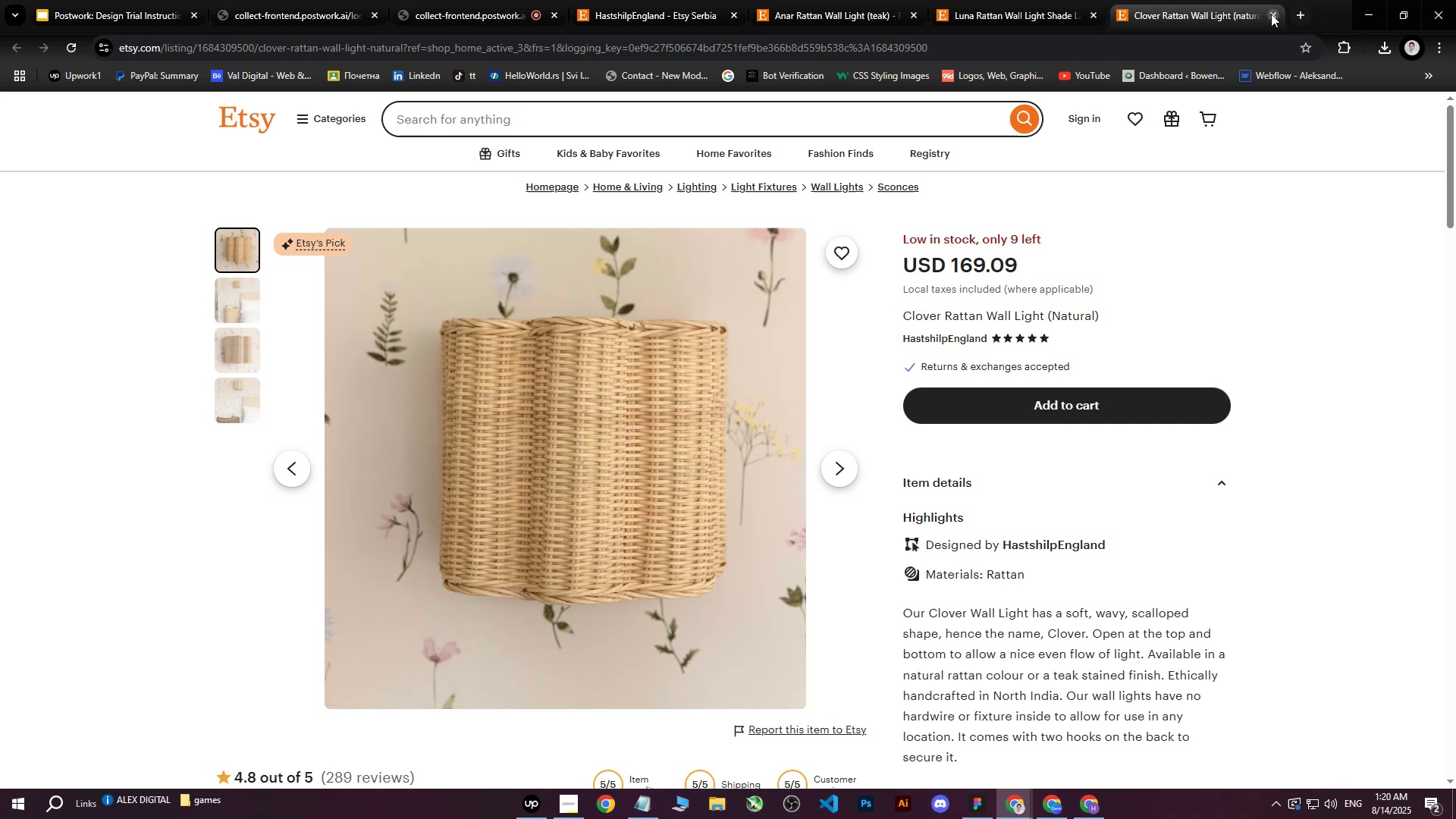 
triple_click([1271, 14])
 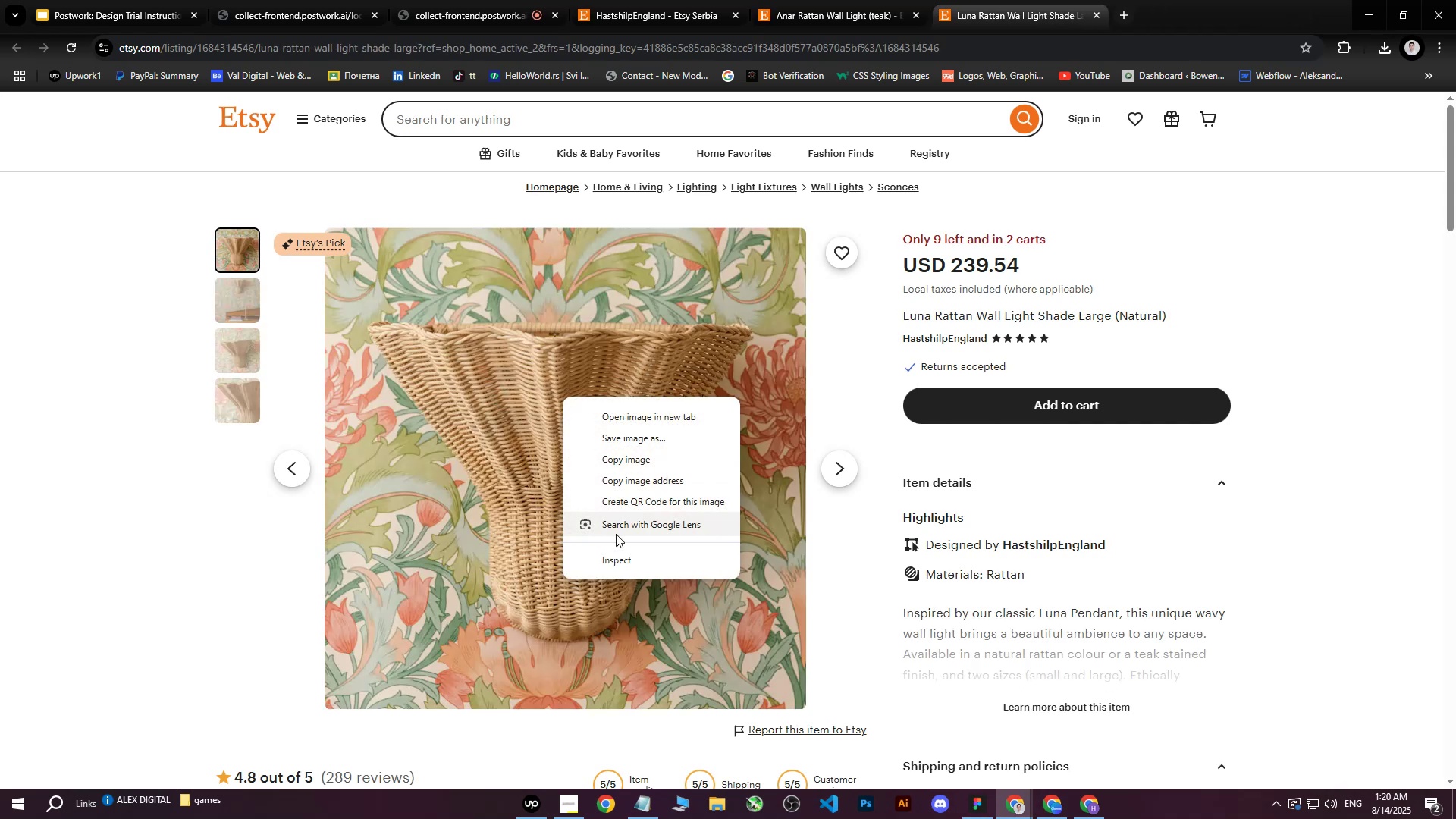 
left_click([604, 562])
 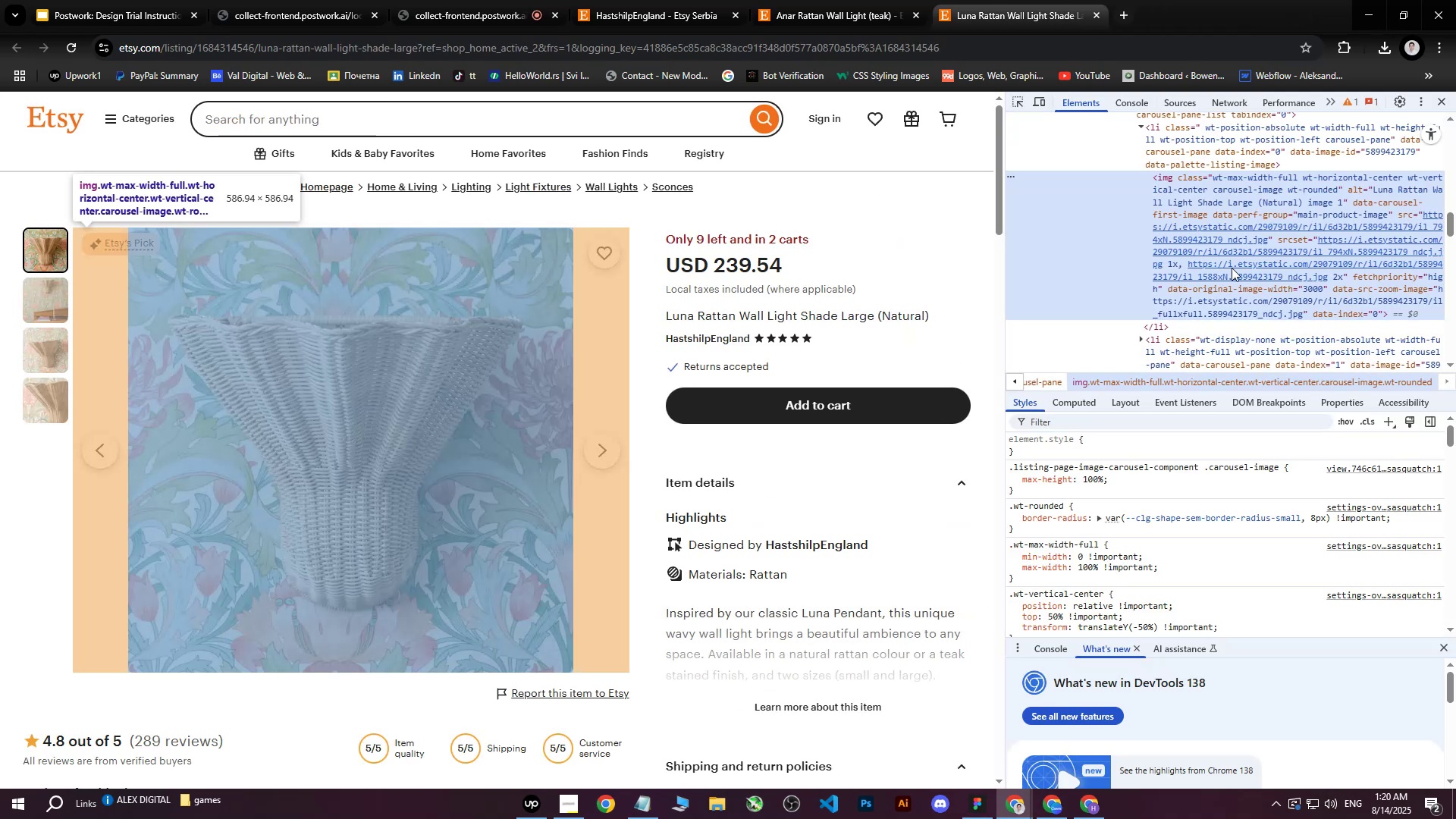 
left_click([1239, 266])
 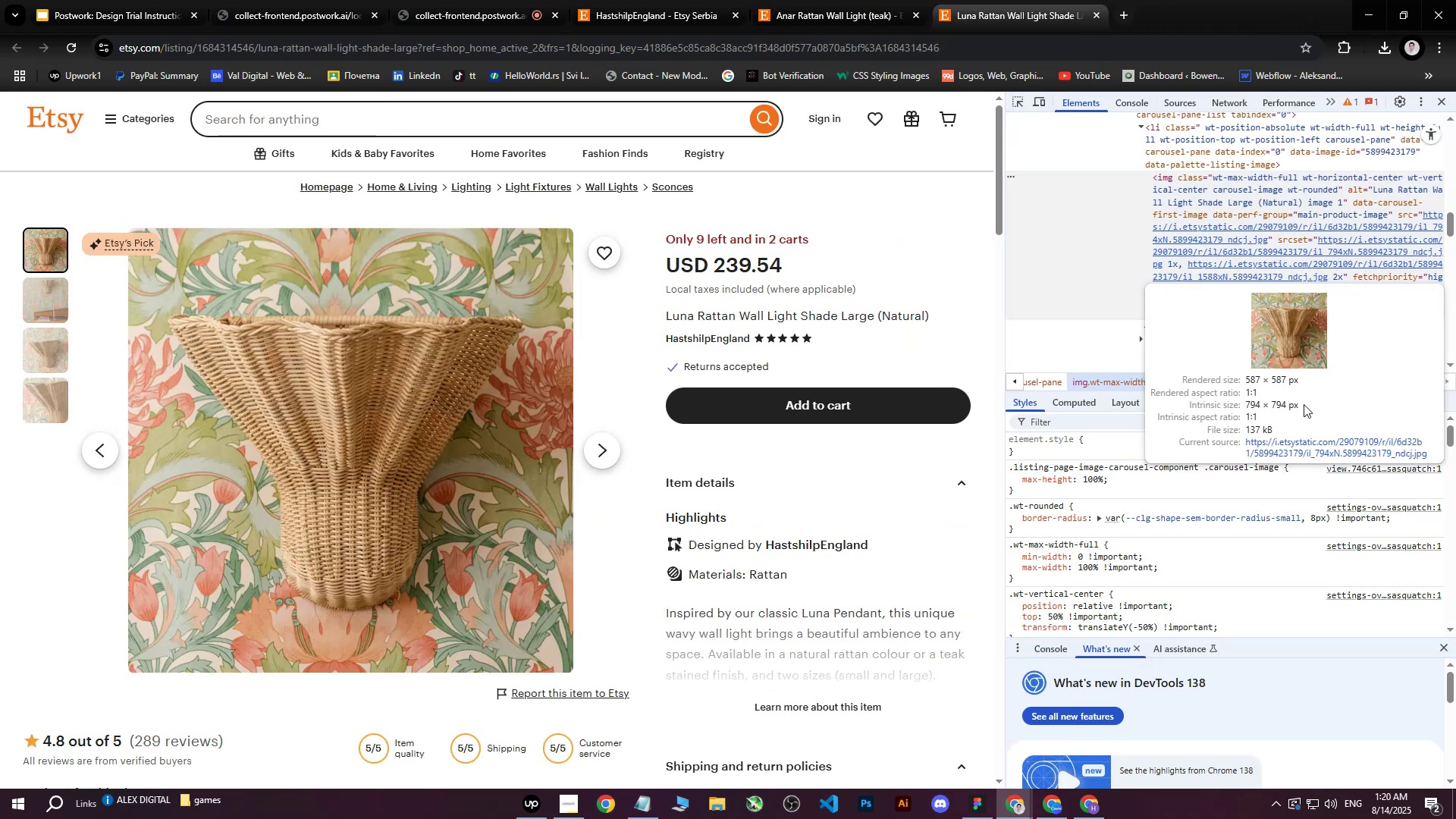 
left_click_drag(start_coordinate=[1301, 441], to_coordinate=[1300, 444])
 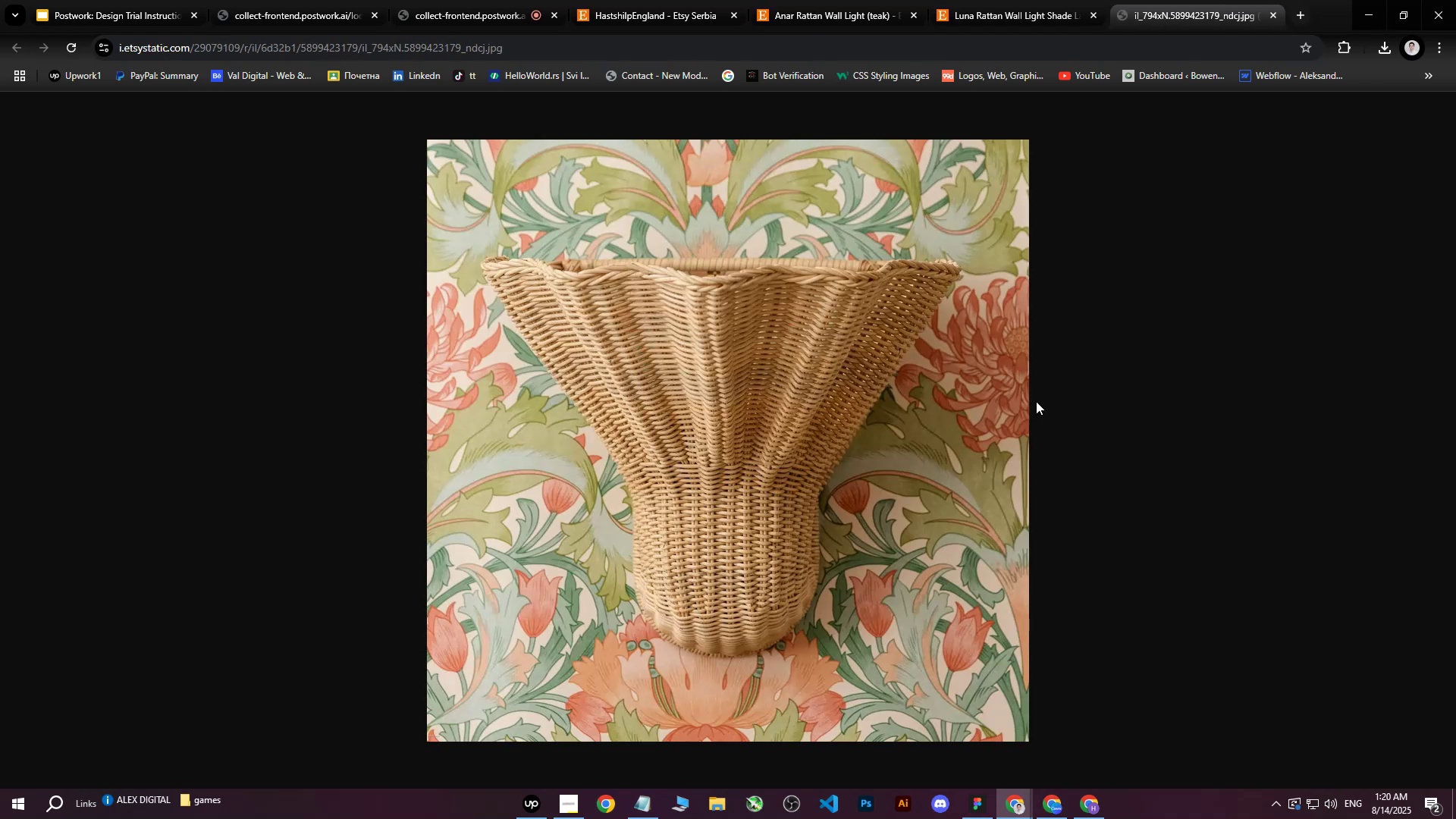 
right_click([692, 352])
 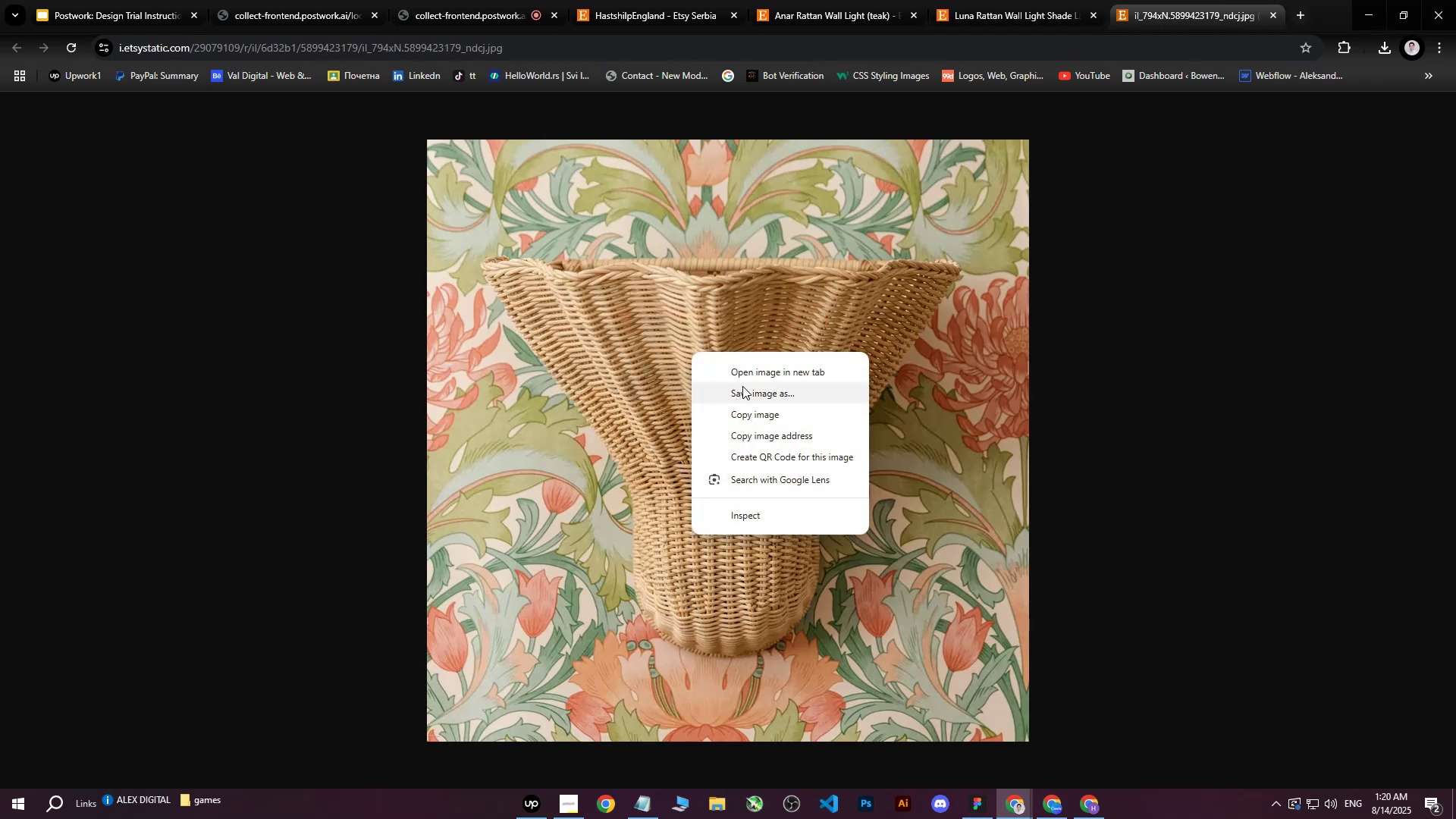 
left_click([738, 398])
 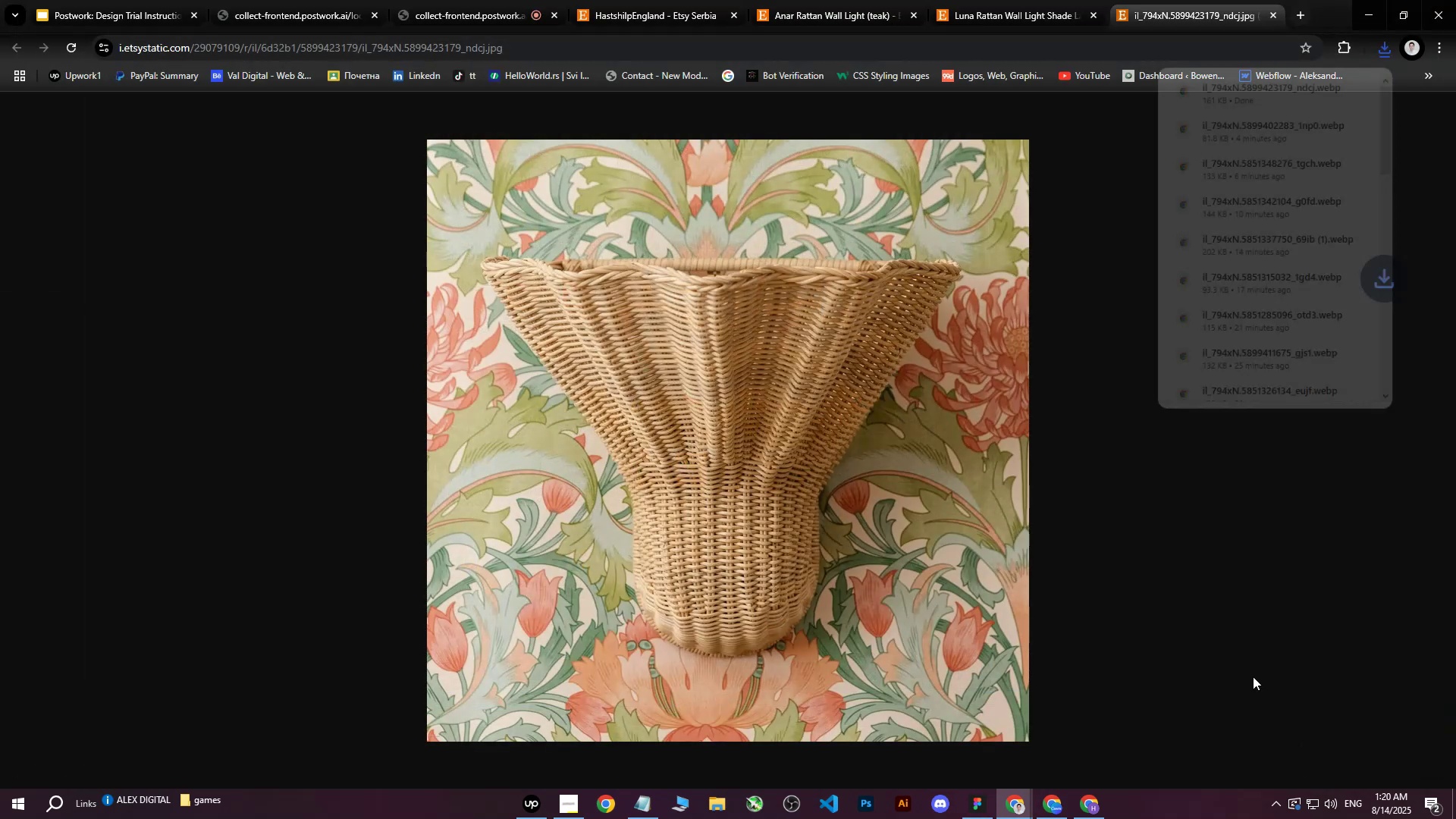 
left_click([1044, 817])
 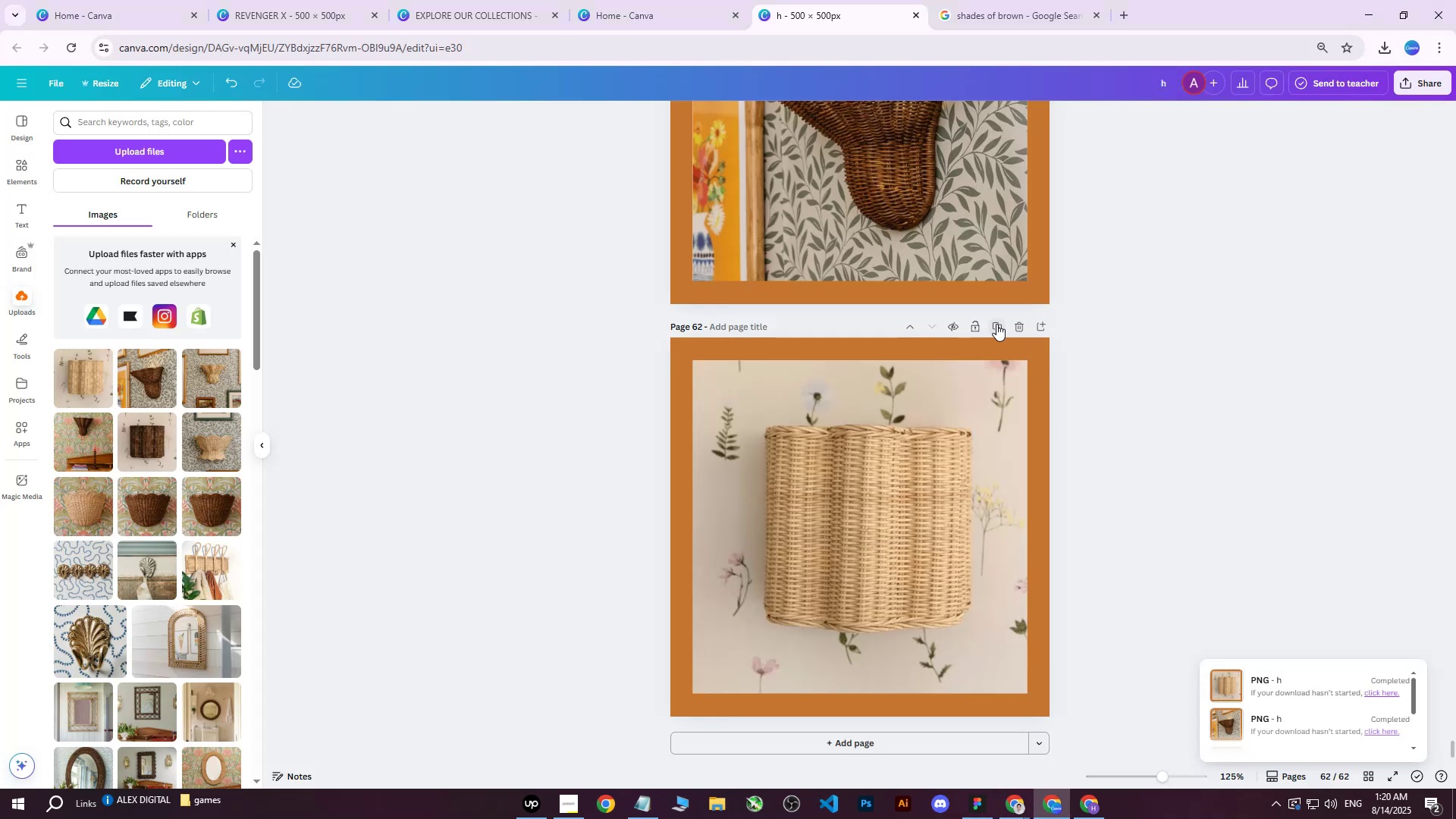 
left_click([994, 327])
 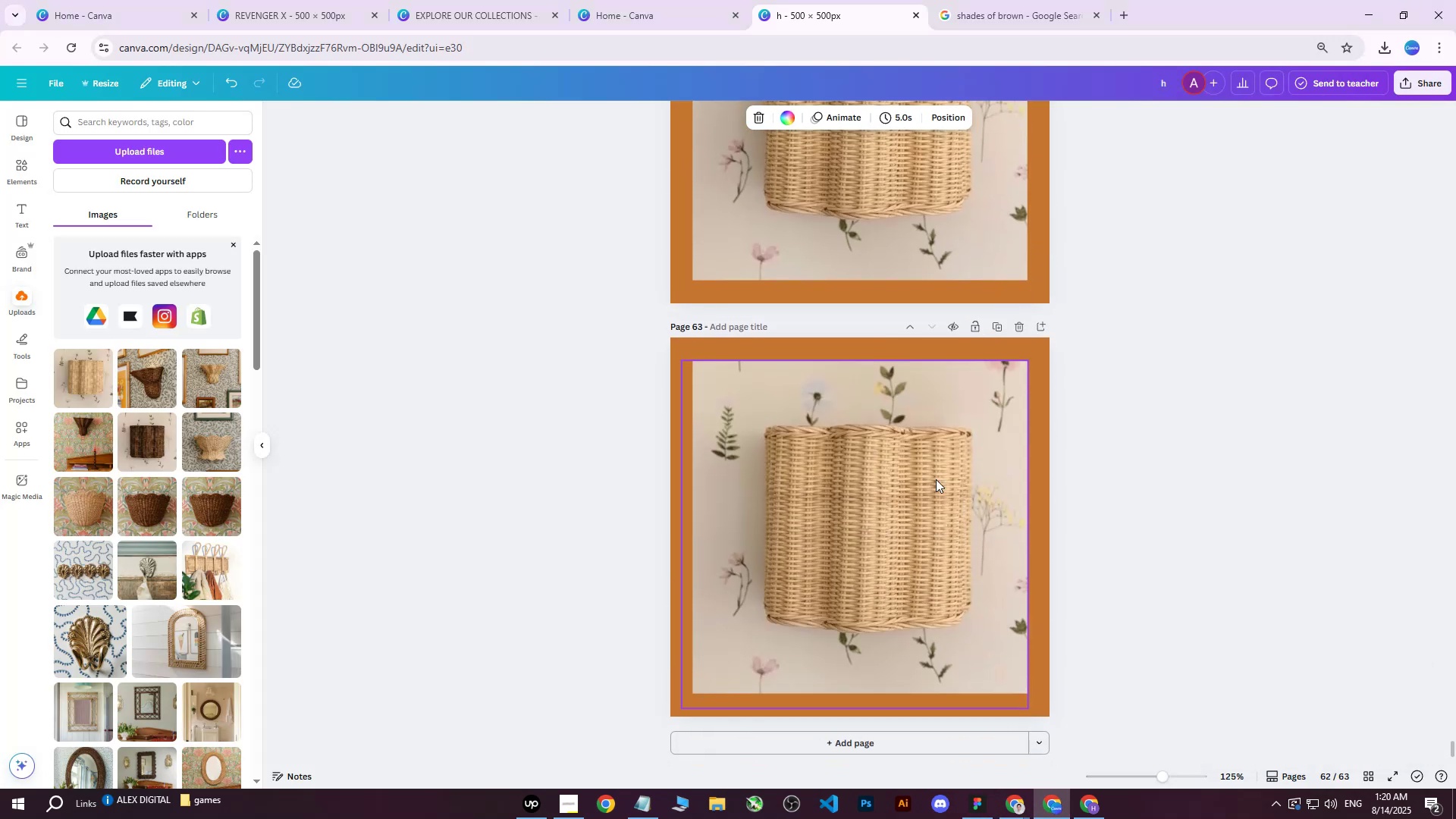 
left_click([922, 494])
 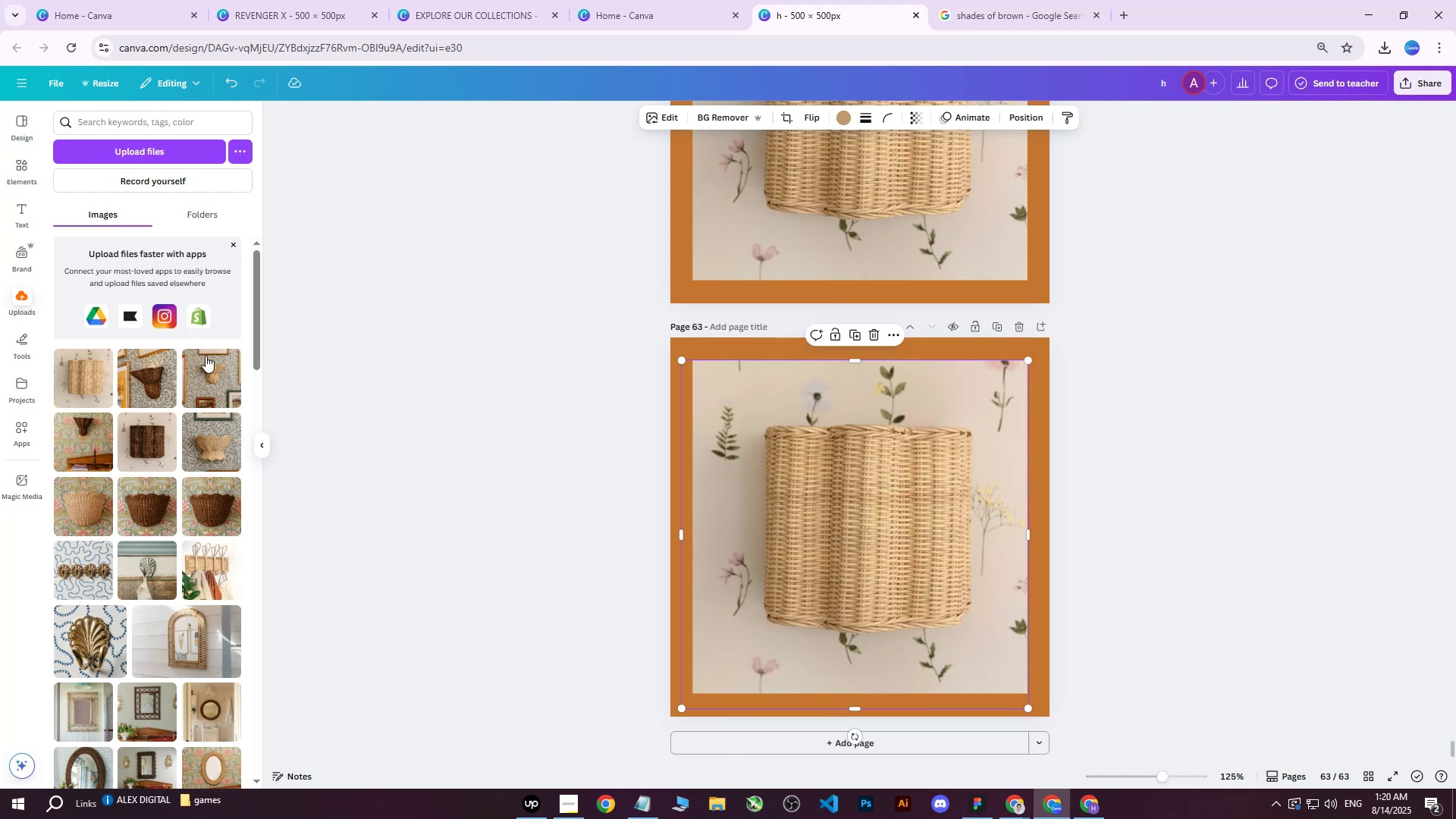 
key(Delete)
 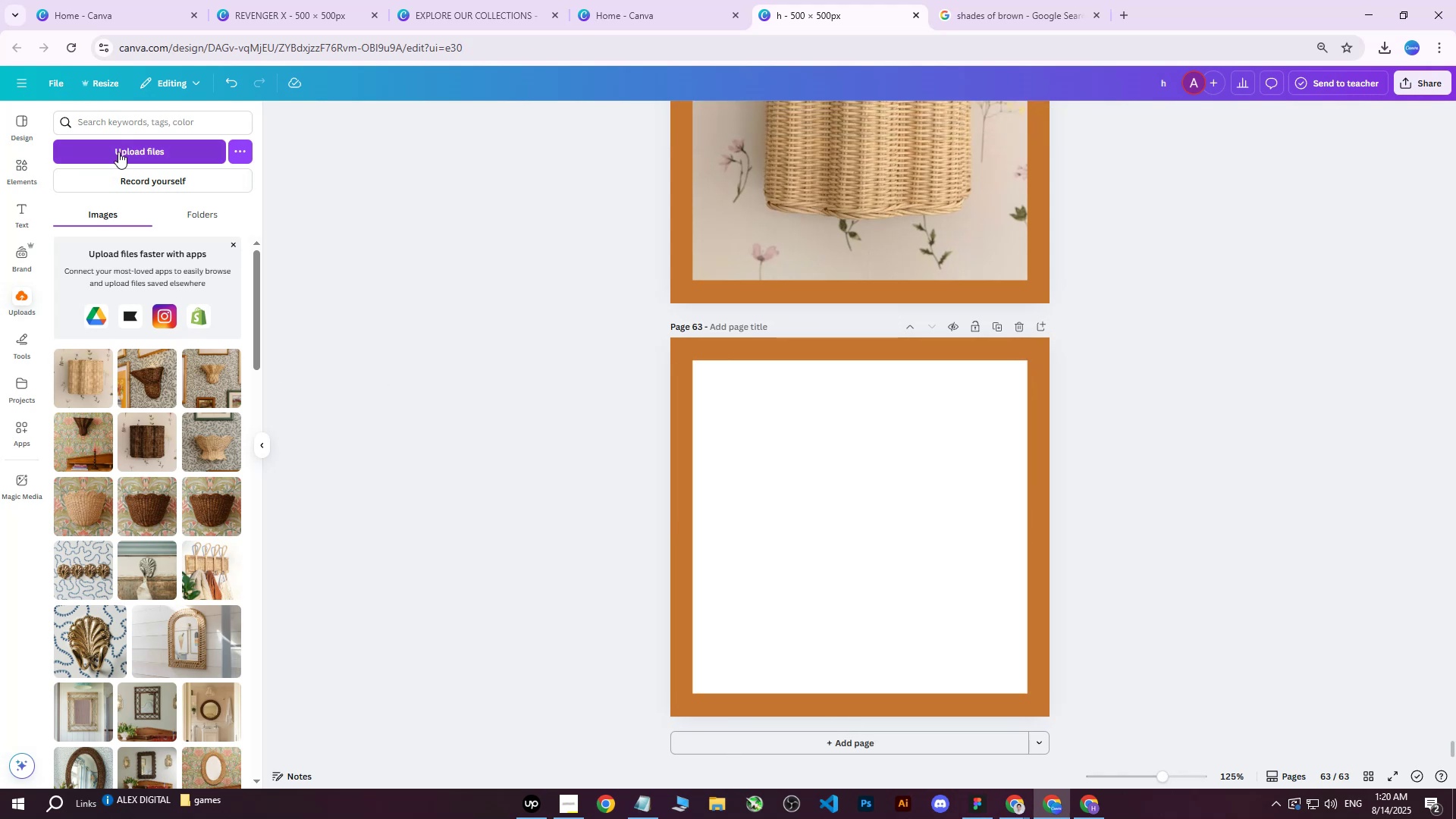 
left_click([118, 152])
 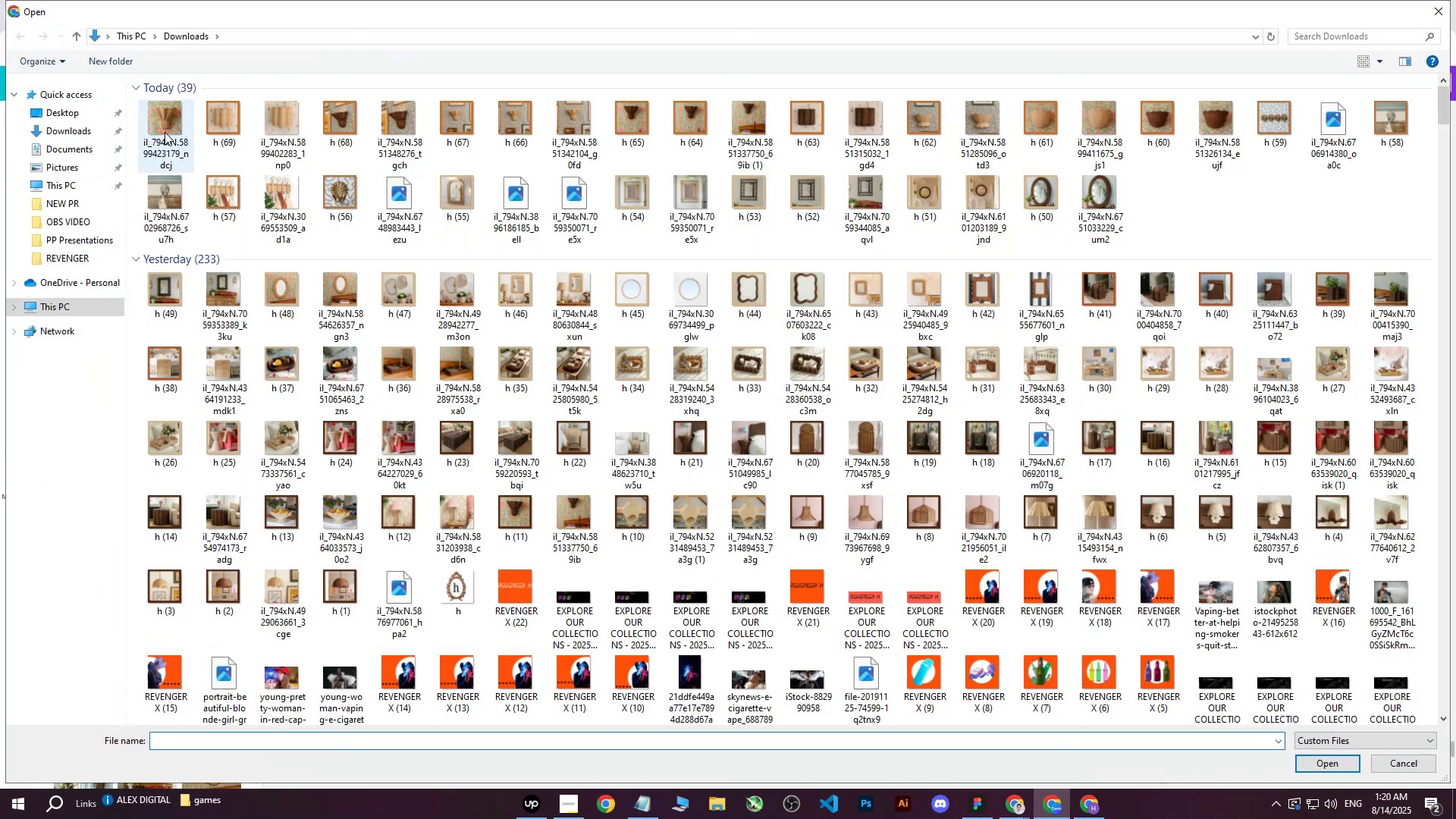 
left_click([165, 127])
 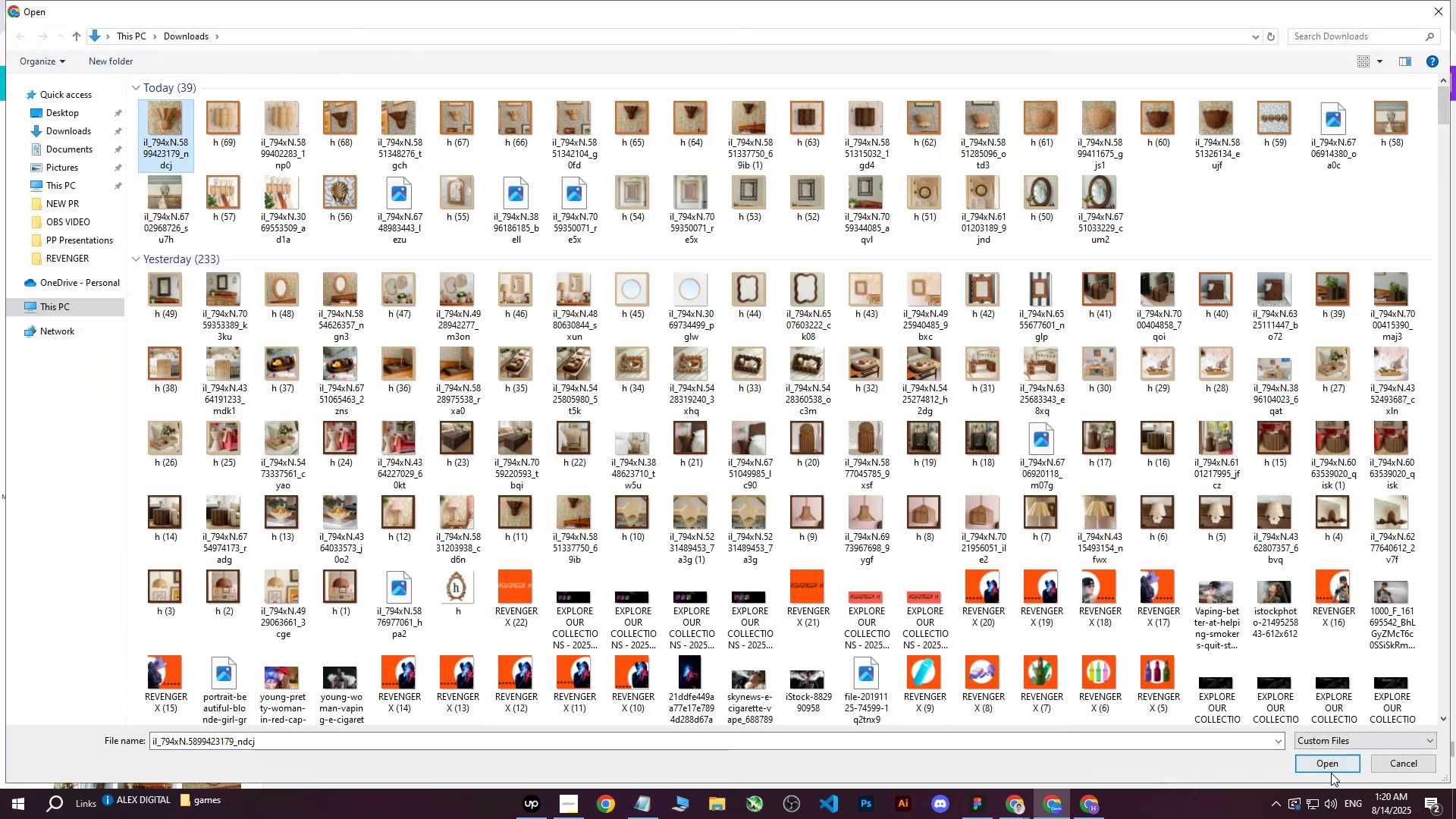 
left_click([1328, 768])
 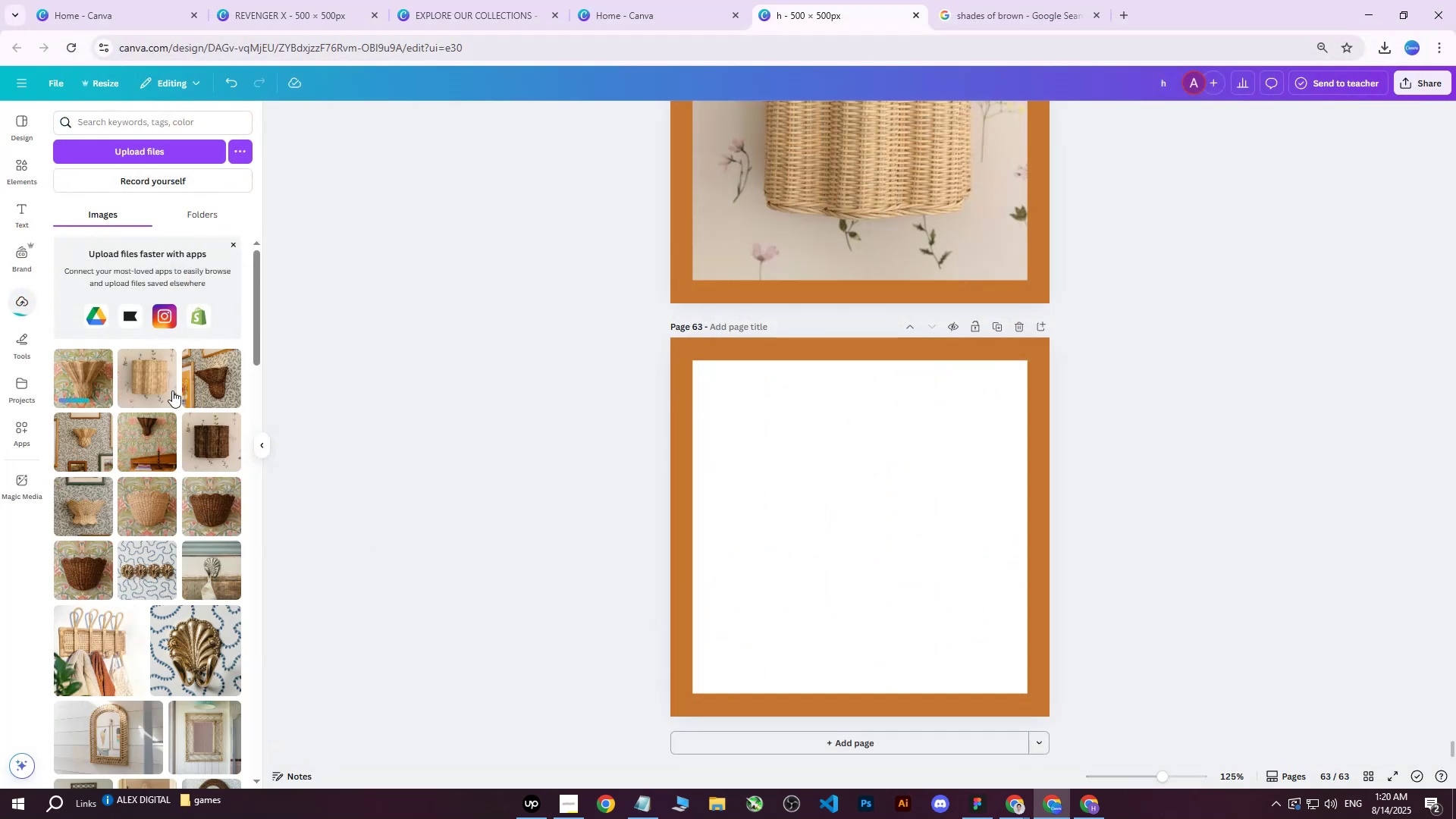 
left_click([82, 386])
 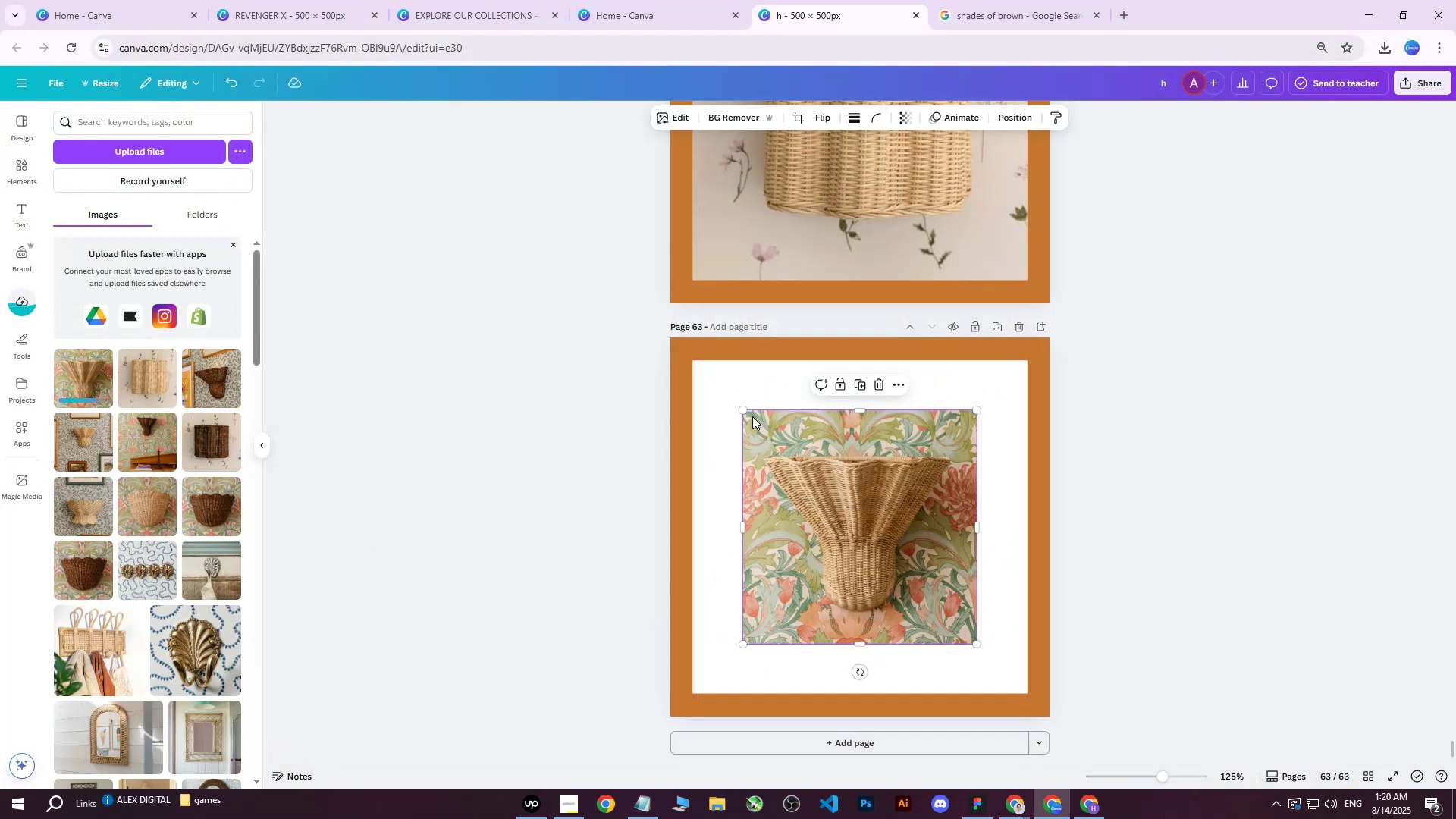 
left_click_drag(start_coordinate=[741, 410], to_coordinate=[678, 371])
 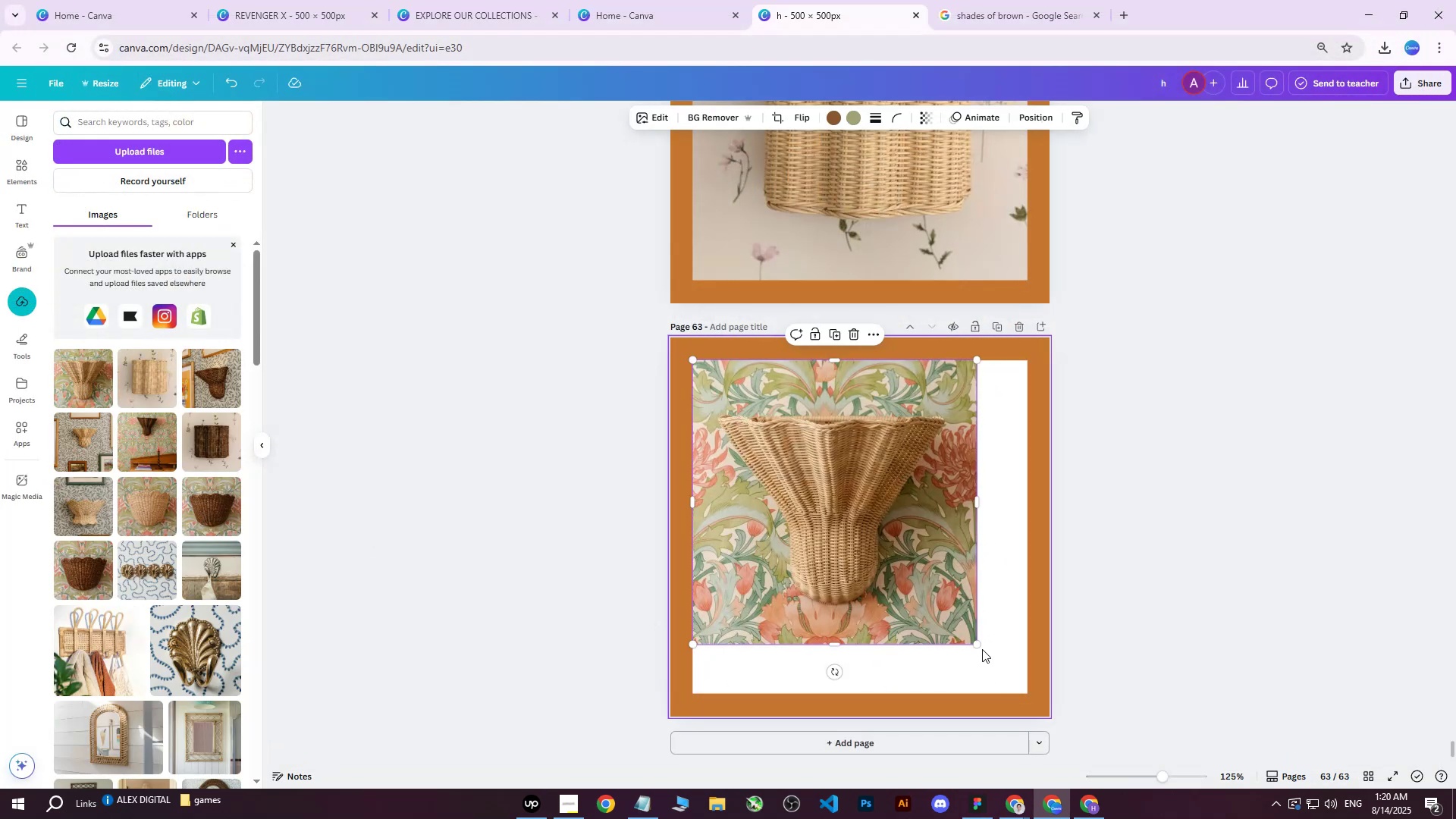 
left_click_drag(start_coordinate=[977, 645], to_coordinate=[1044, 690])
 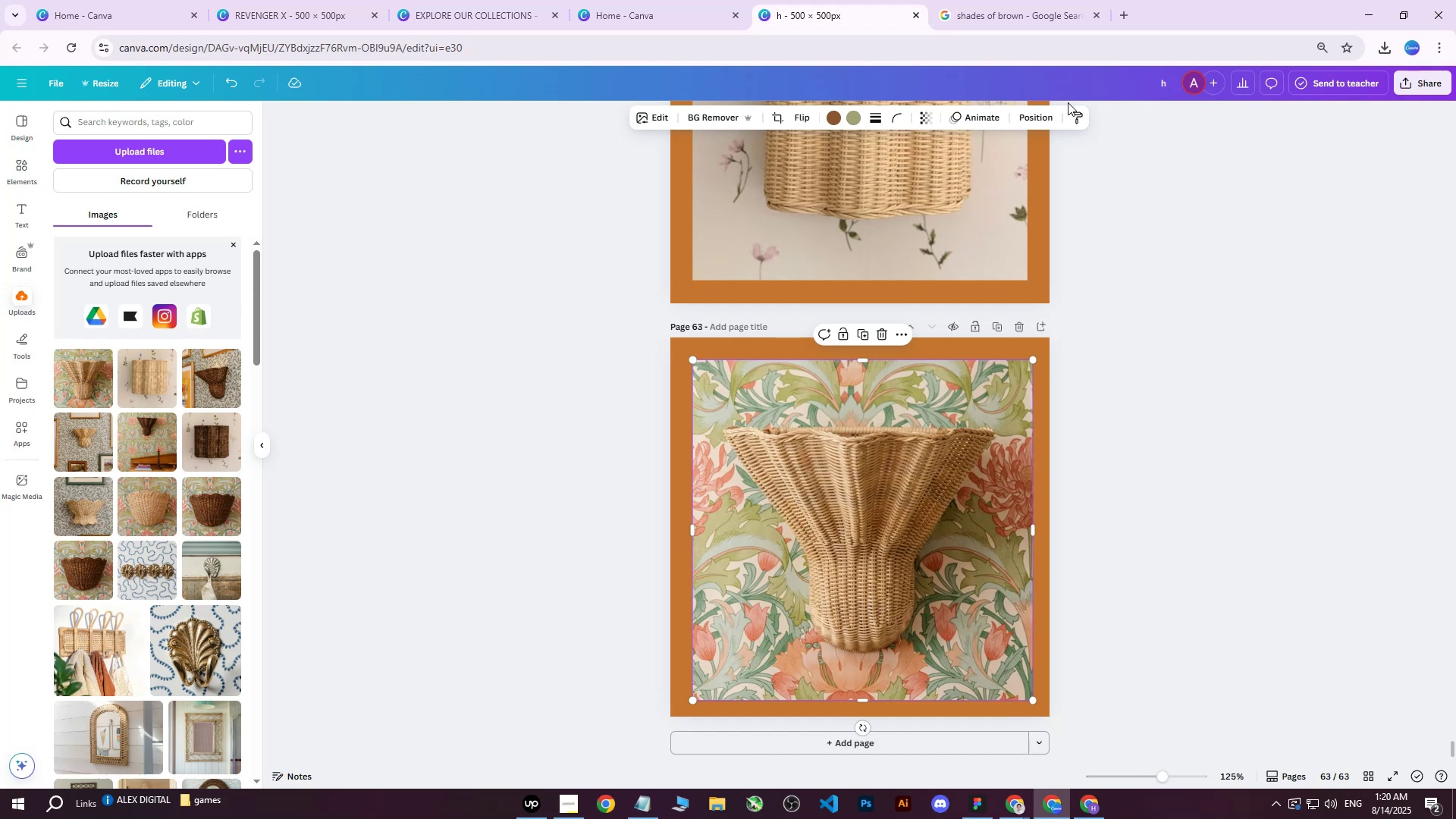 
left_click([1034, 116])
 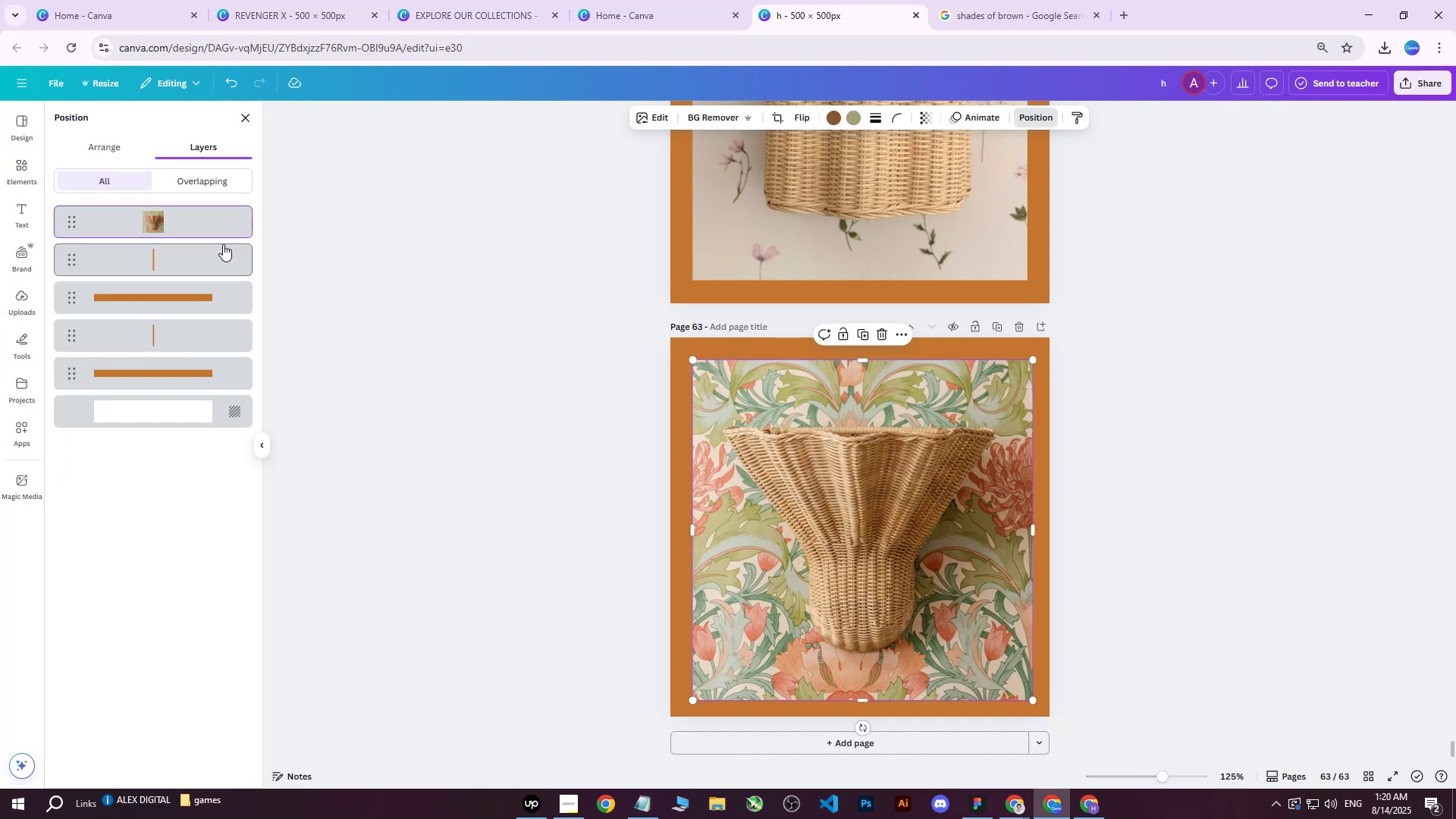 
left_click_drag(start_coordinate=[163, 220], to_coordinate=[177, 381])
 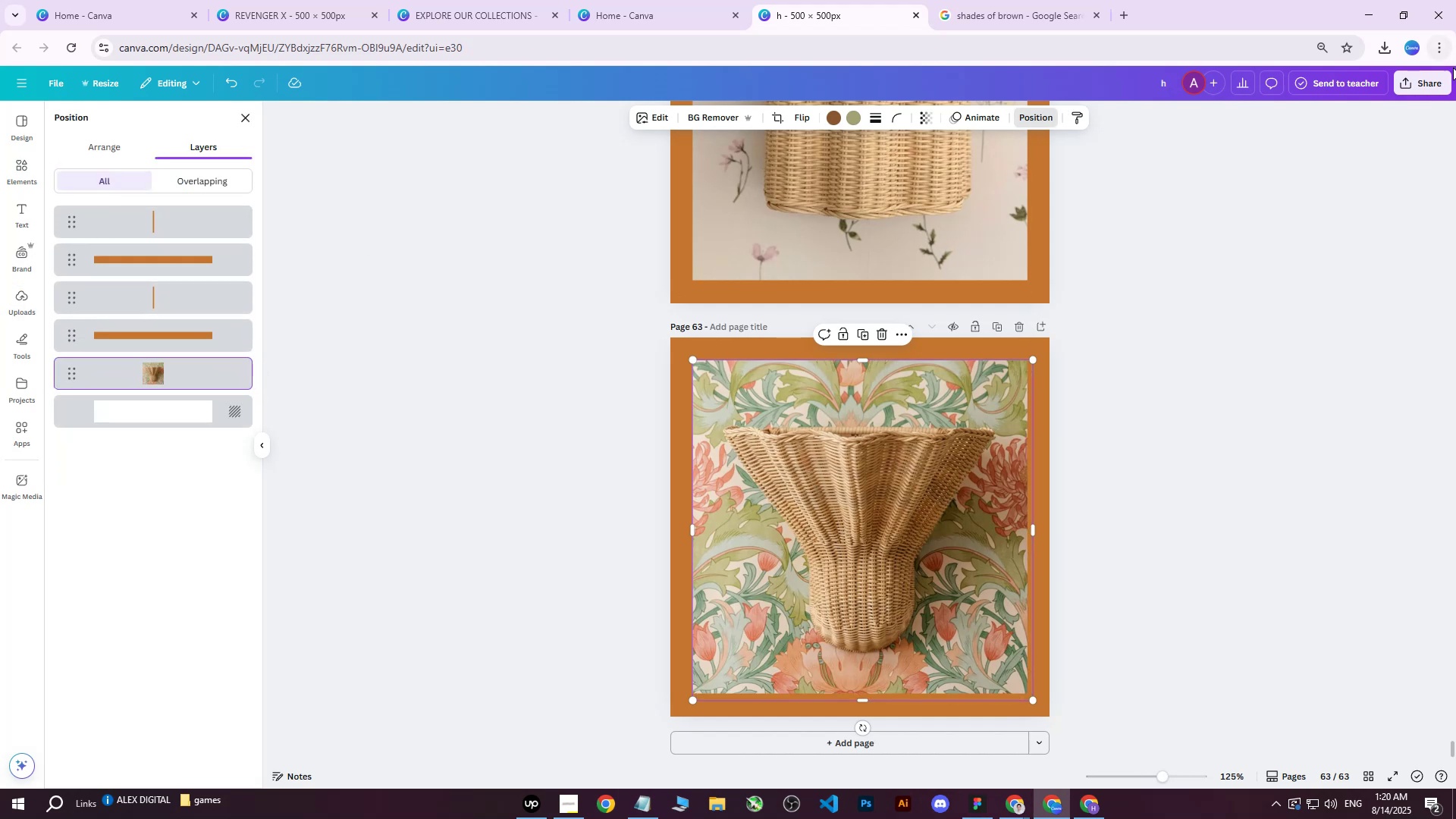 
left_click([1425, 83])
 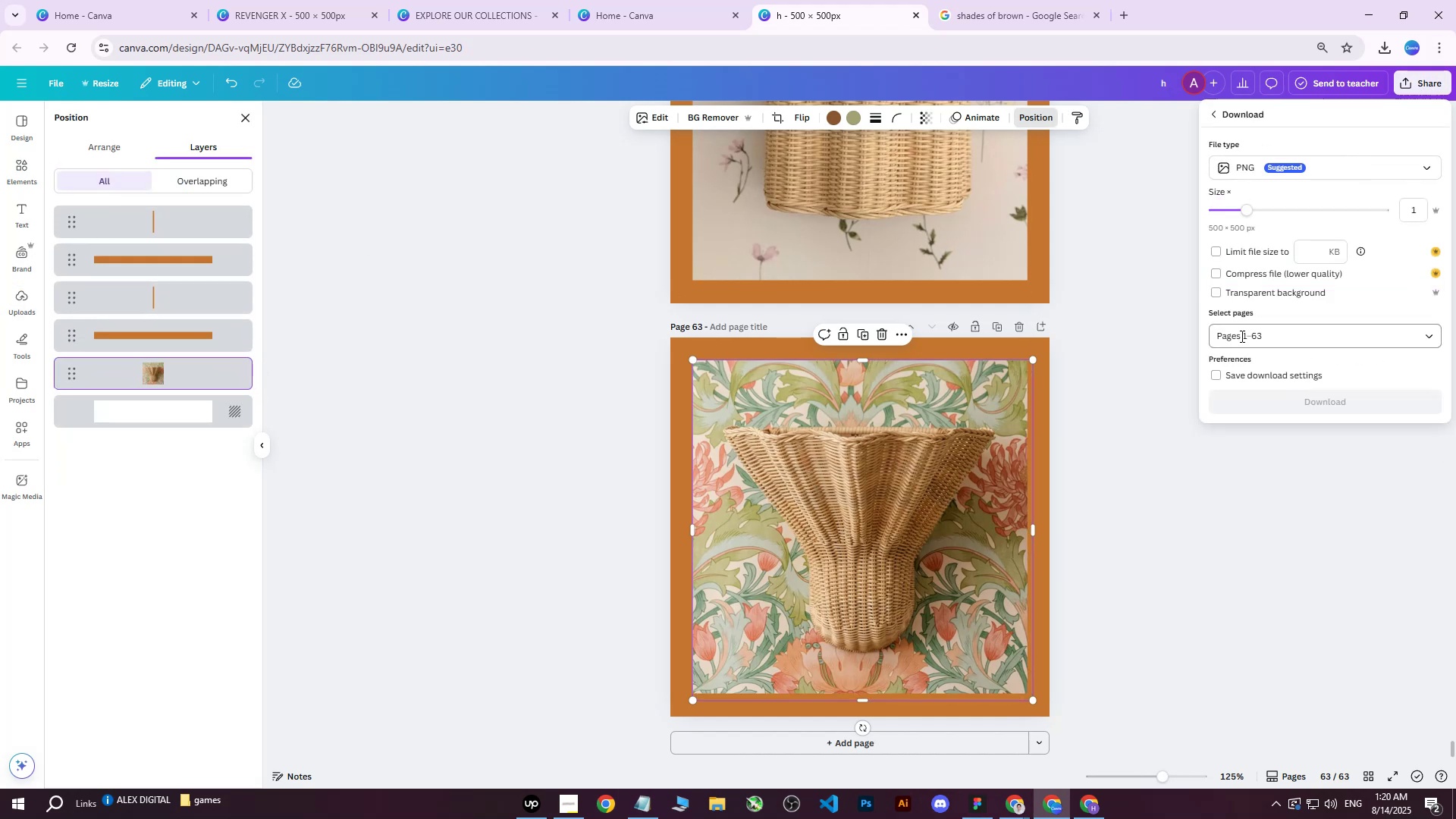 
double_click([1247, 340])
 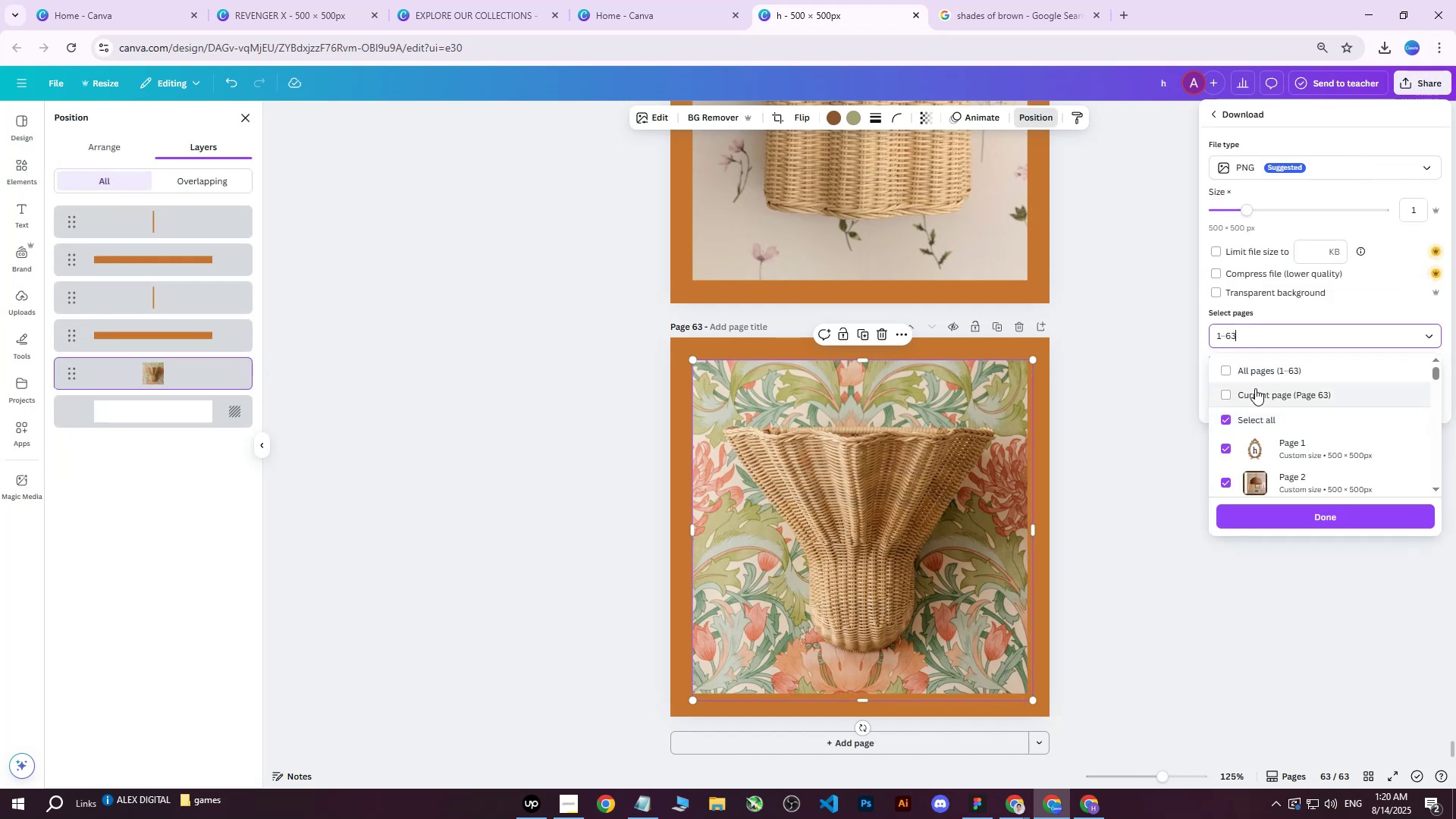 
triple_click([1255, 388])
 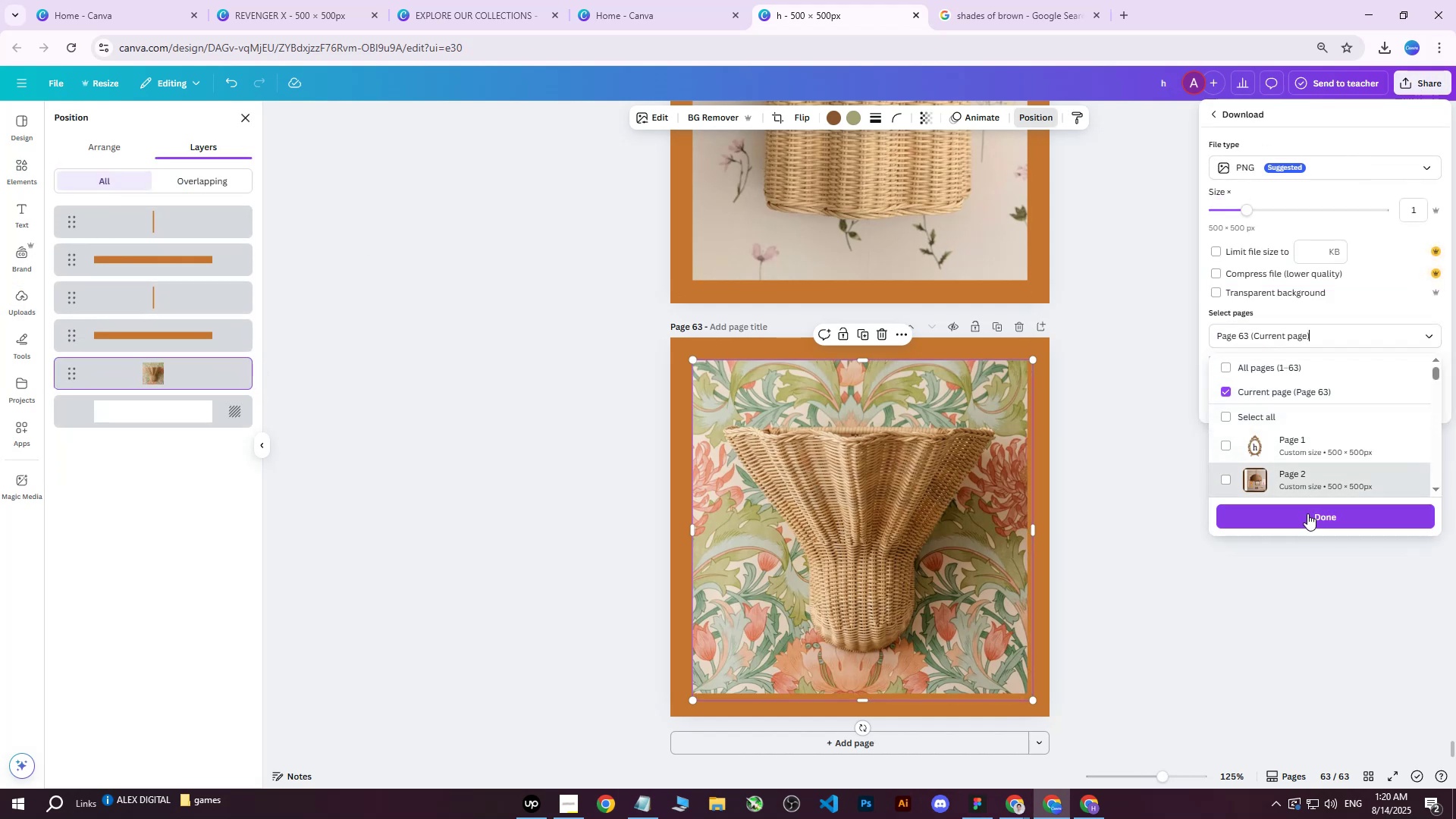 
left_click([1304, 523])
 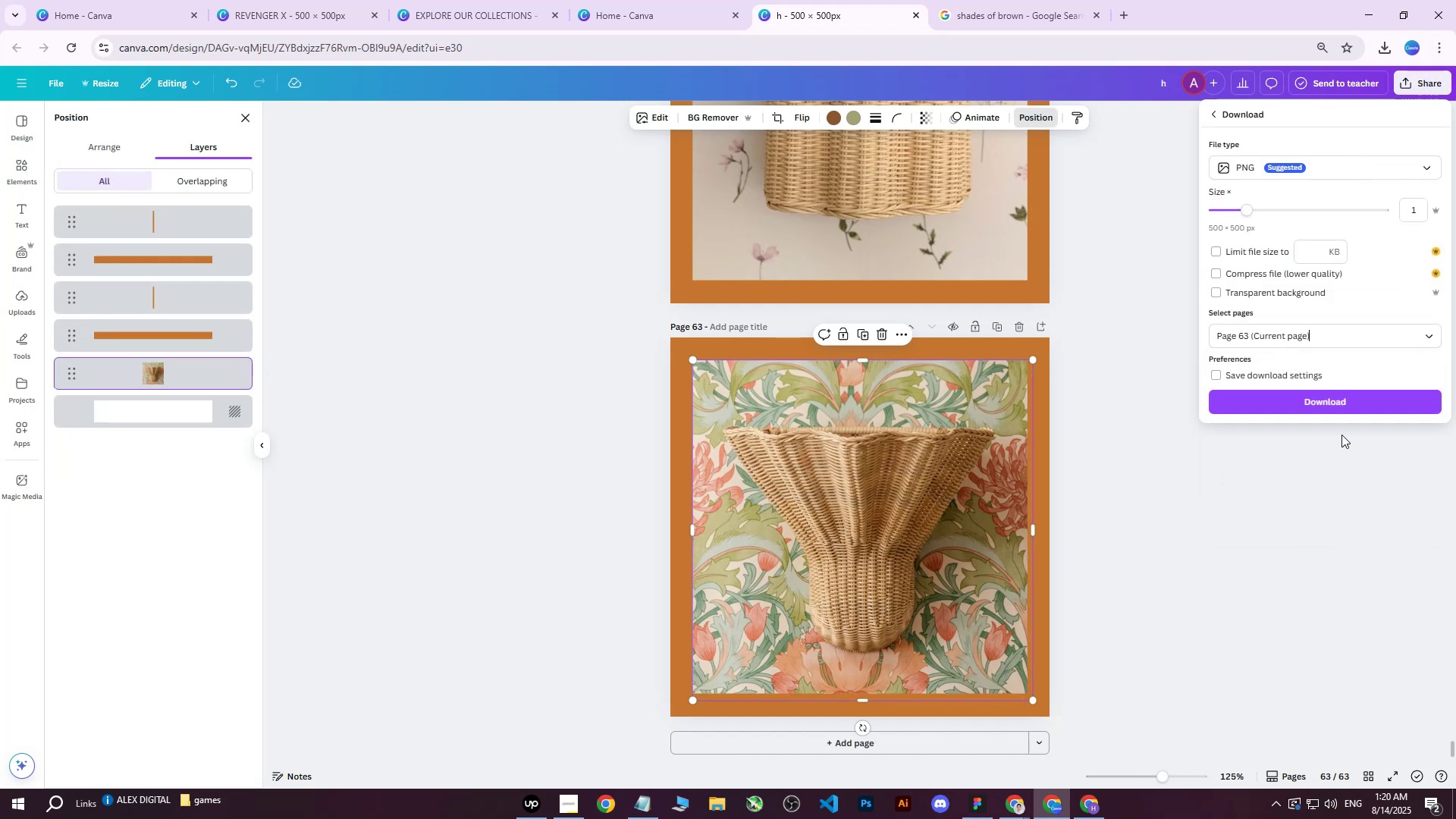 
left_click([1339, 405])
 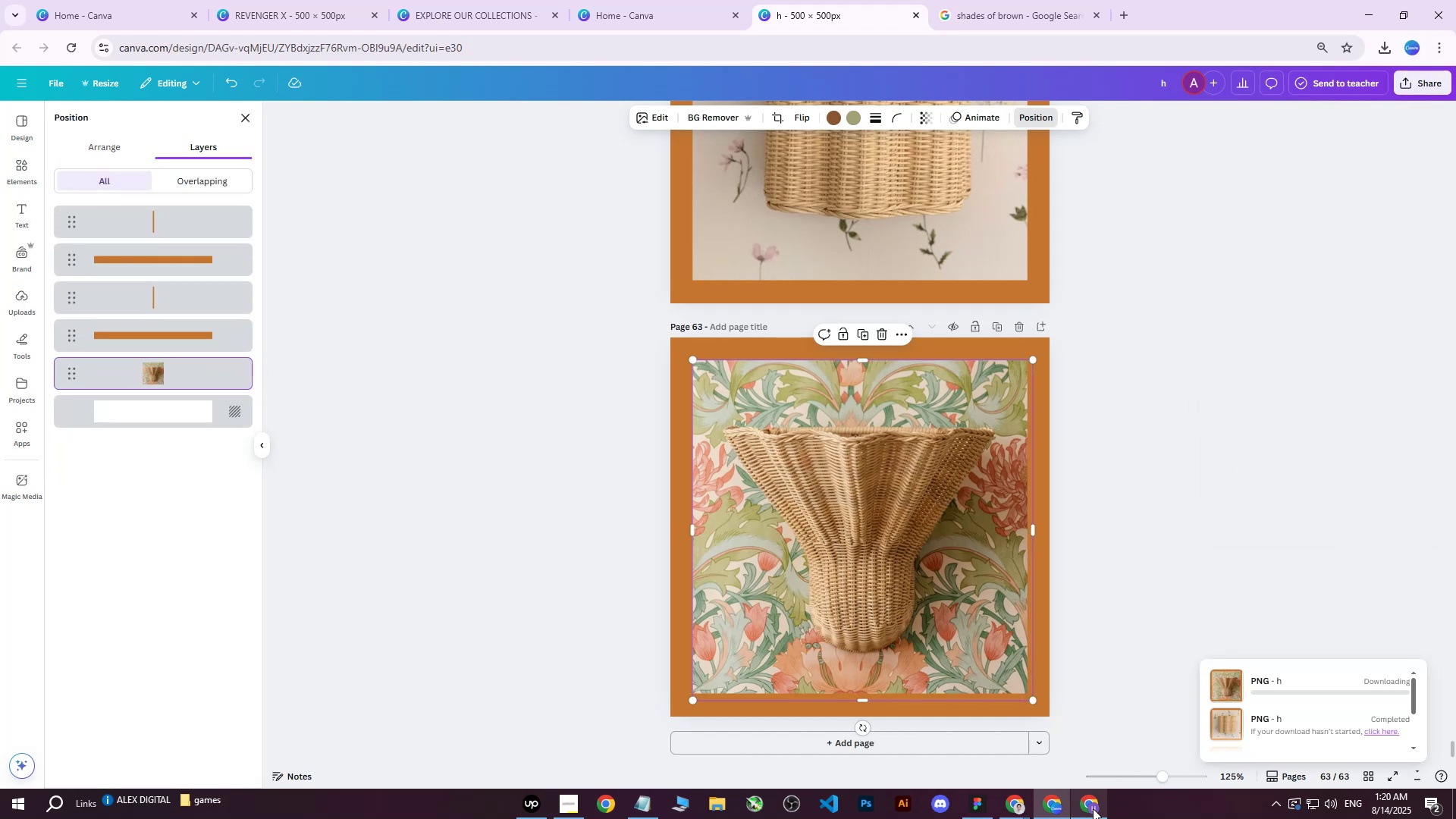 
left_click([1093, 807])
 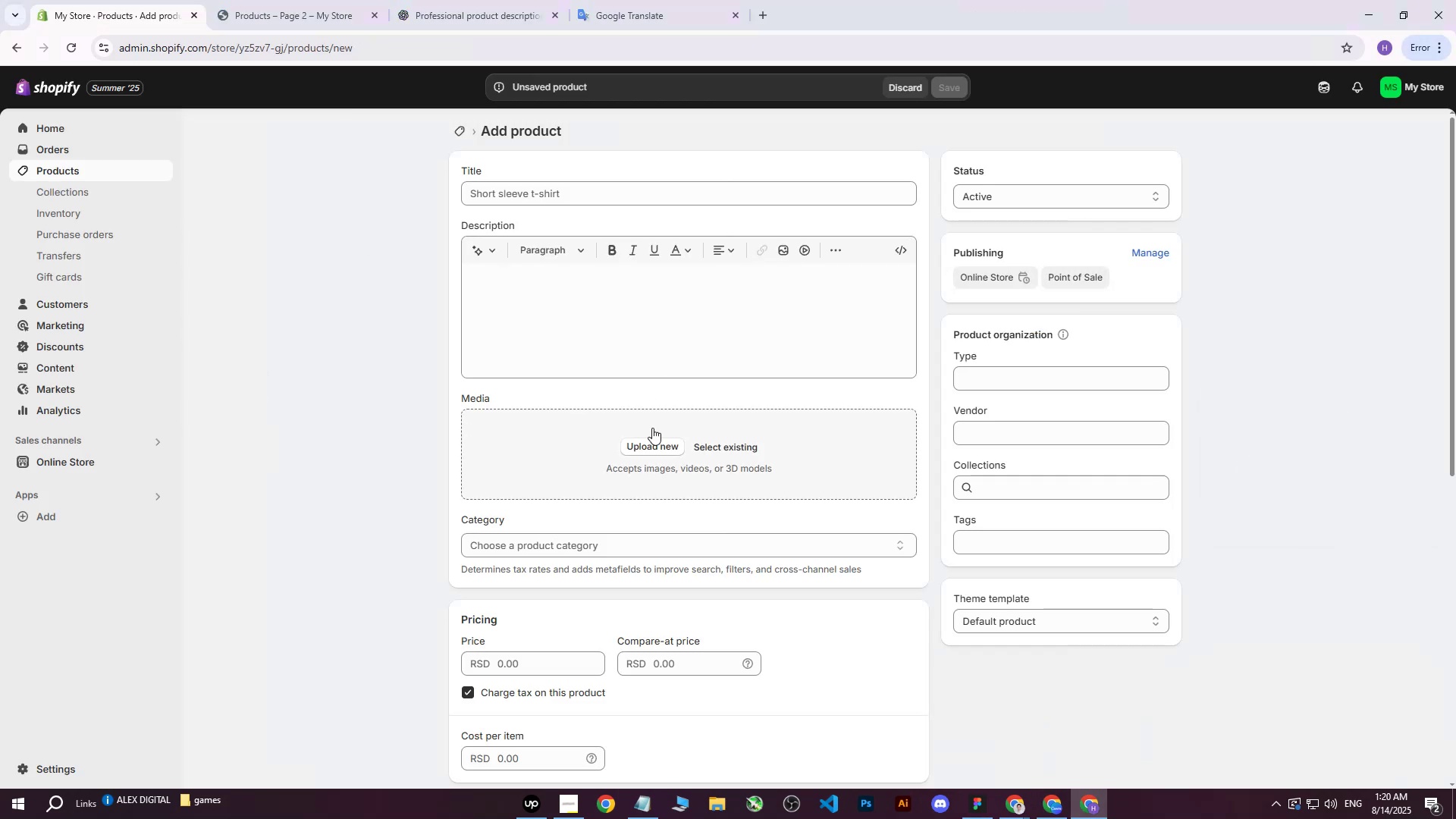 
left_click([648, 445])
 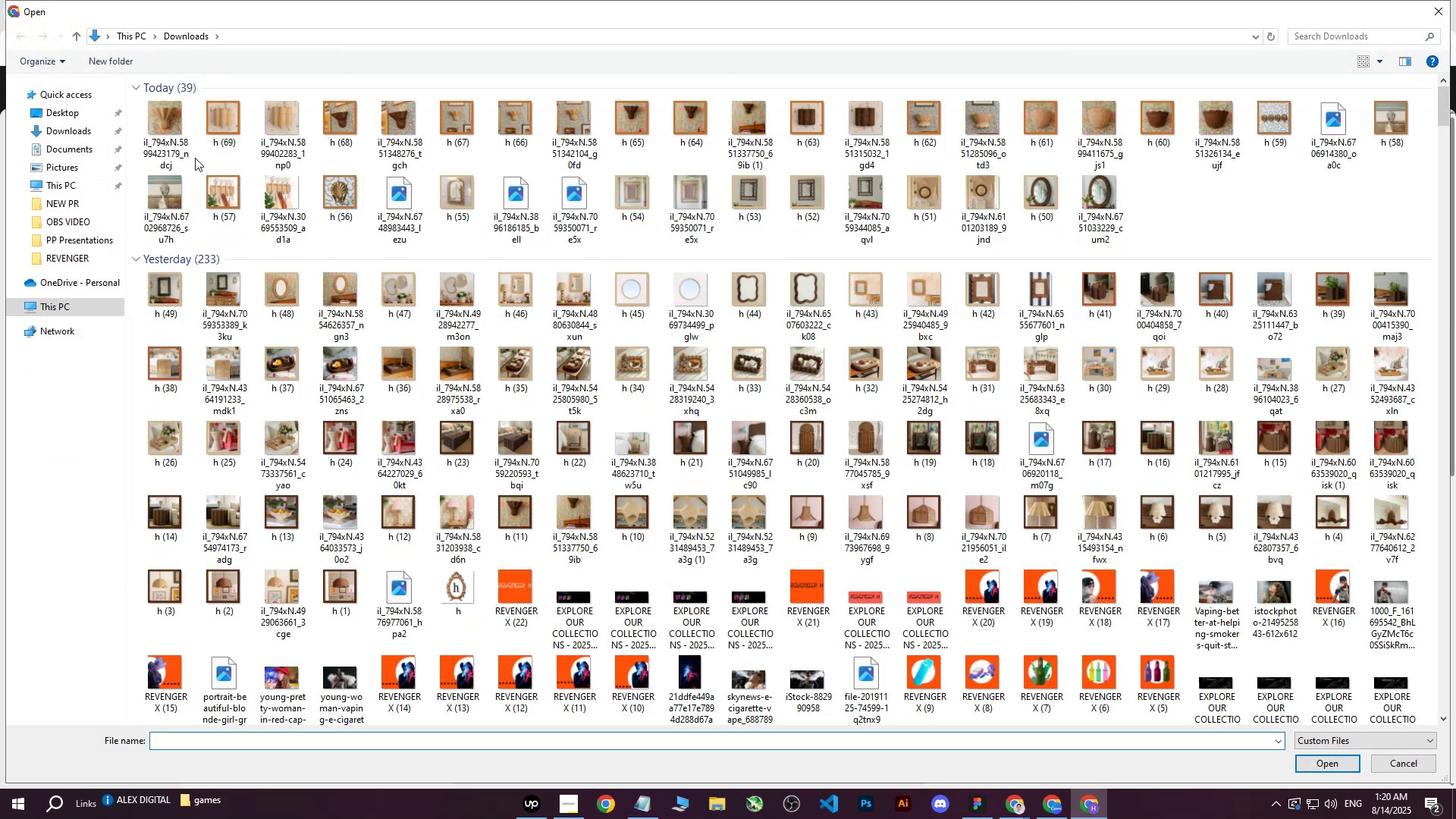 
left_click([170, 140])
 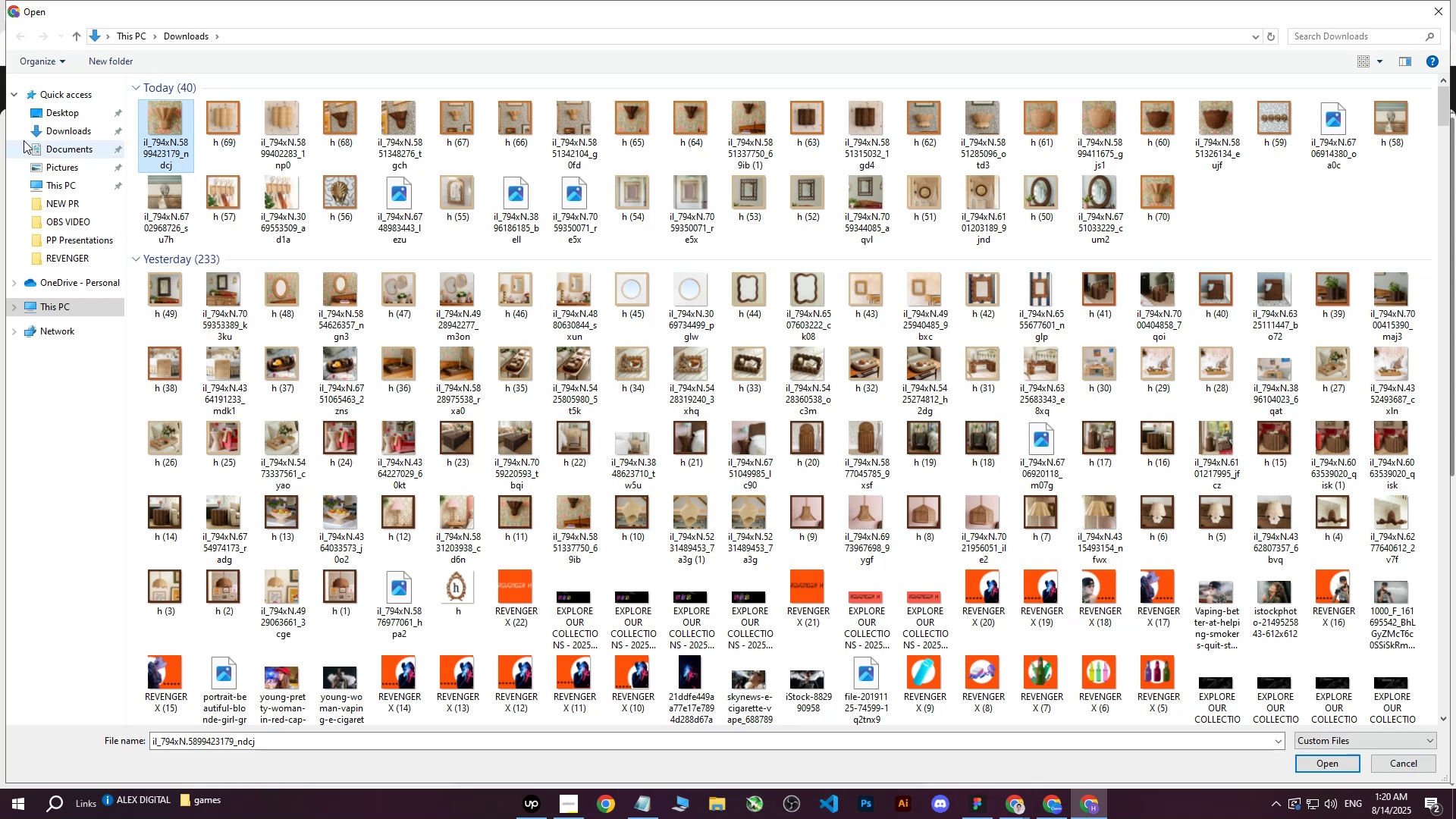 
double_click([47, 130])
 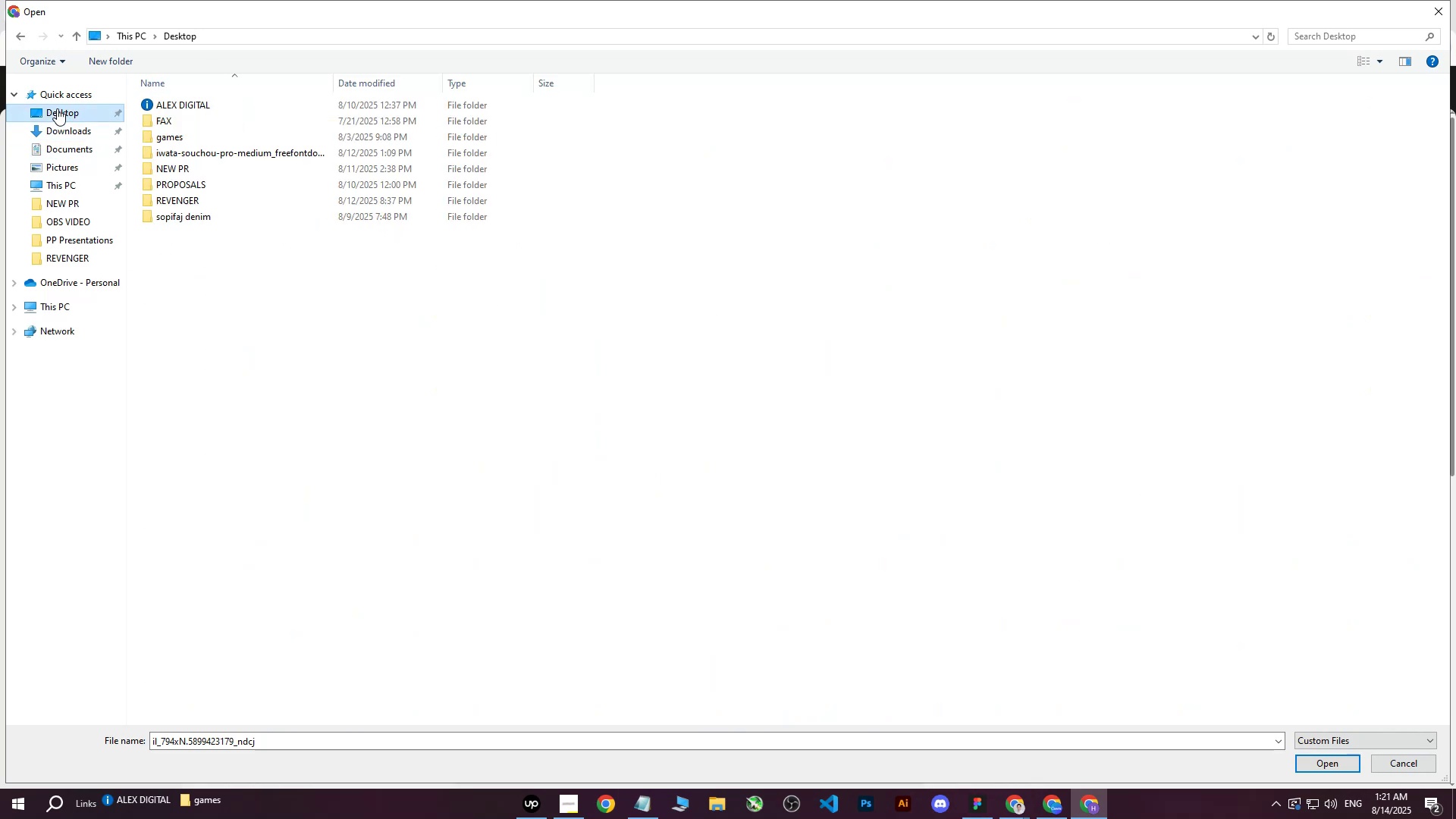 
double_click([61, 129])
 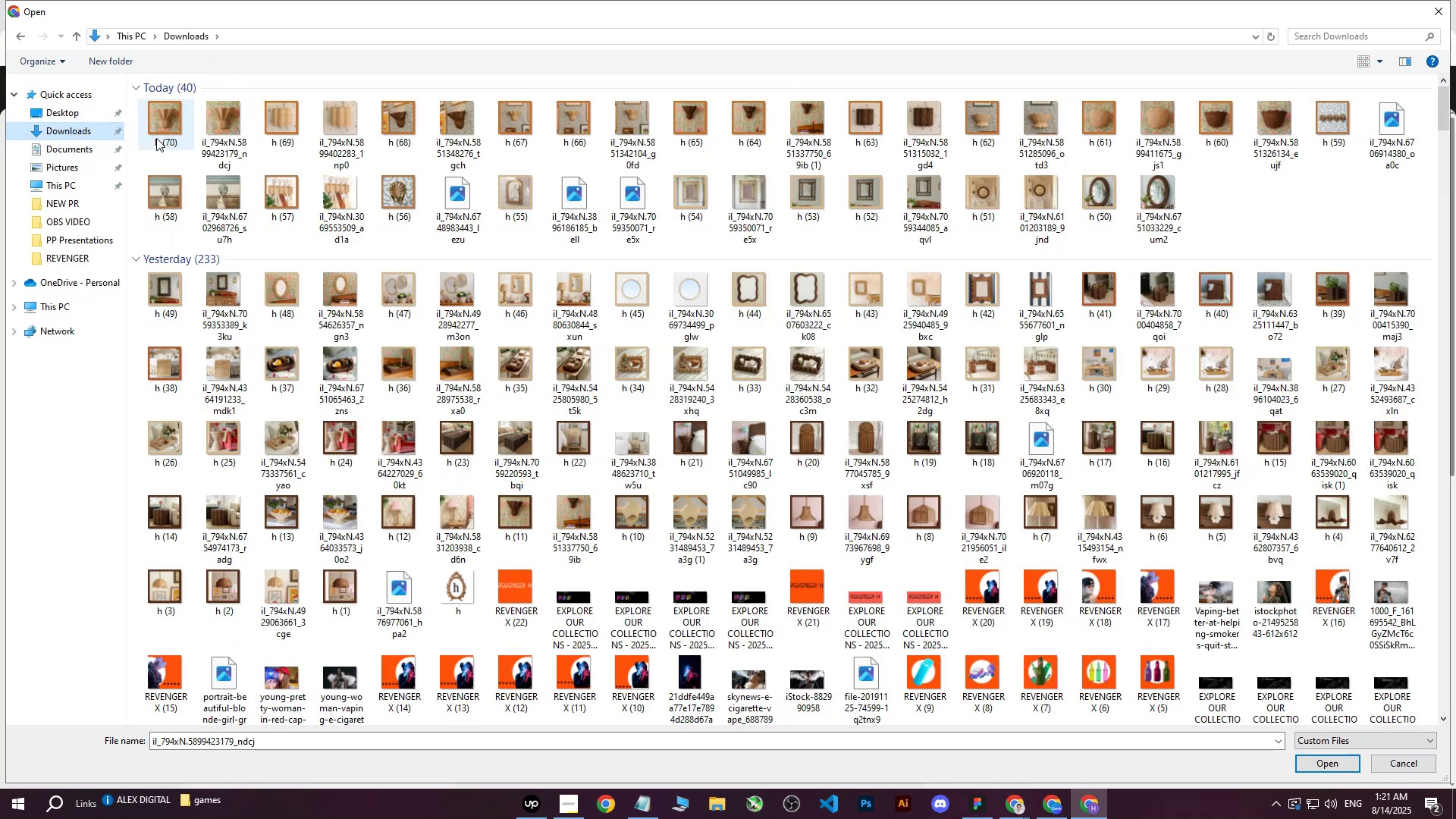 
left_click([162, 129])
 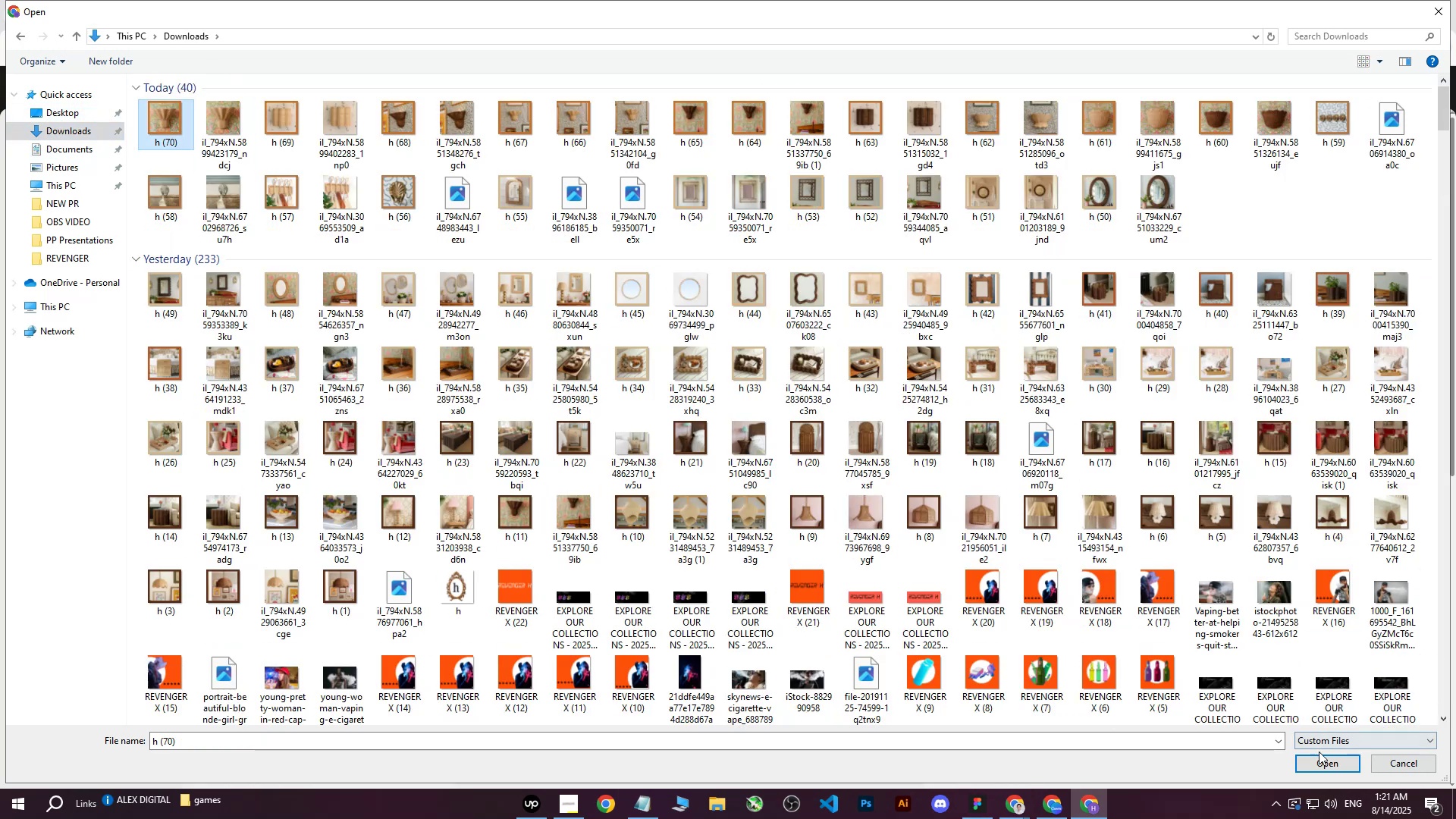 
left_click([1316, 765])
 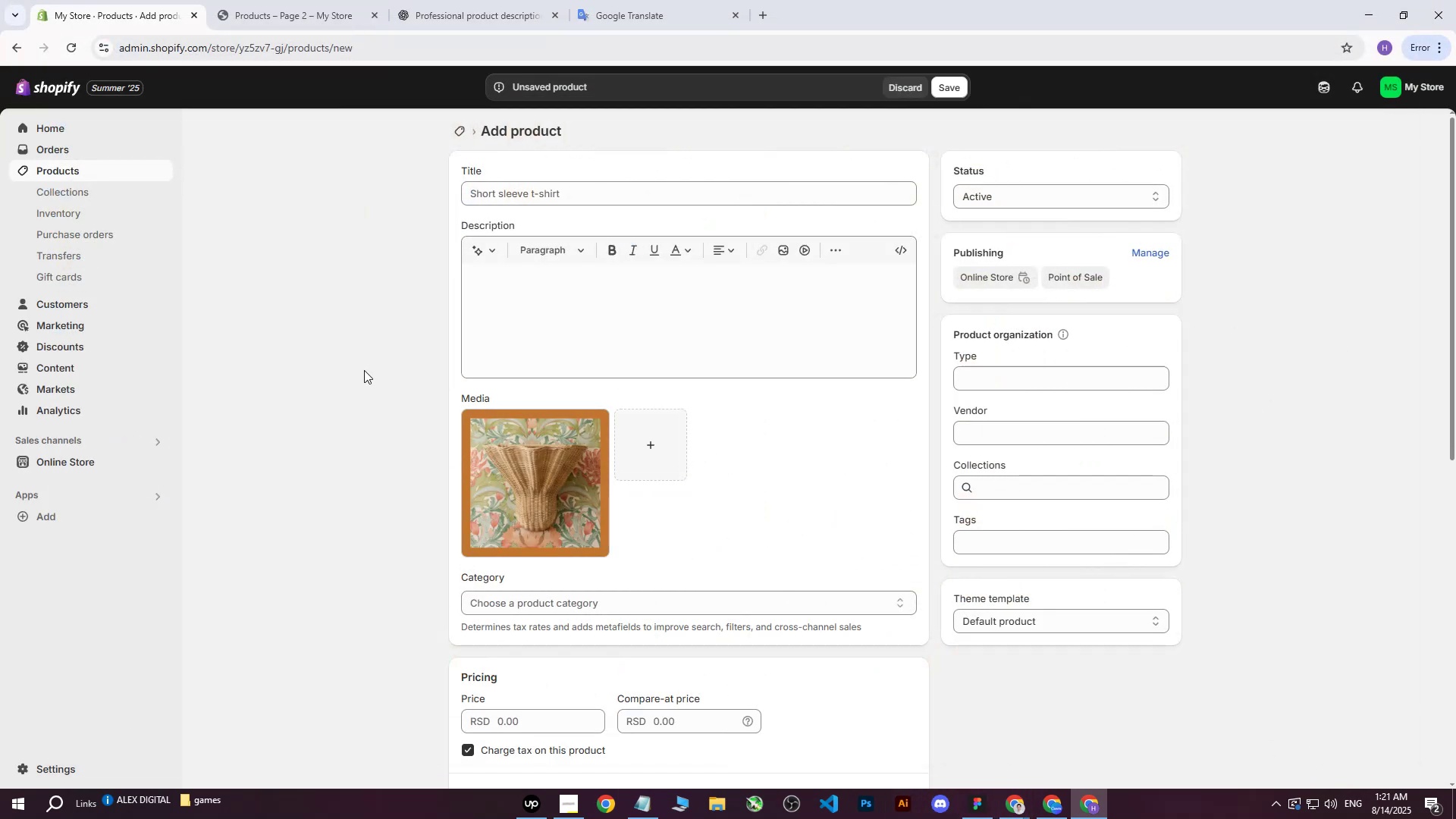 
wait(6.61)
 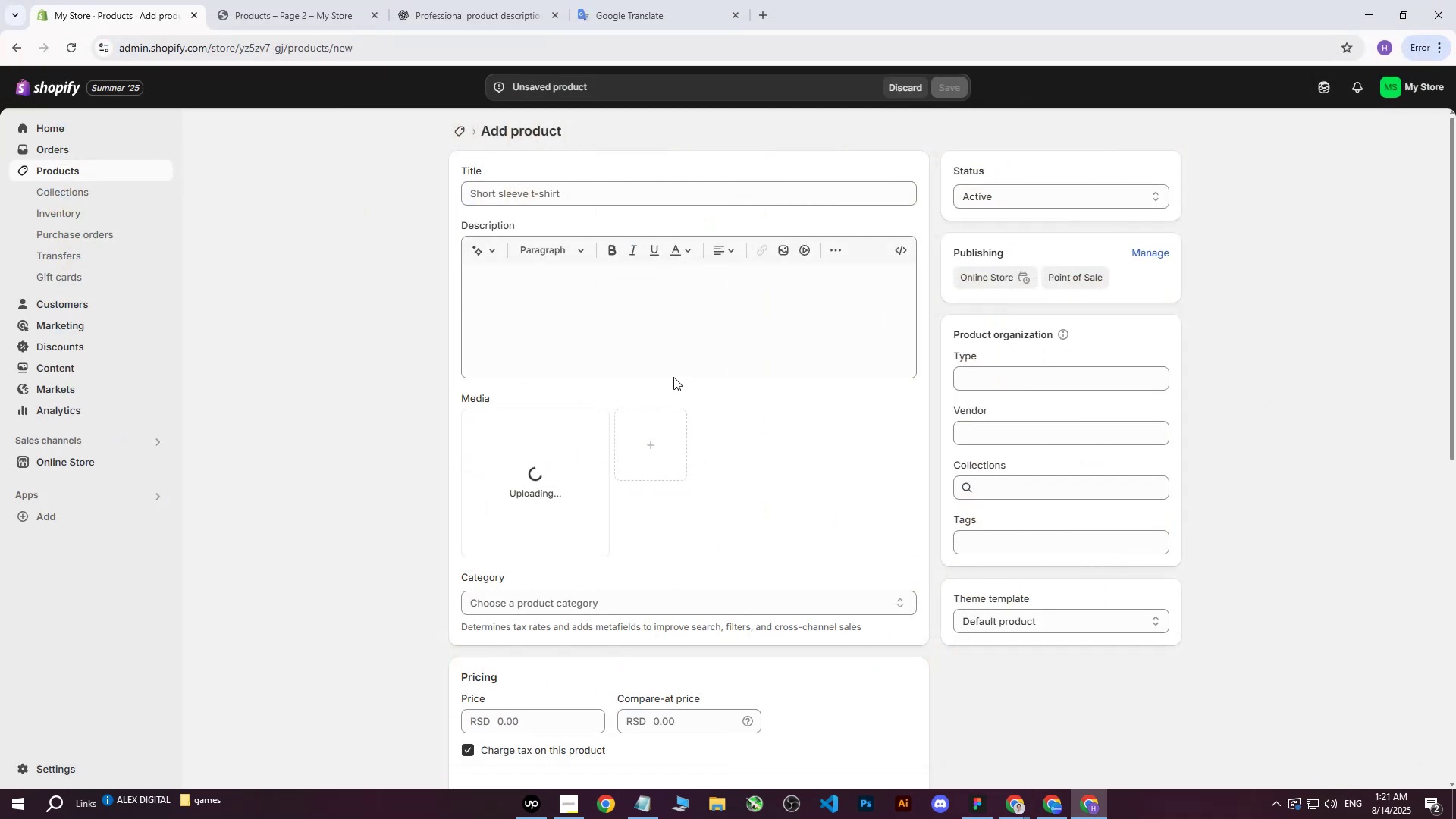 
left_click([1059, 809])
 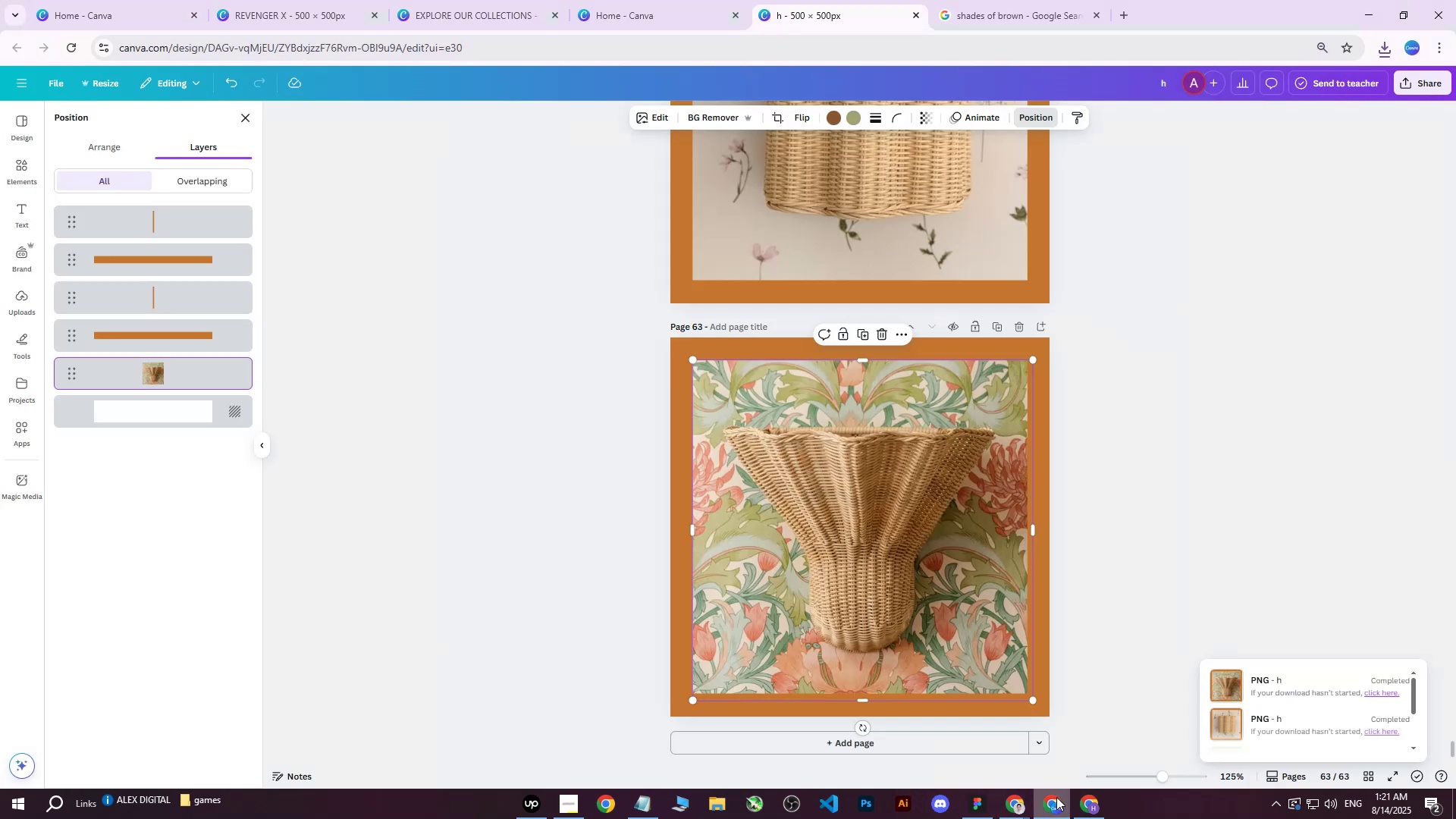 
left_click([1058, 804])
 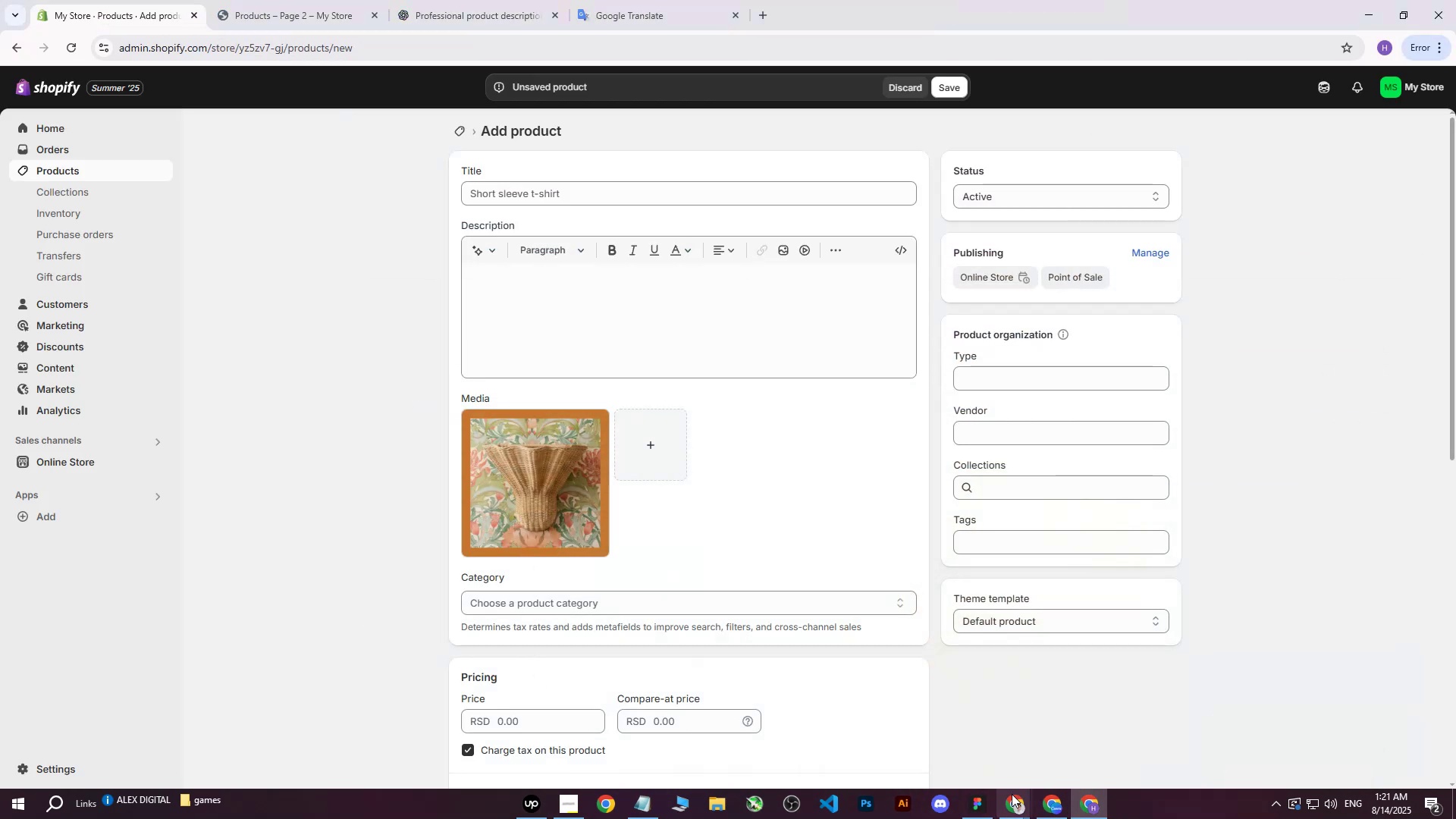 
left_click([1018, 807])
 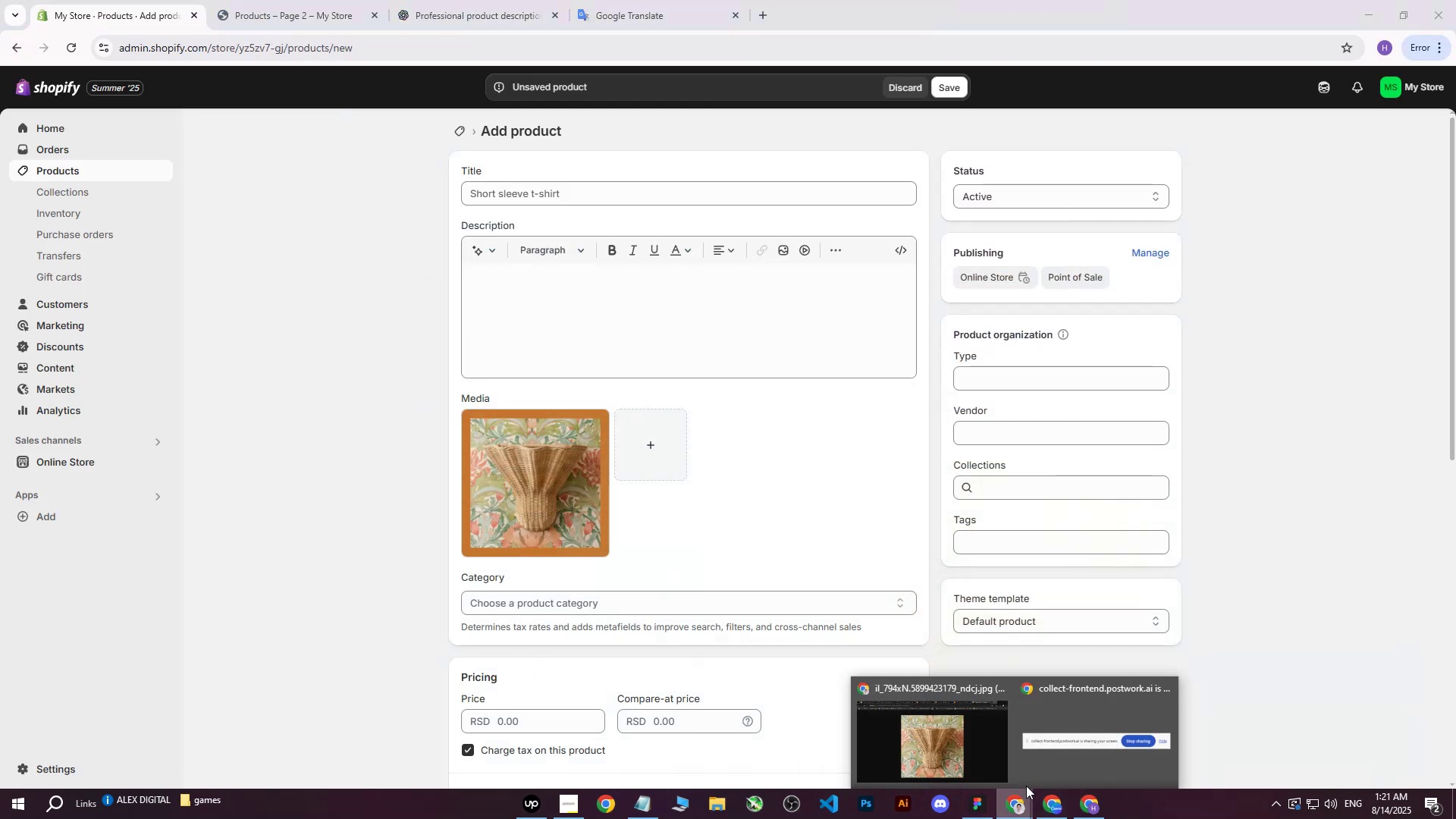 
left_click([959, 739])
 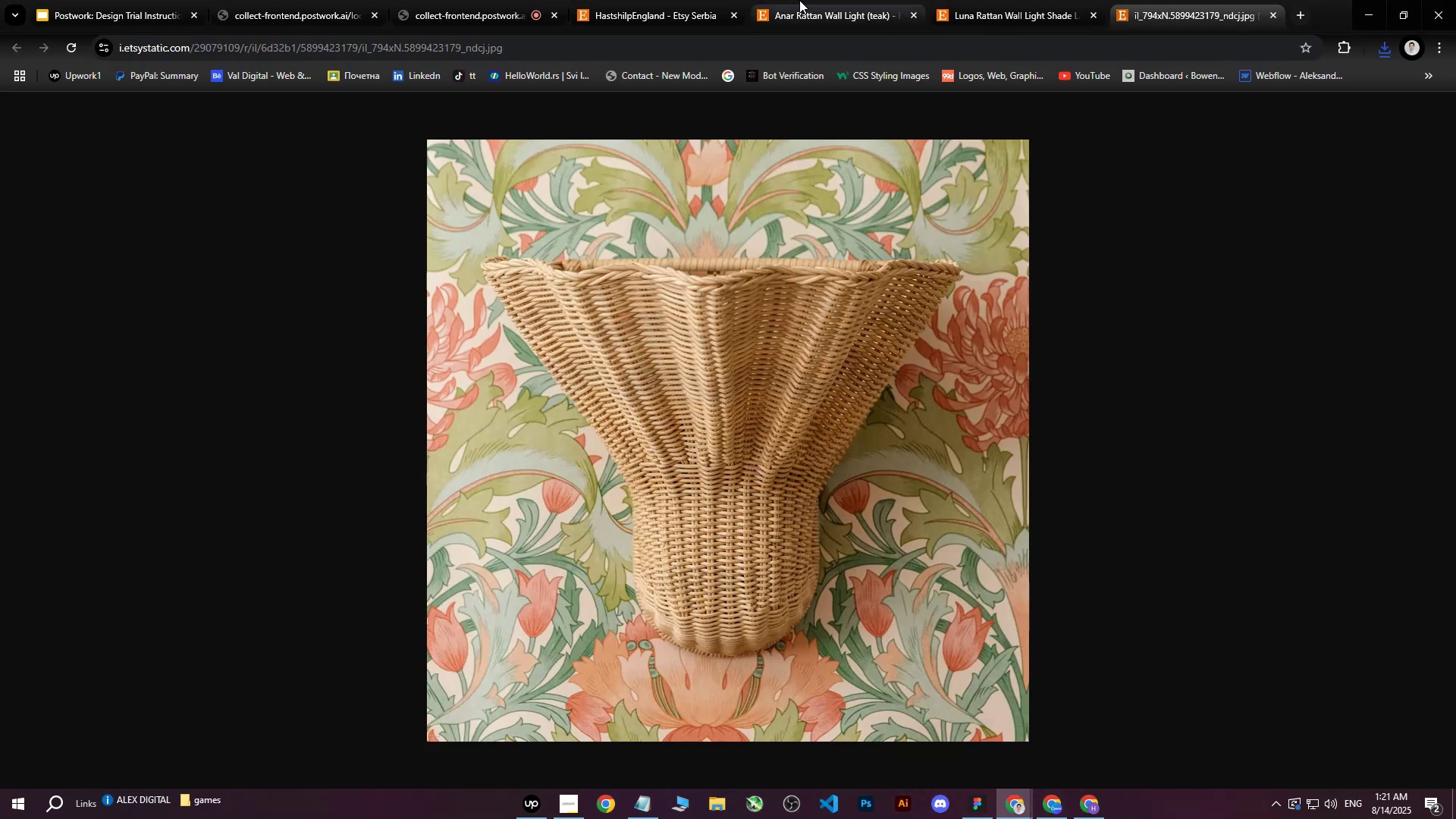 
left_click([1015, 0])
 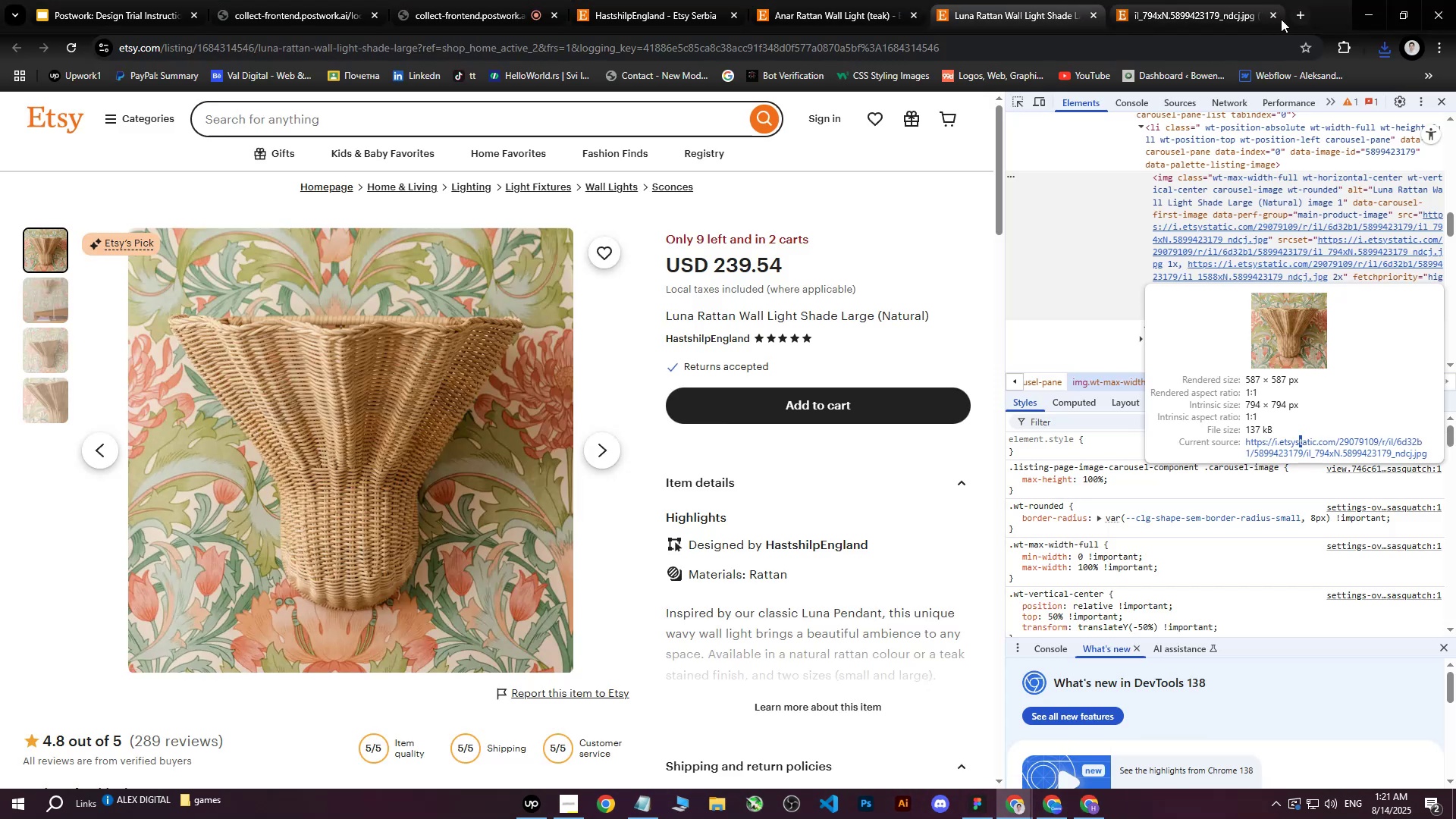 
left_click([1272, 19])
 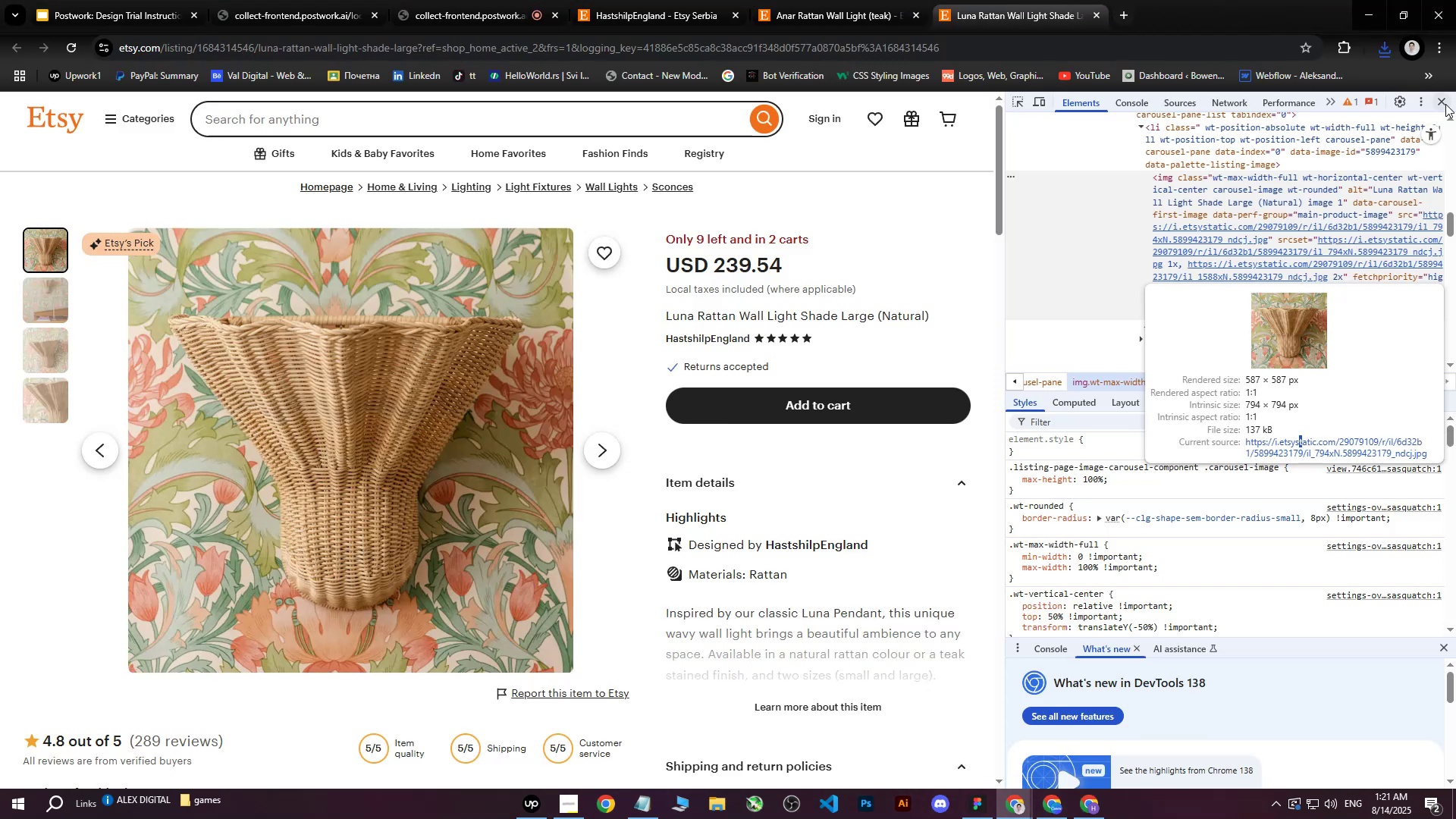 
left_click([1441, 103])
 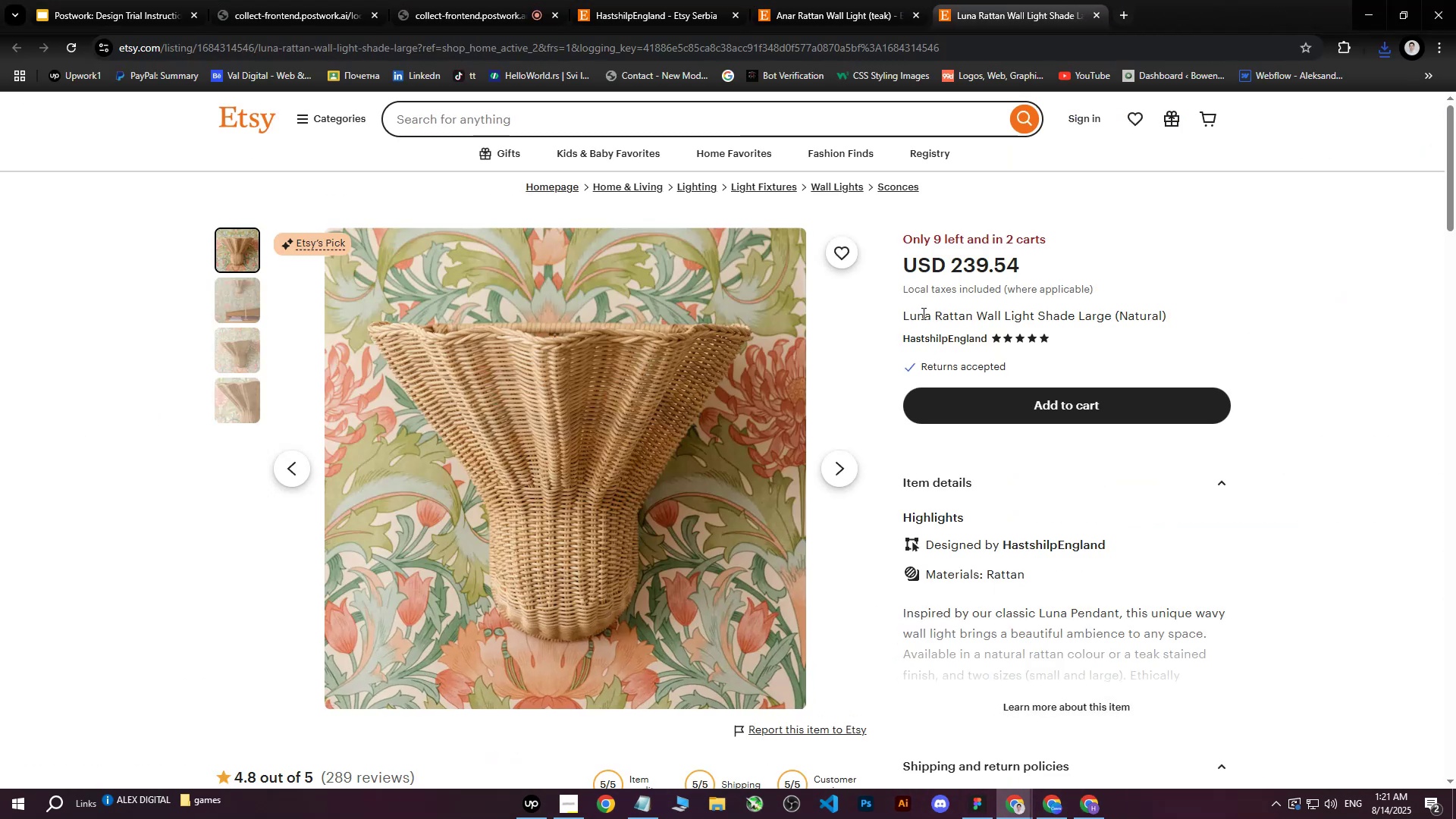 
left_click_drag(start_coordinate=[903, 312], to_coordinate=[1167, 311])
 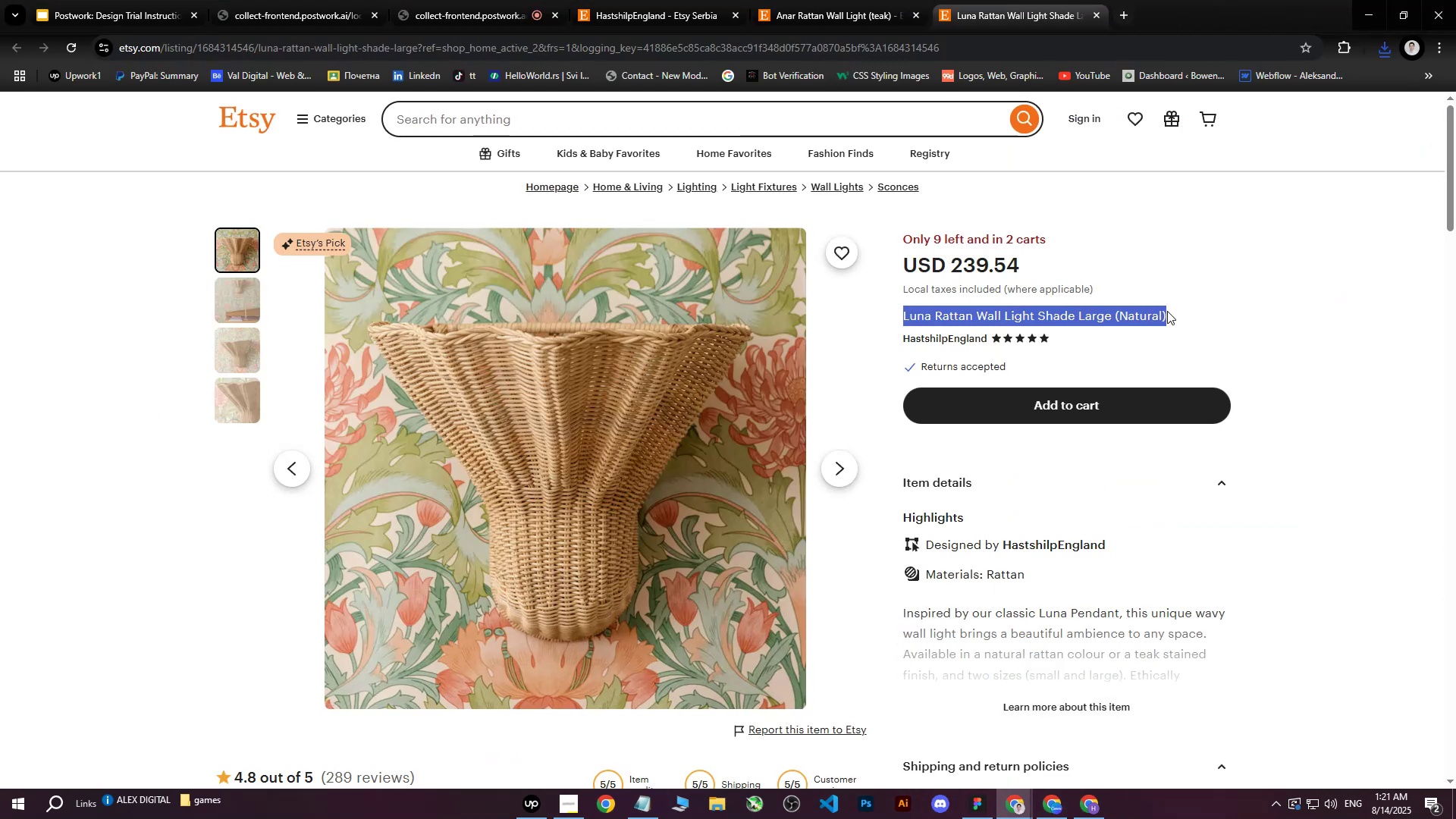 
key(Control+ControlLeft)
 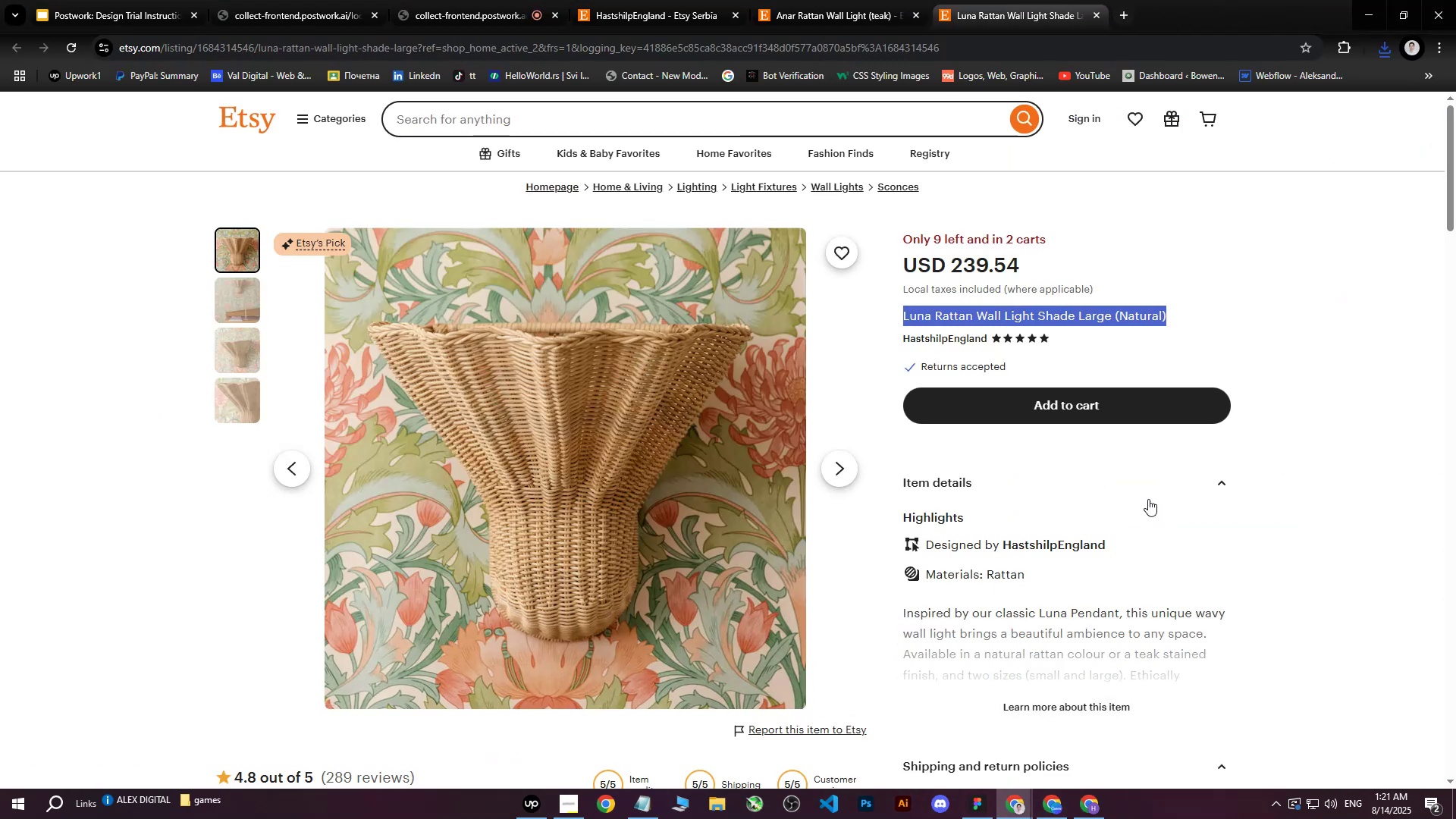 
key(Control+C)
 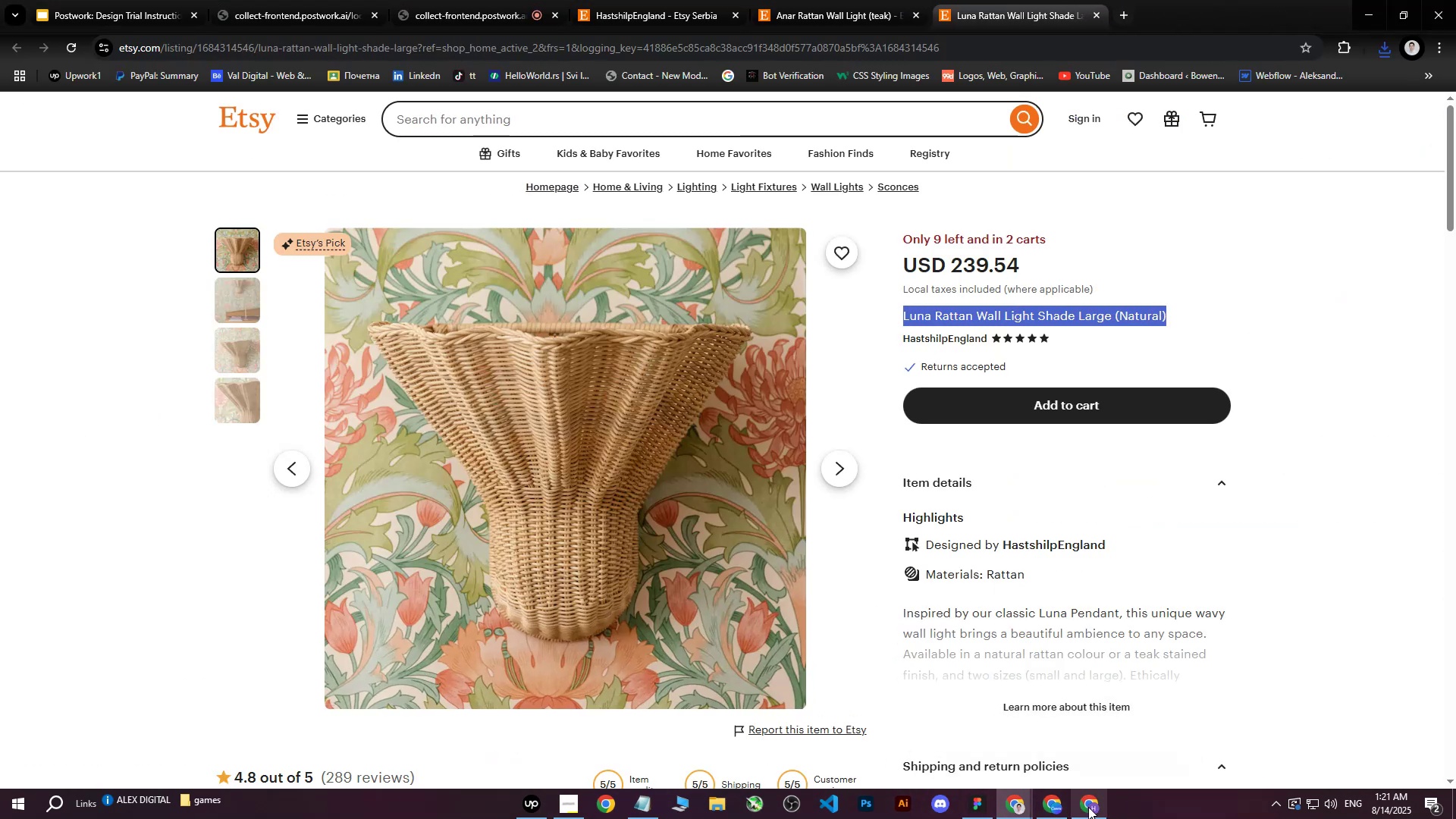 
left_click([1088, 807])
 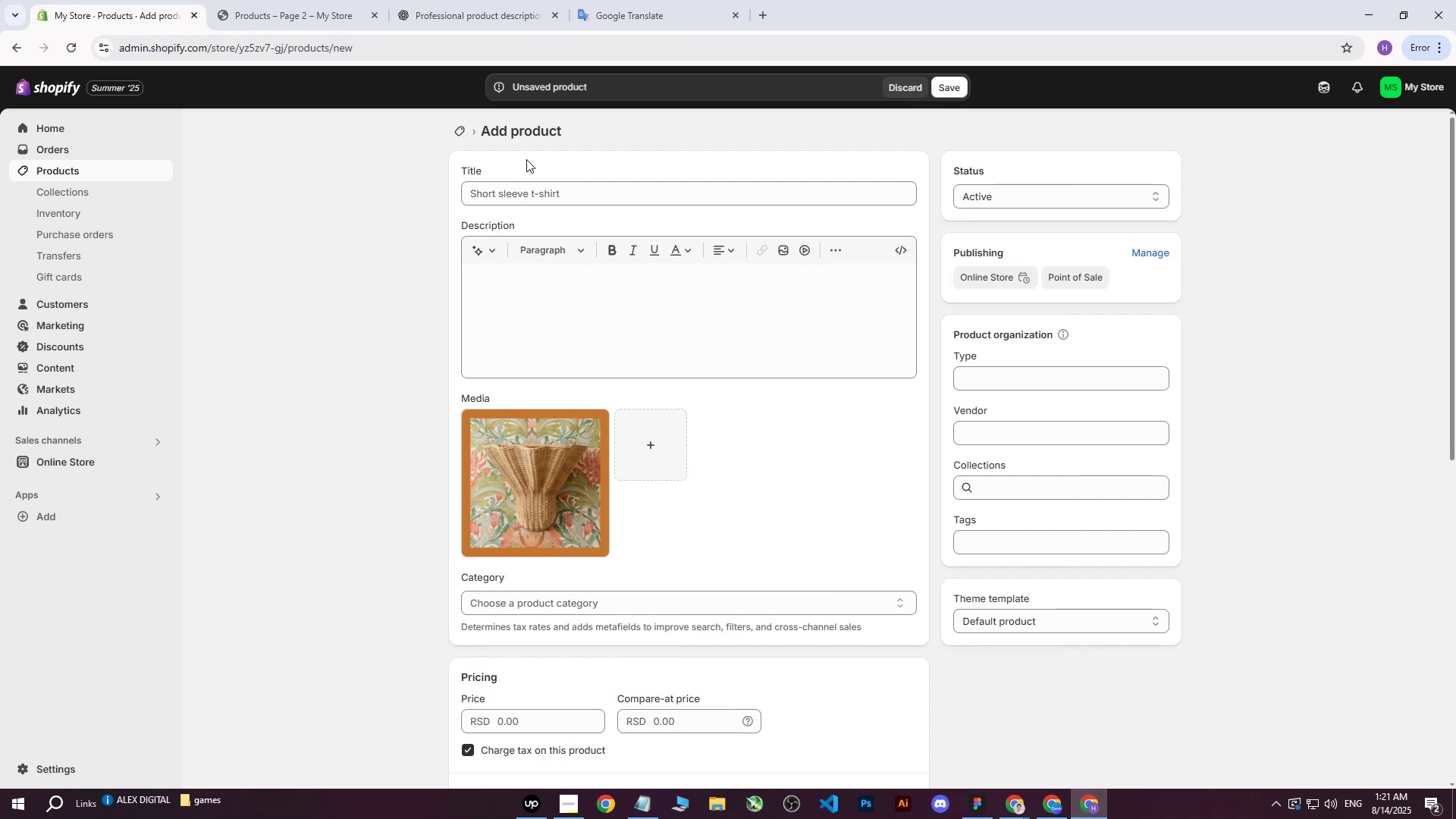 
left_click([521, 190])
 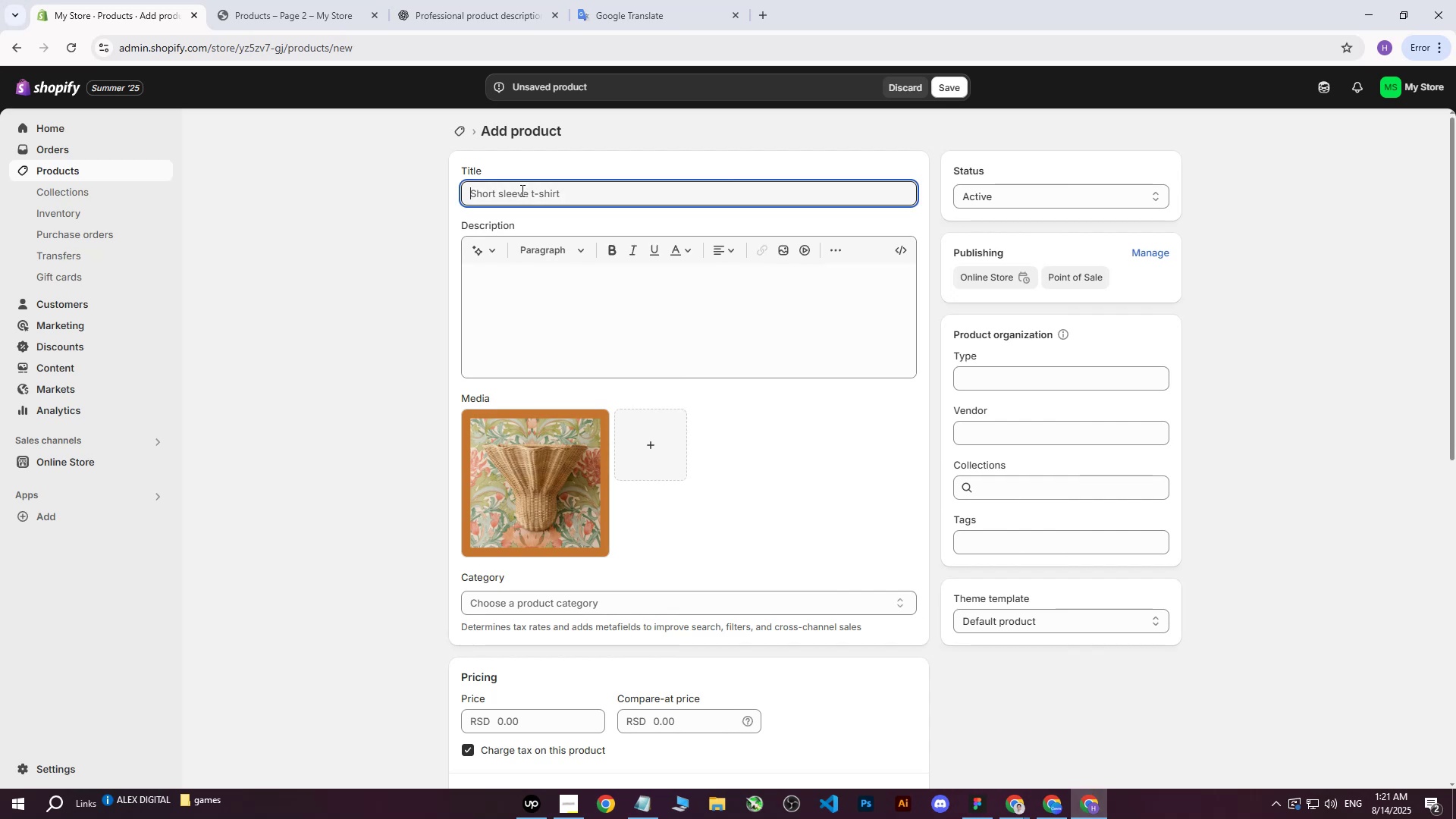 
key(Control+ControlLeft)
 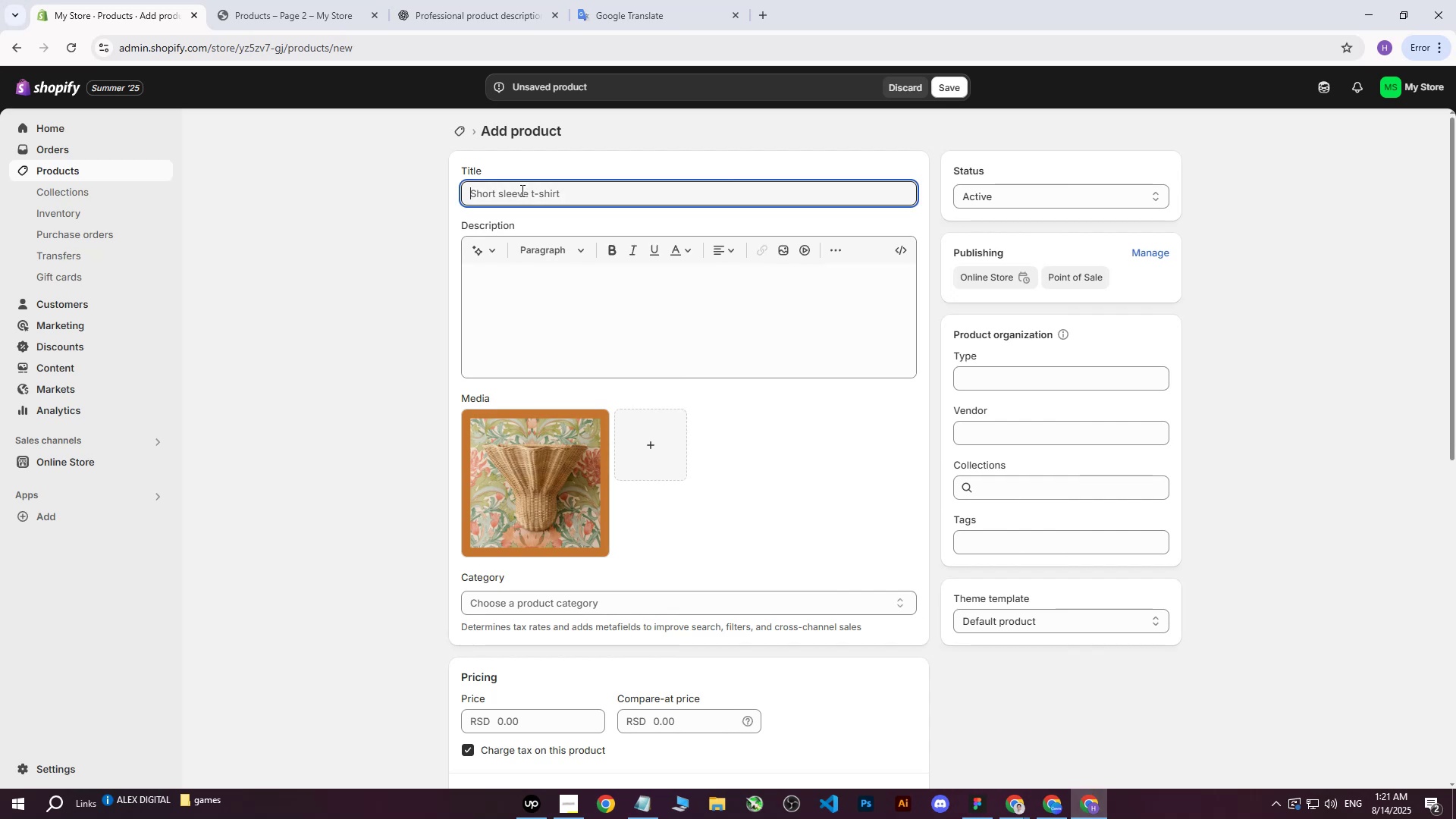 
key(Control+V)
 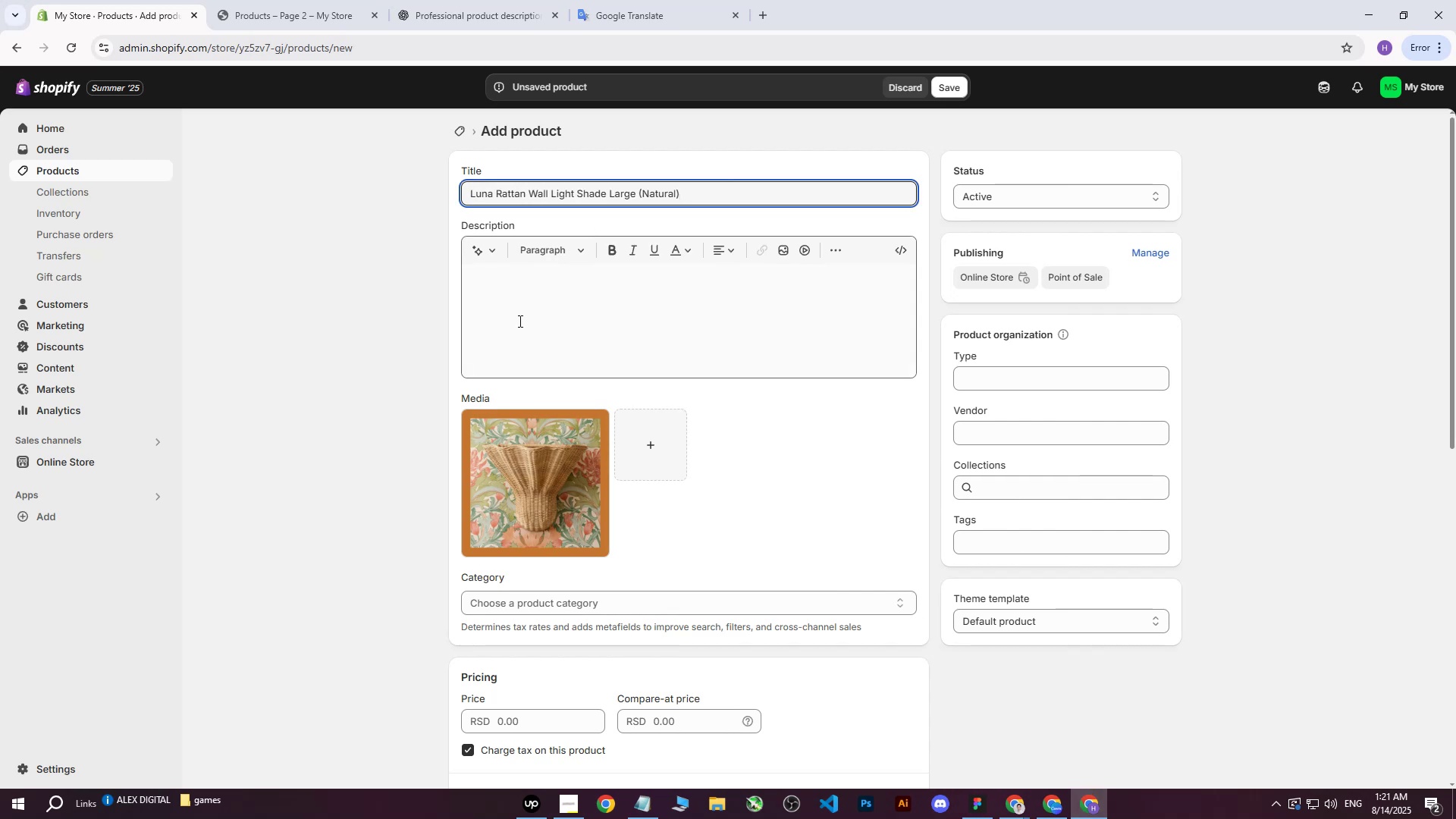 
left_click([520, 312])
 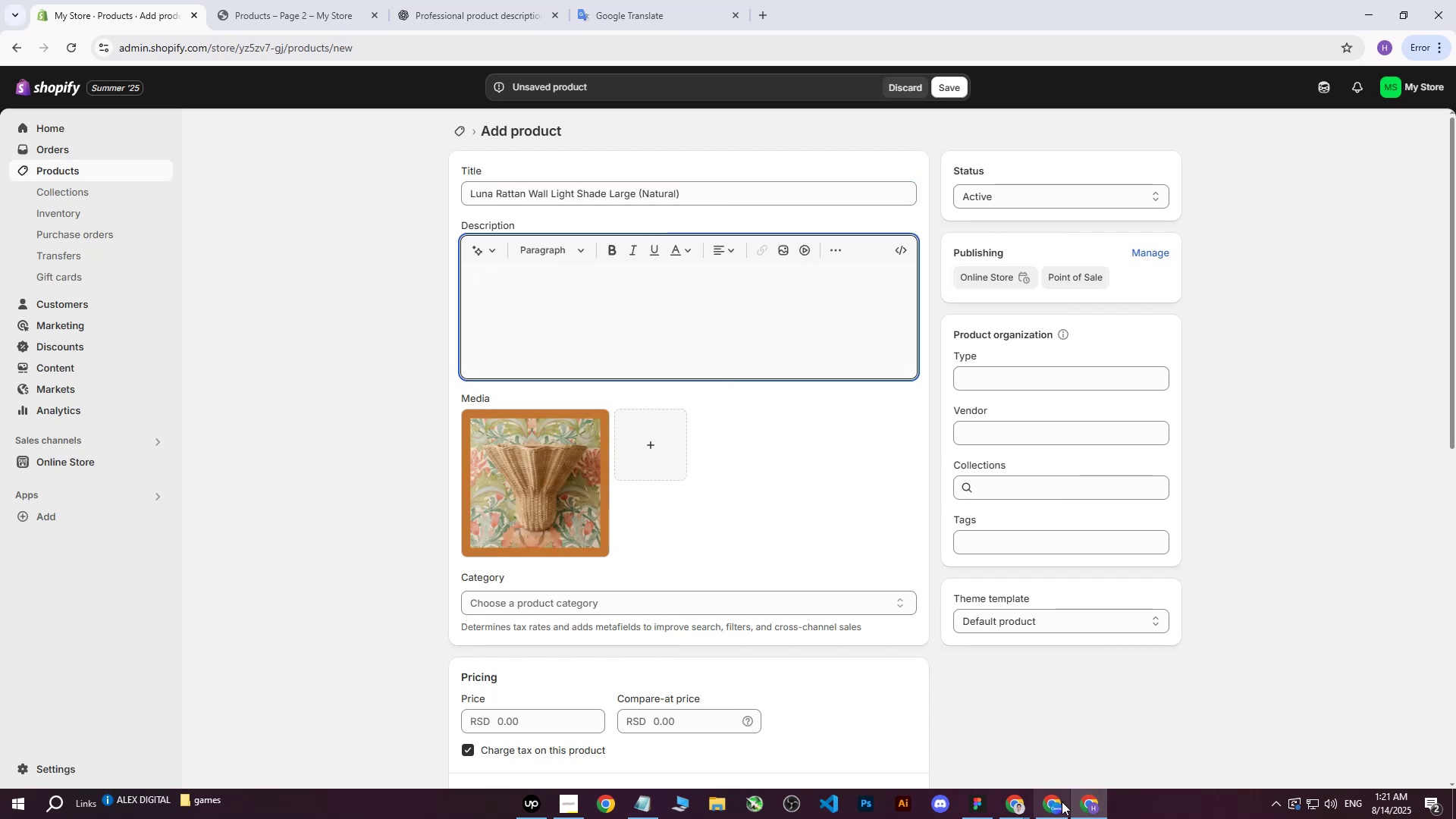 
left_click([1023, 805])
 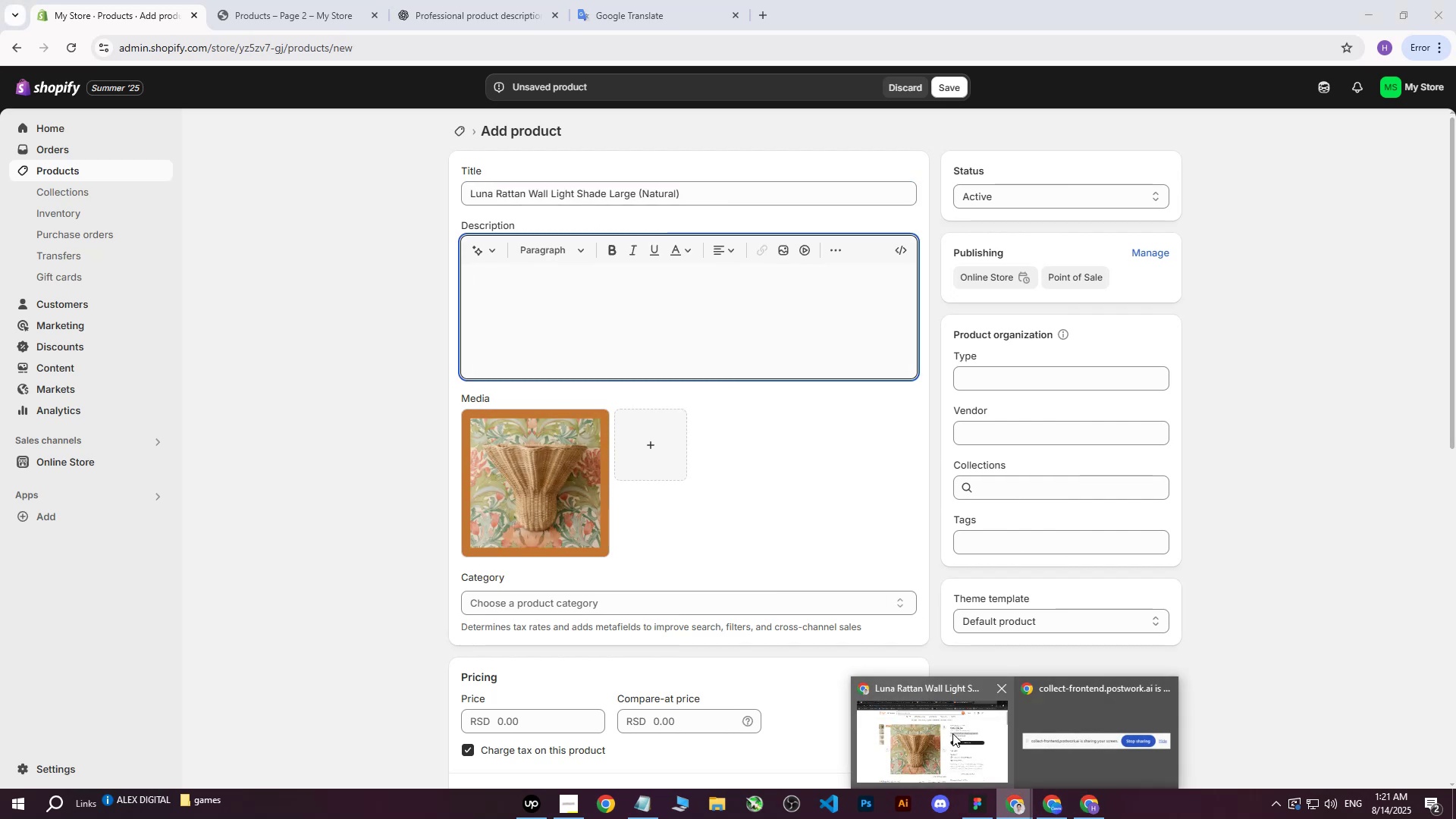 
left_click([941, 744])
 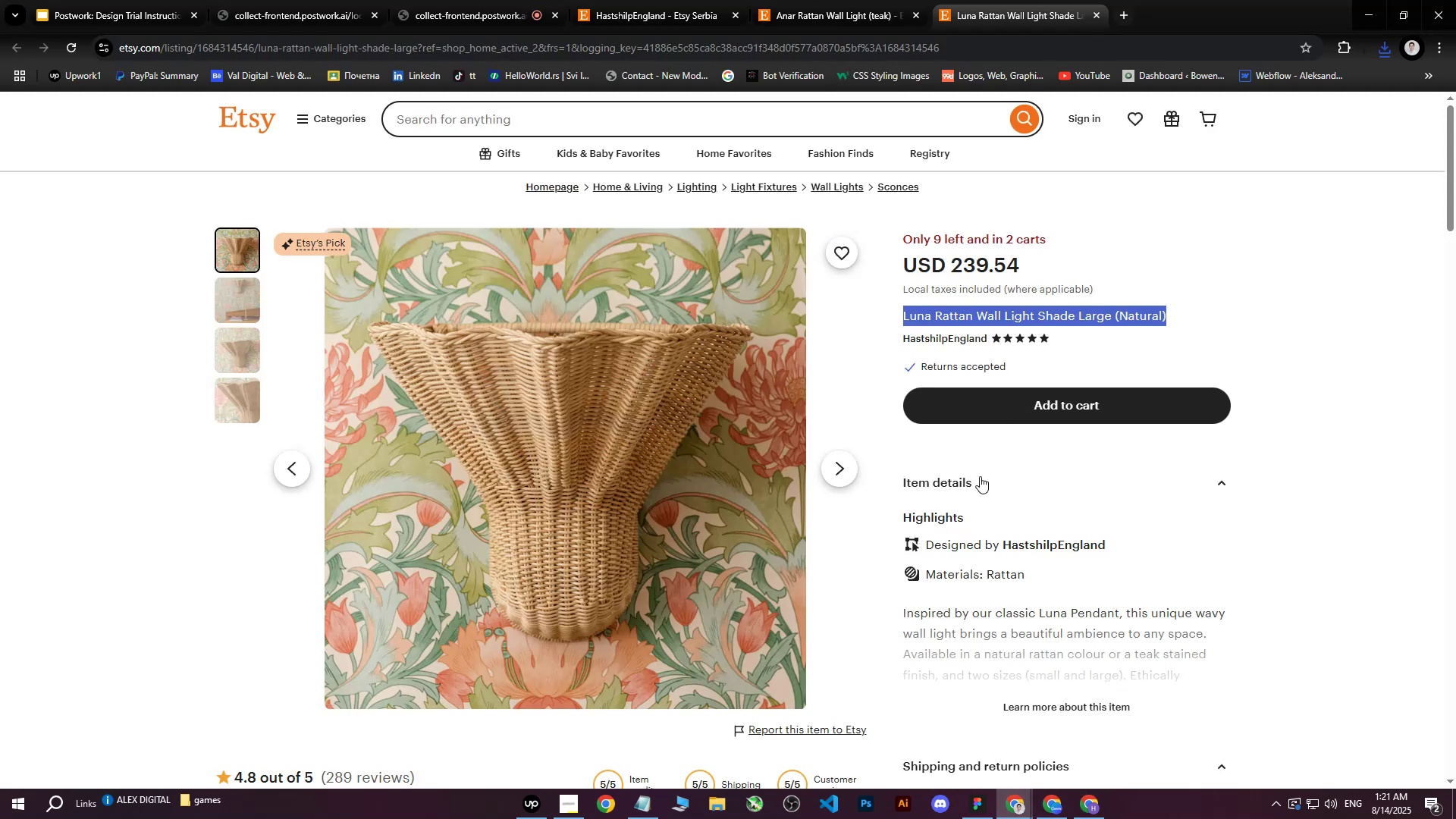 
scroll: coordinate [991, 568], scroll_direction: down, amount: 3.0
 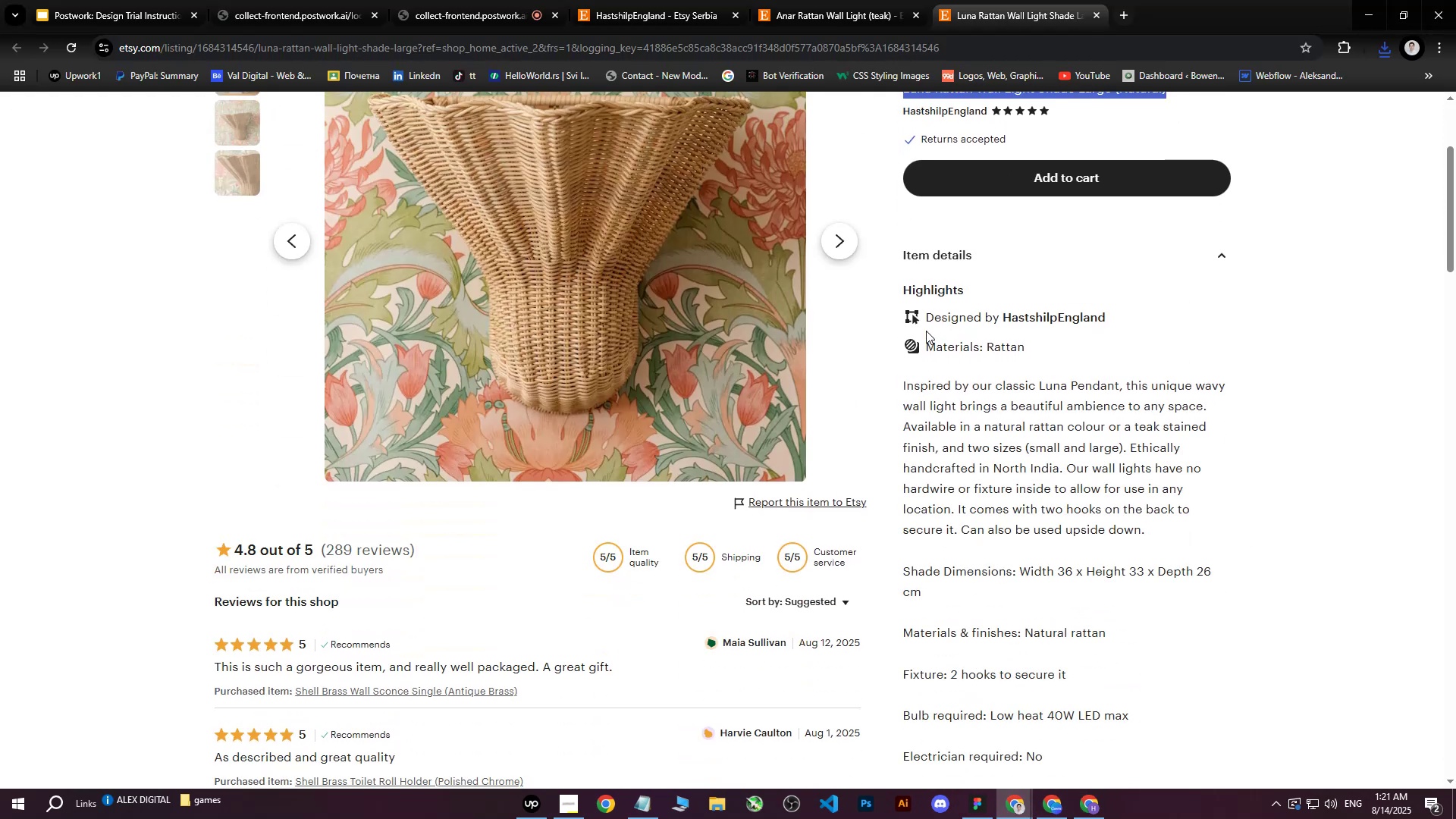 
left_click_drag(start_coordinate=[927, 344], to_coordinate=[1091, 614])
 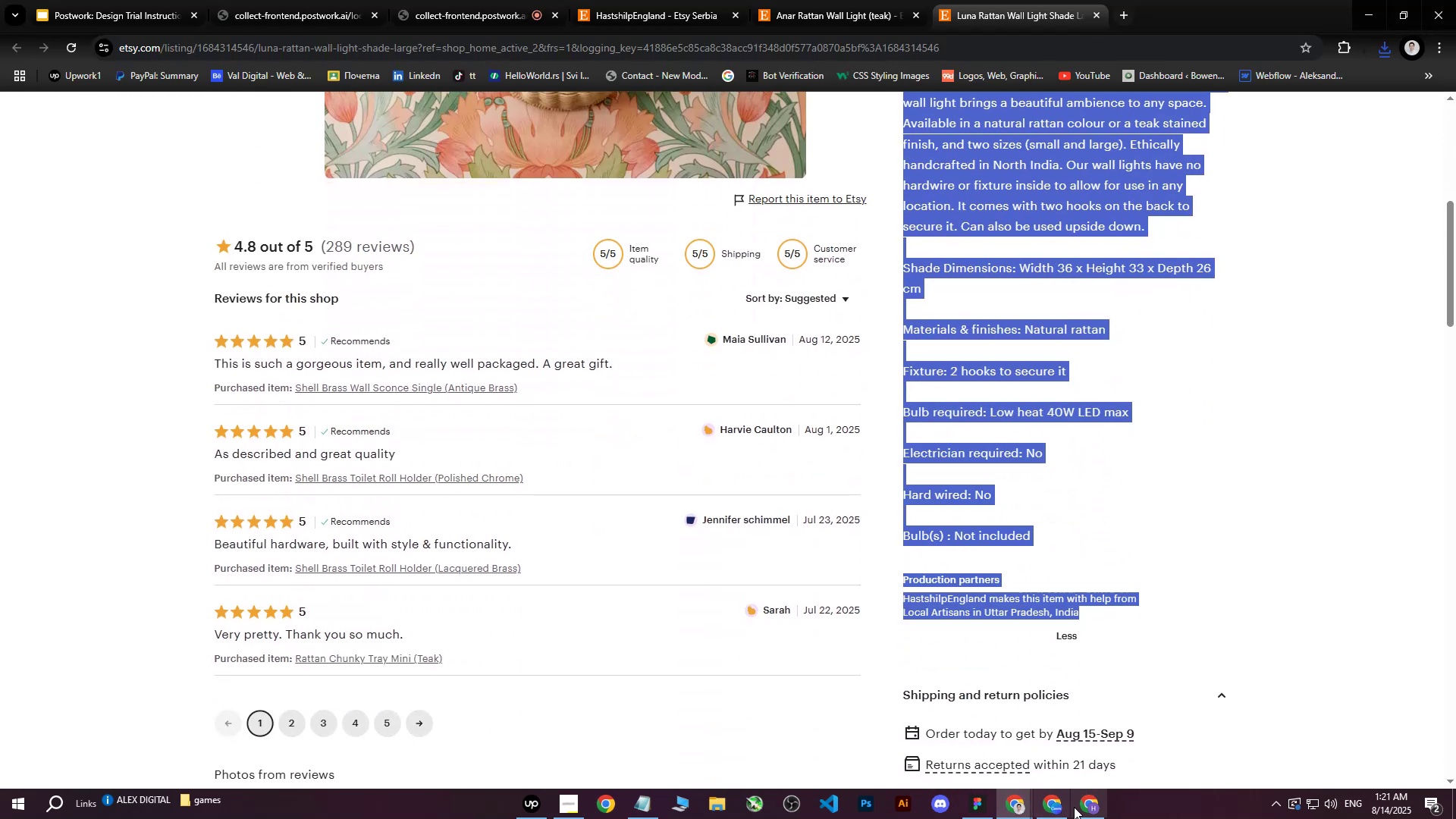 
scroll: coordinate [1123, 422], scroll_direction: down, amount: 4.0
 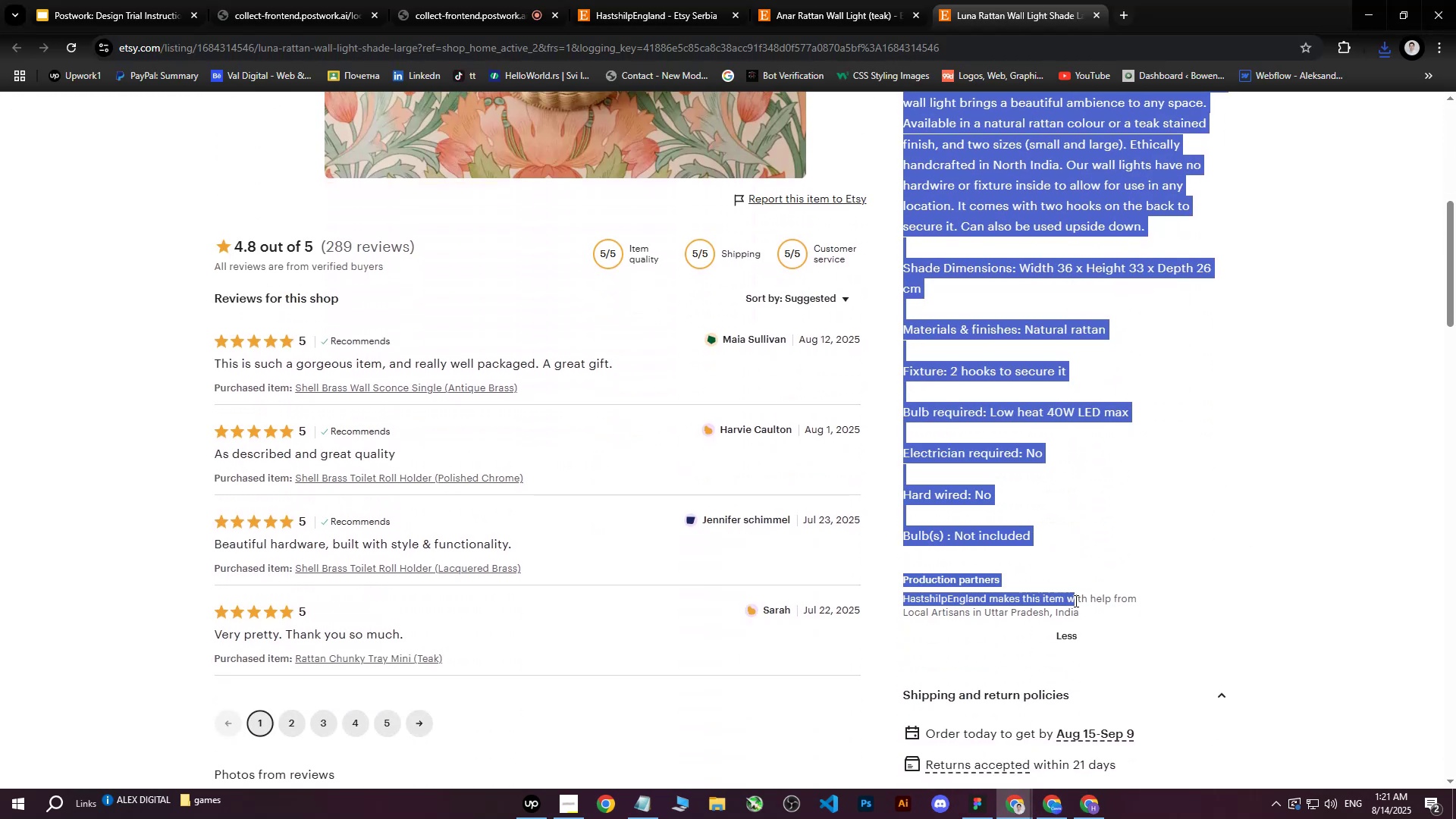 
key(Control+C)
 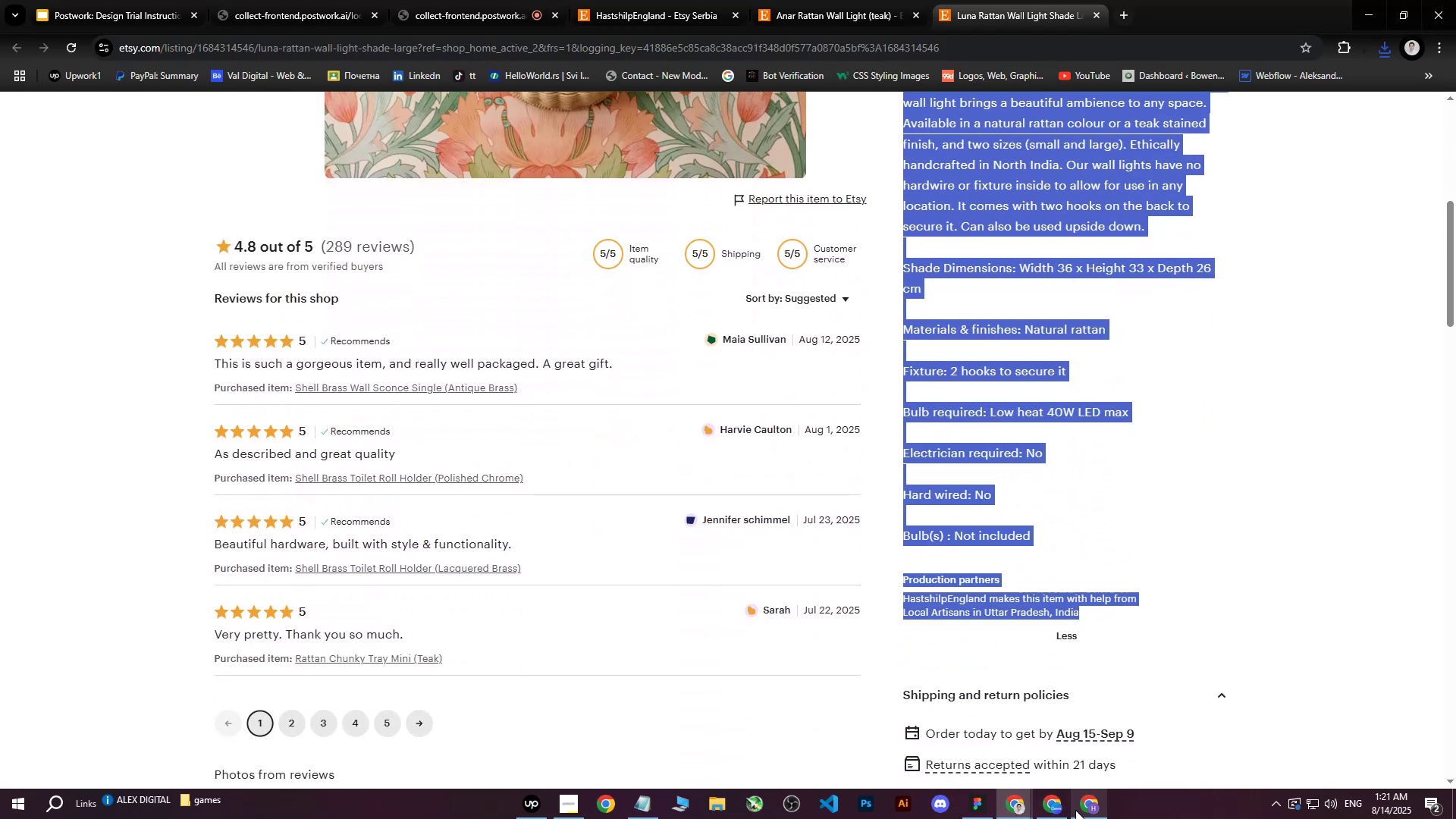 
left_click([1084, 815])
 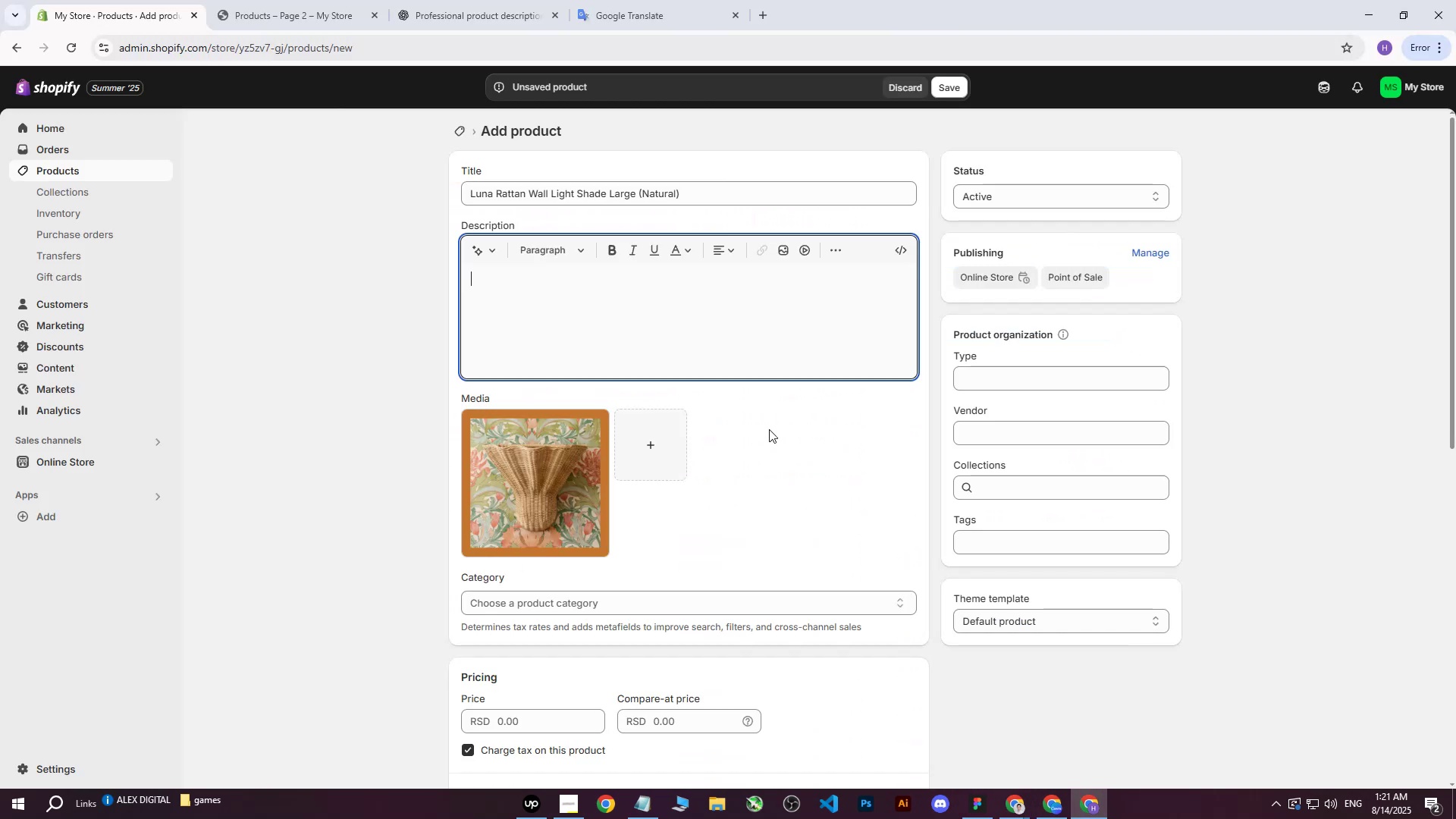 
scroll: coordinate [649, 369], scroll_direction: up, amount: 1.0
 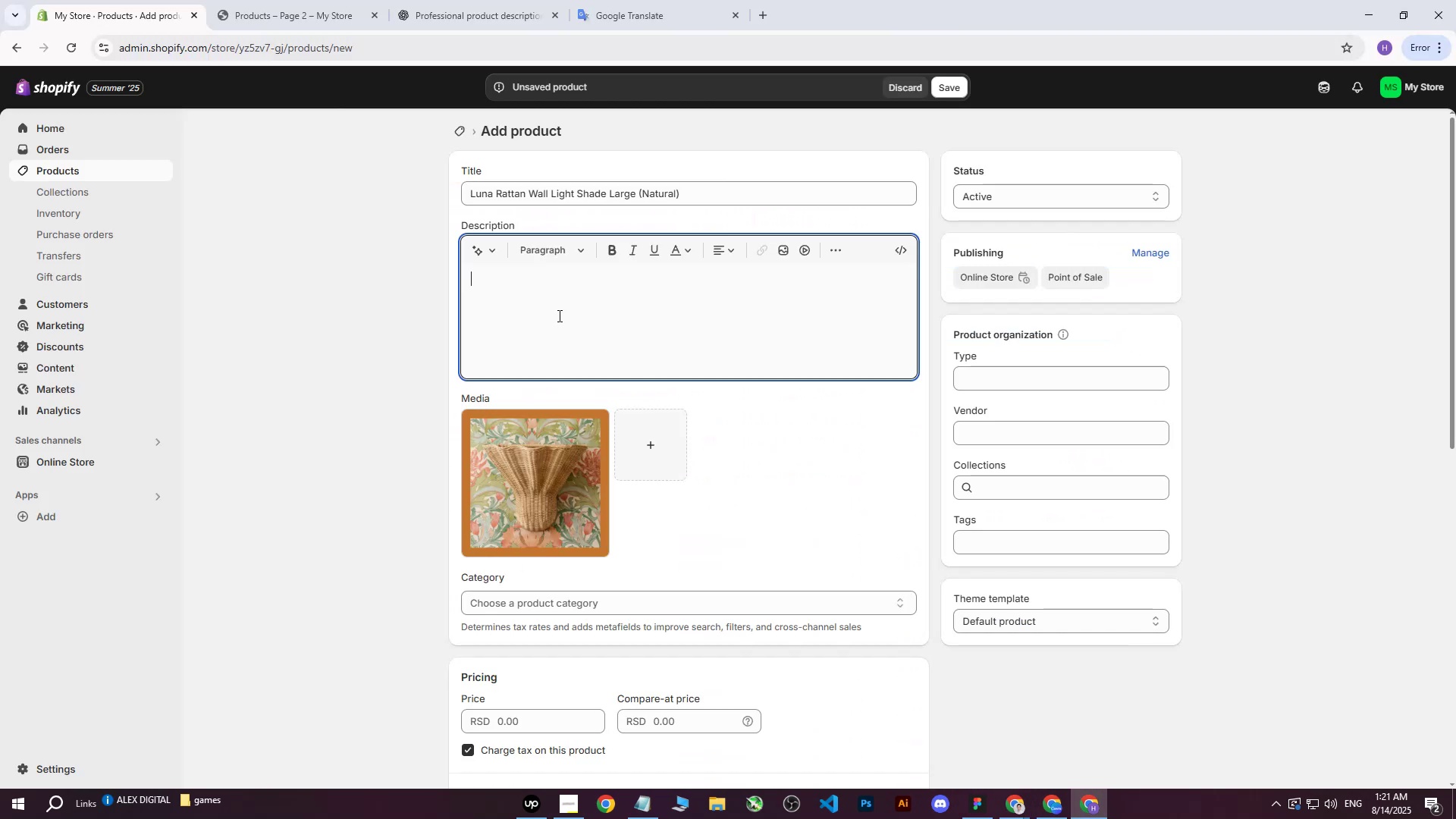 
left_click([553, 315])
 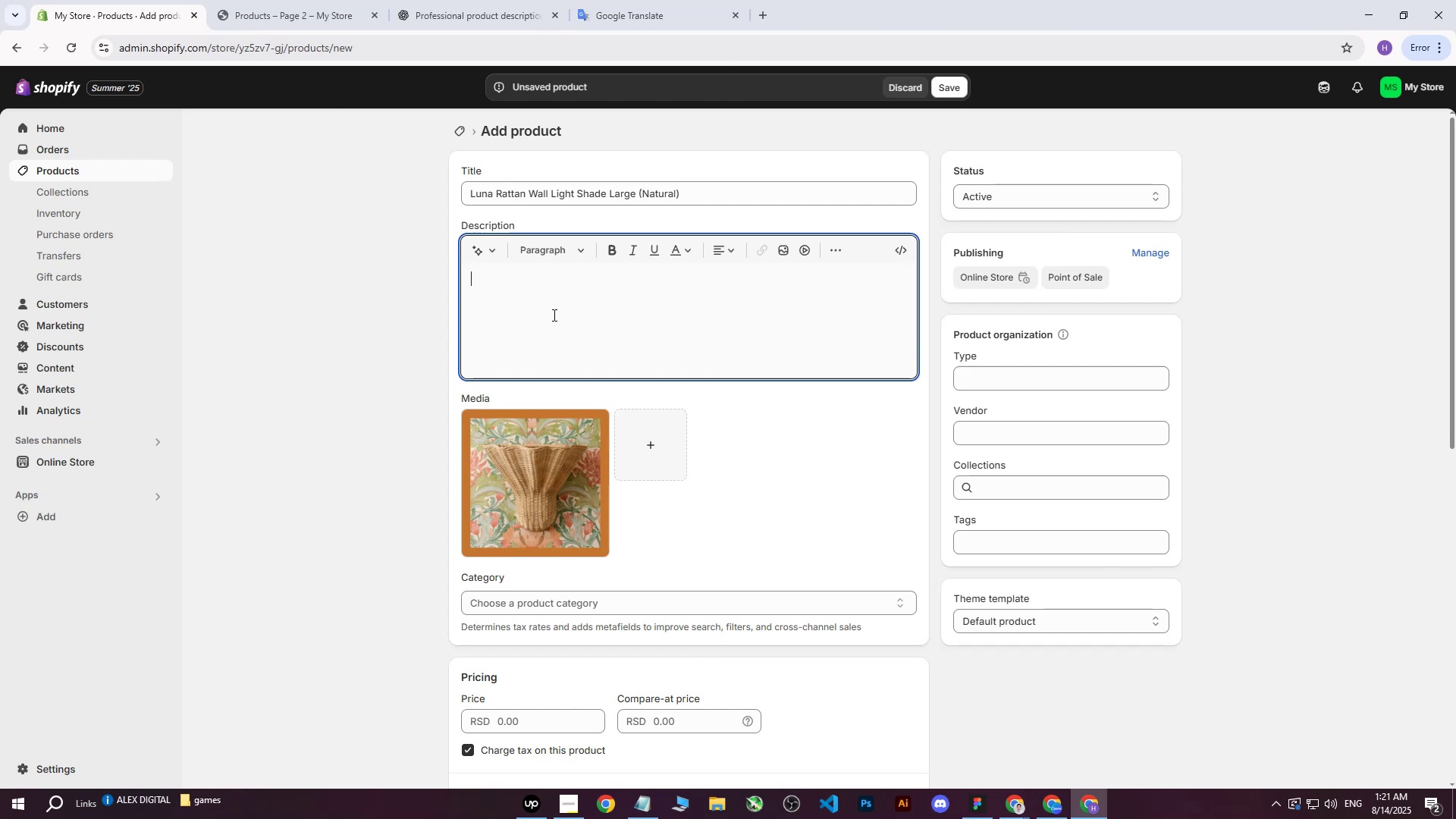 
key(Control+V)
 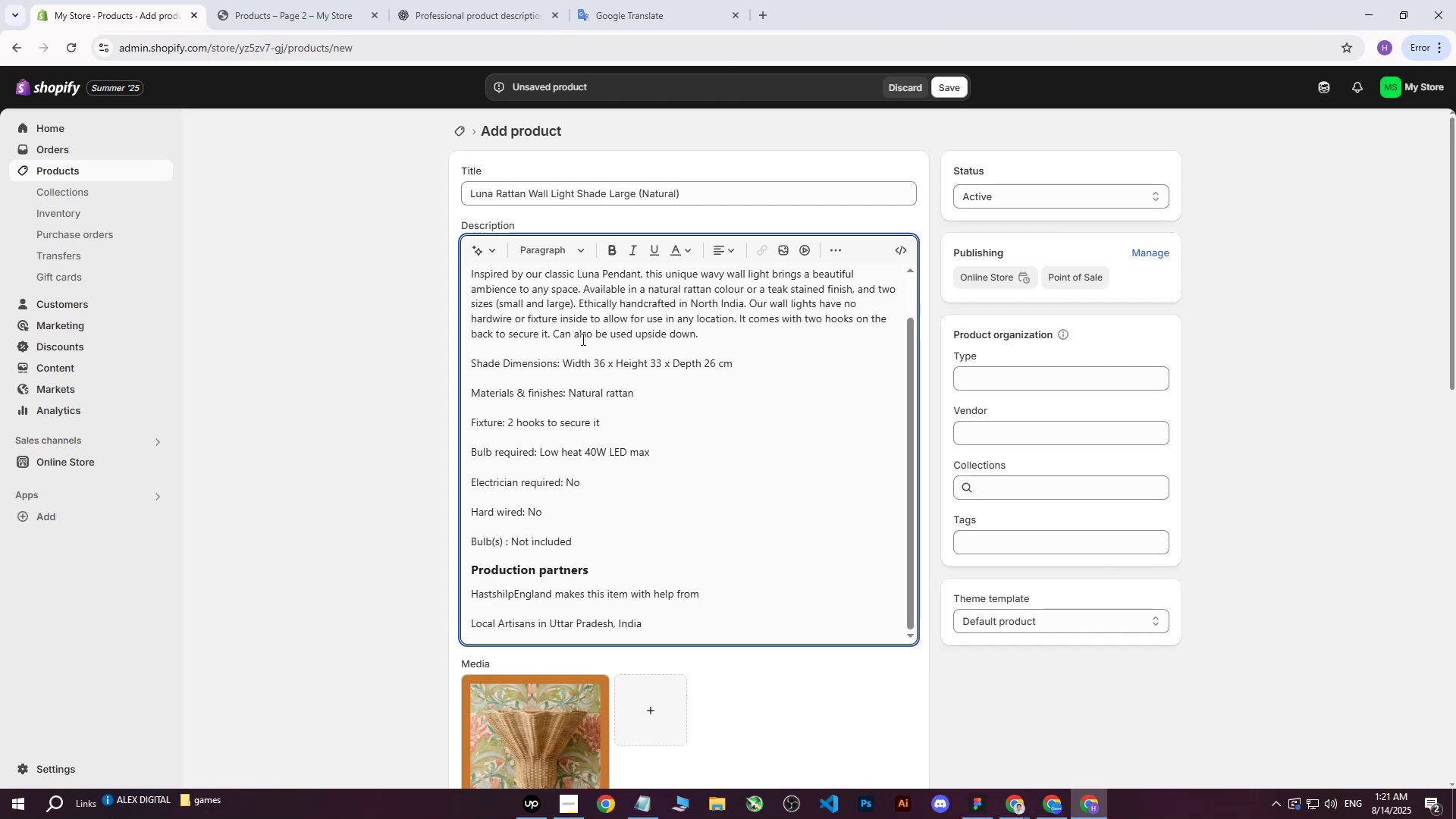 
scroll: coordinate [608, 512], scroll_direction: up, amount: 4.0
 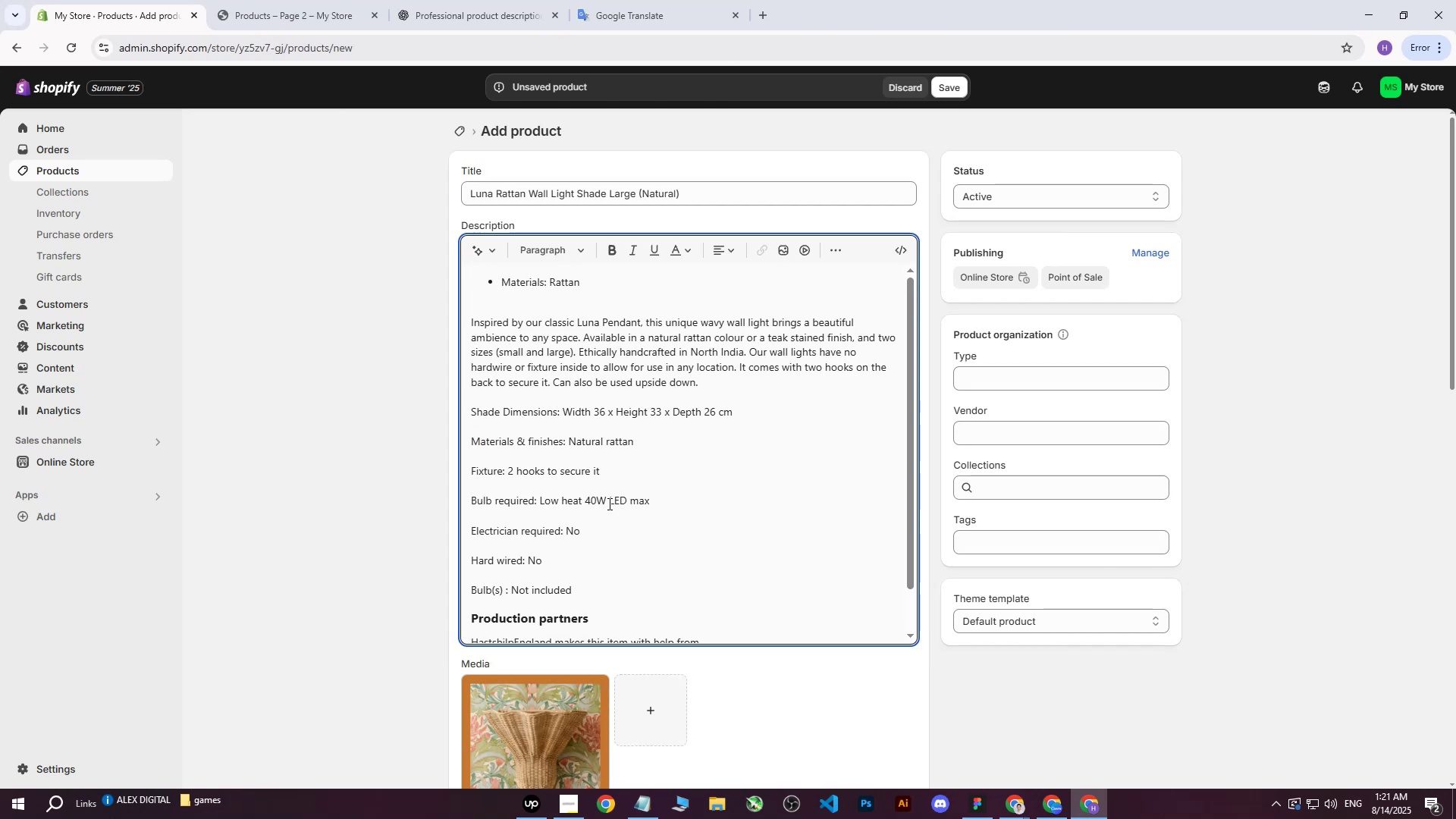 
scroll: coordinate [611, 500], scroll_direction: down, amount: 3.0
 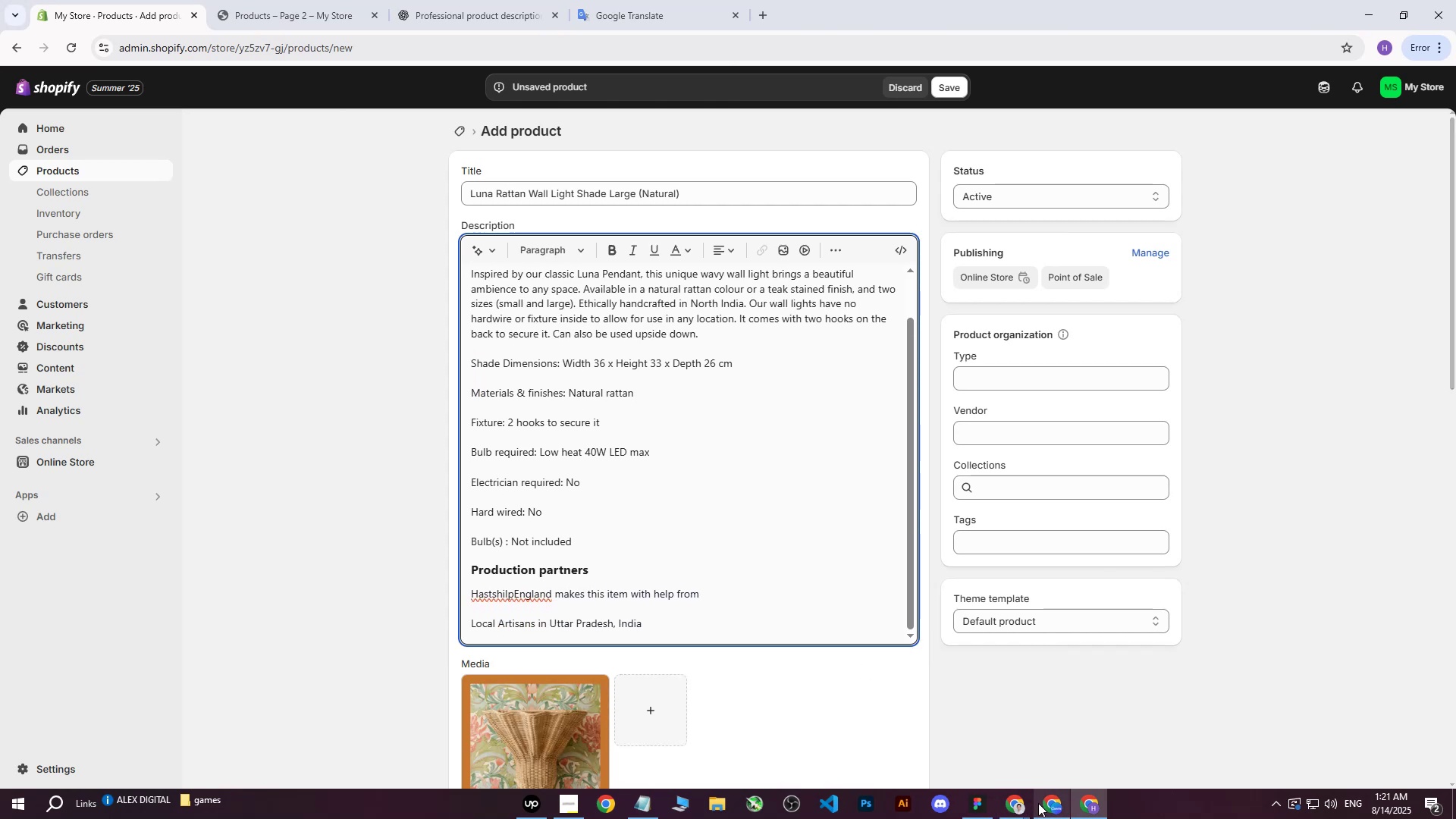 
left_click([1022, 807])
 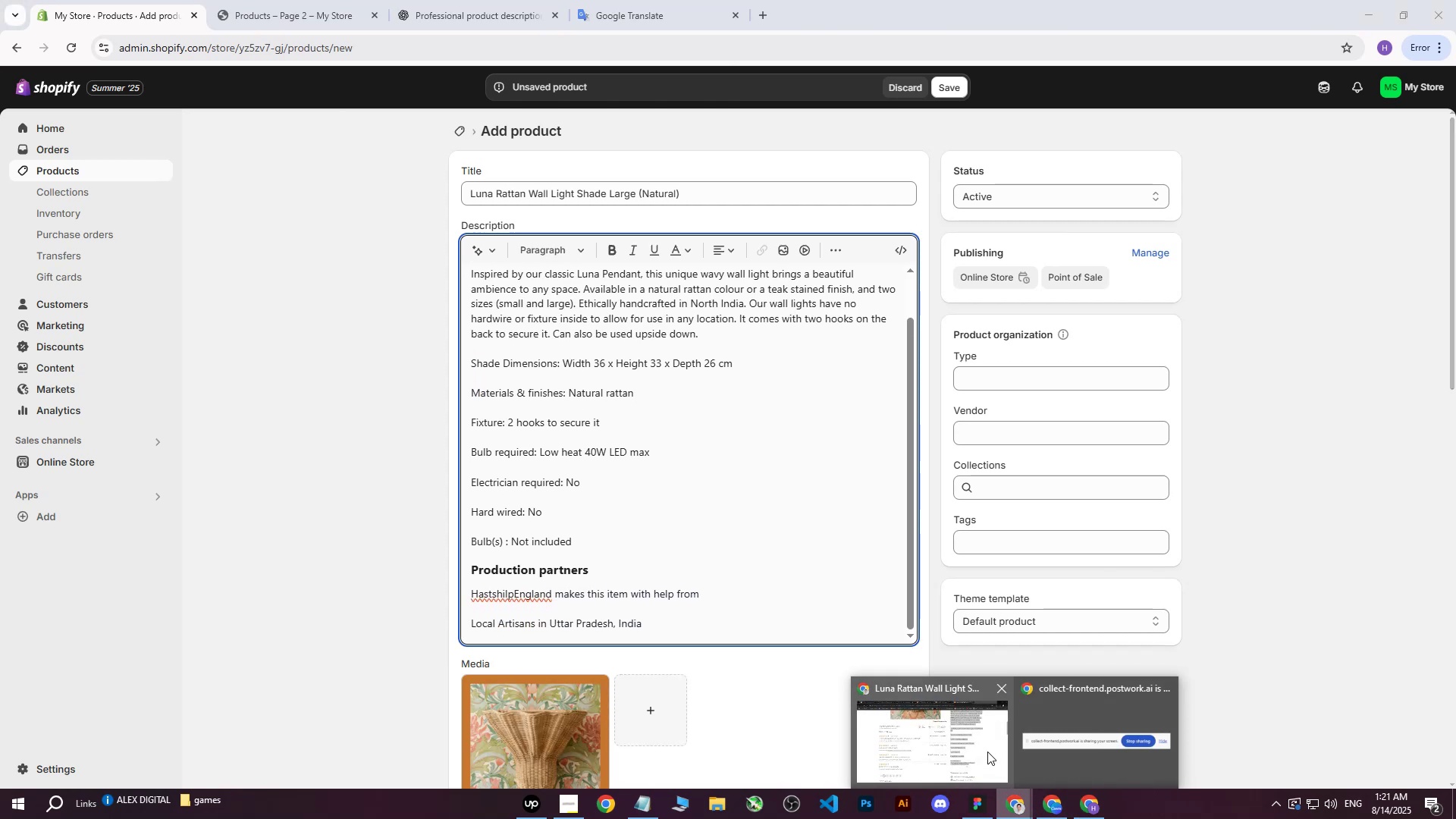 
left_click([987, 752])
 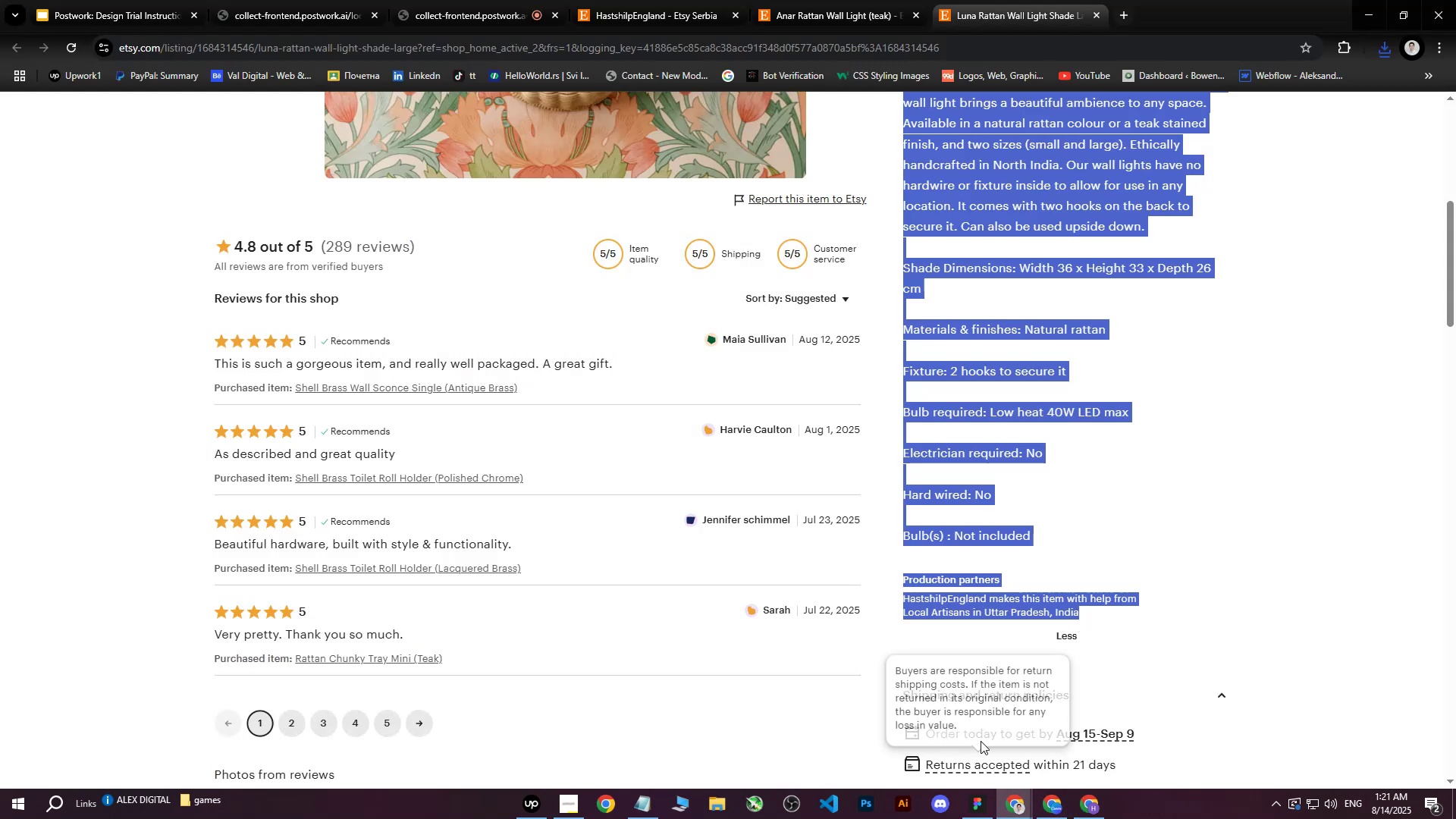 
scroll: coordinate [720, 431], scroll_direction: up, amount: 14.0
 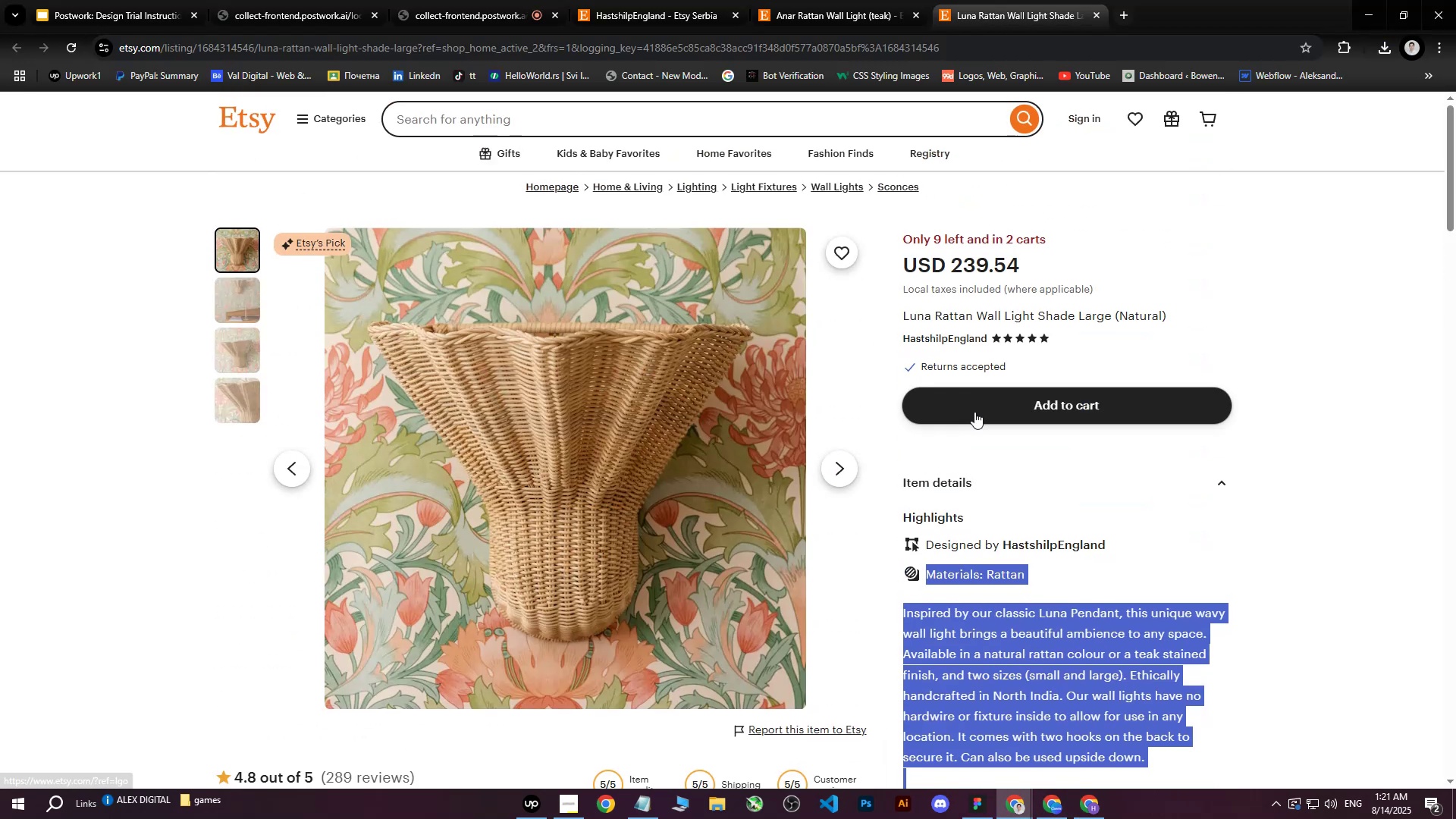 
middle_click([1041, 546])
 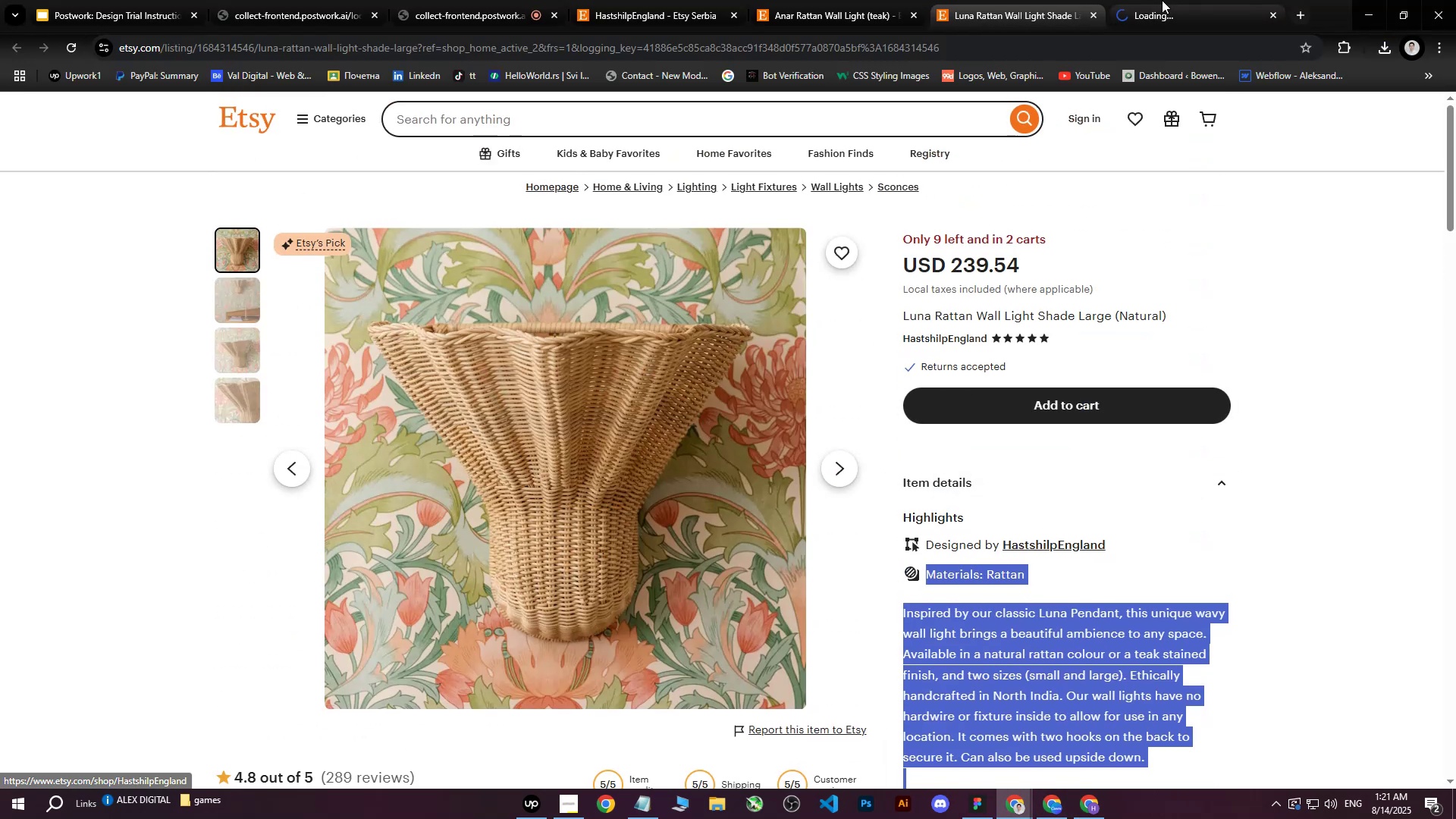 
left_click([1166, 0])
 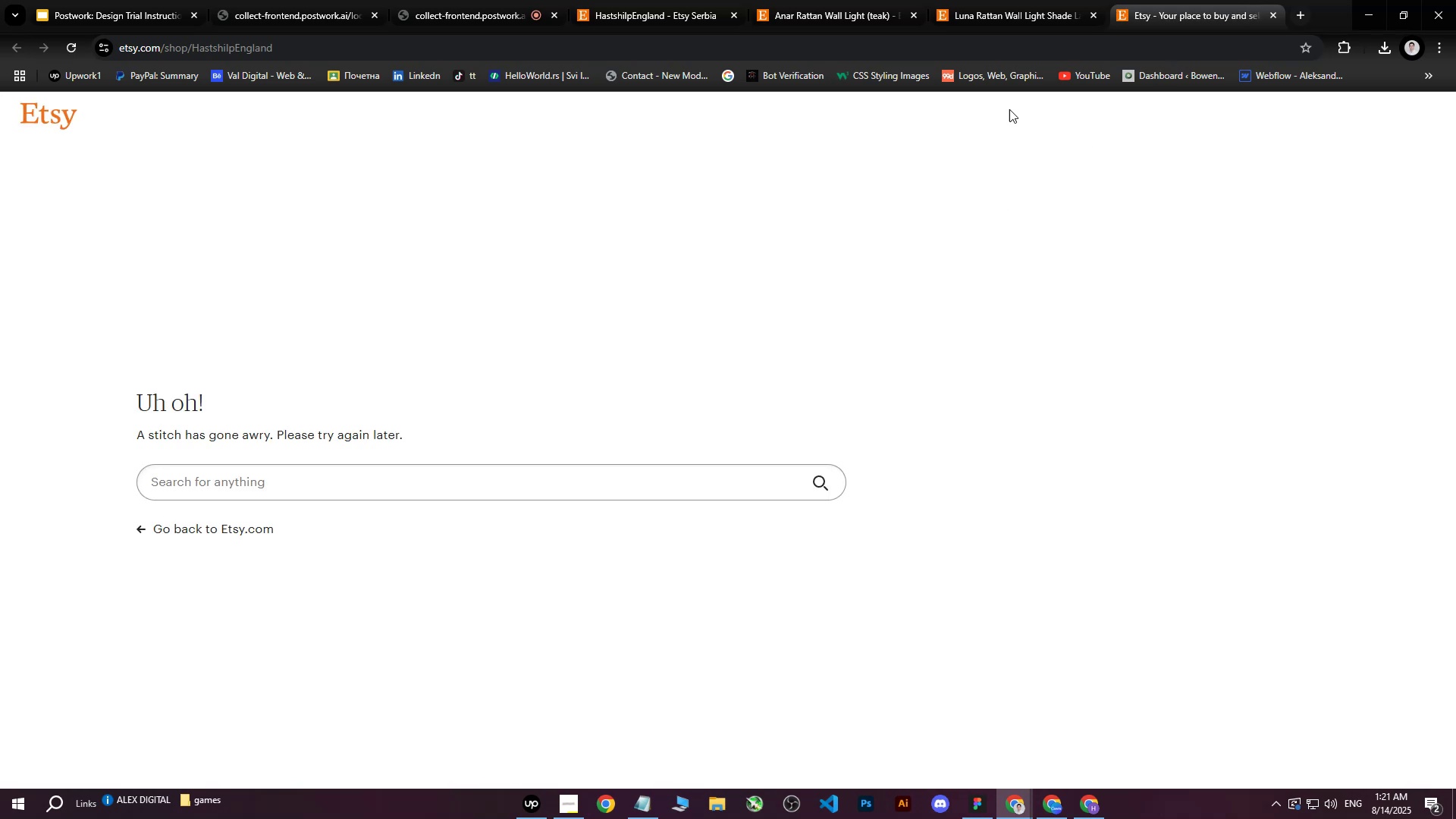 
left_click([1270, 13])
 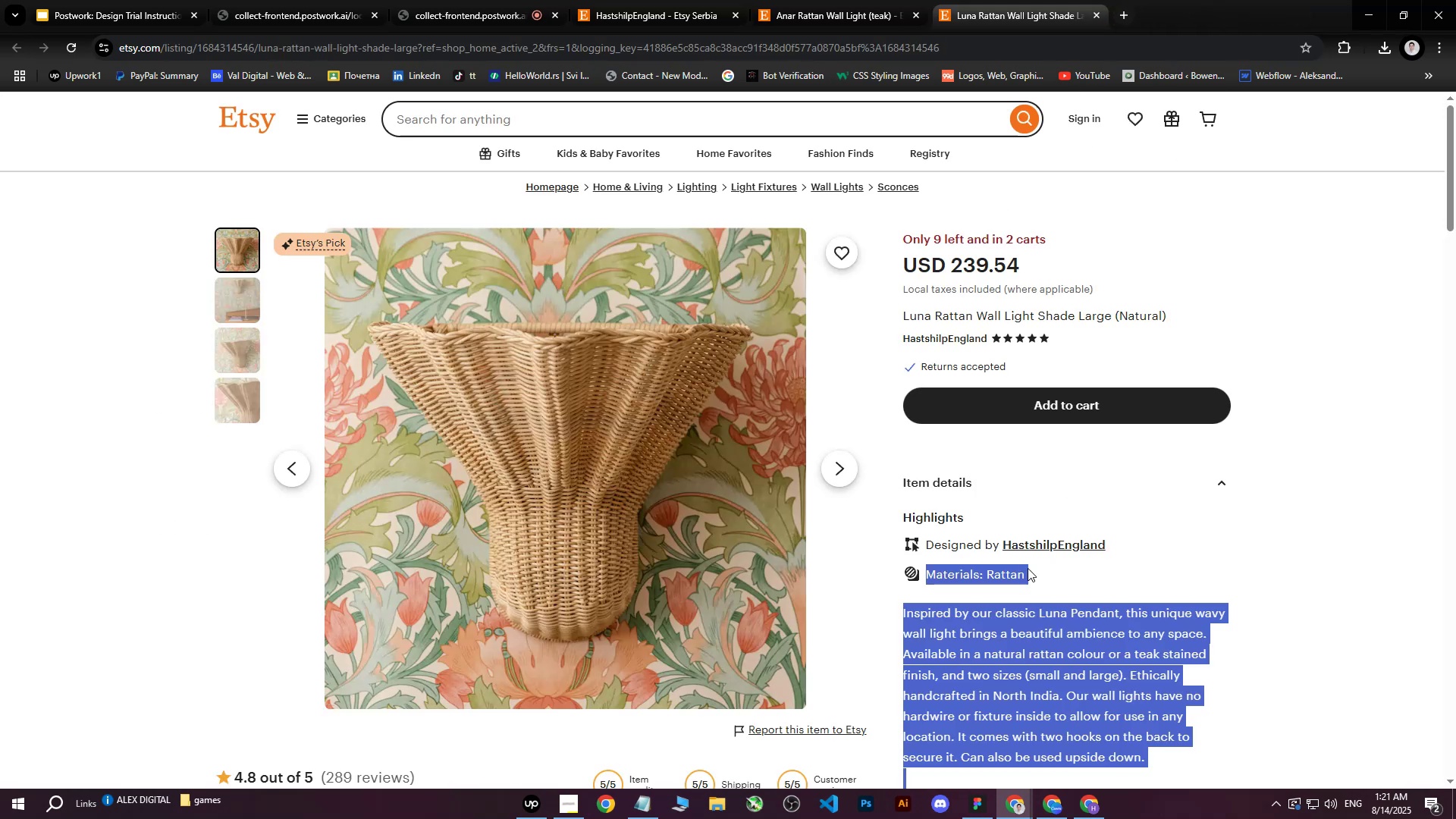 
left_click([1085, 570])
 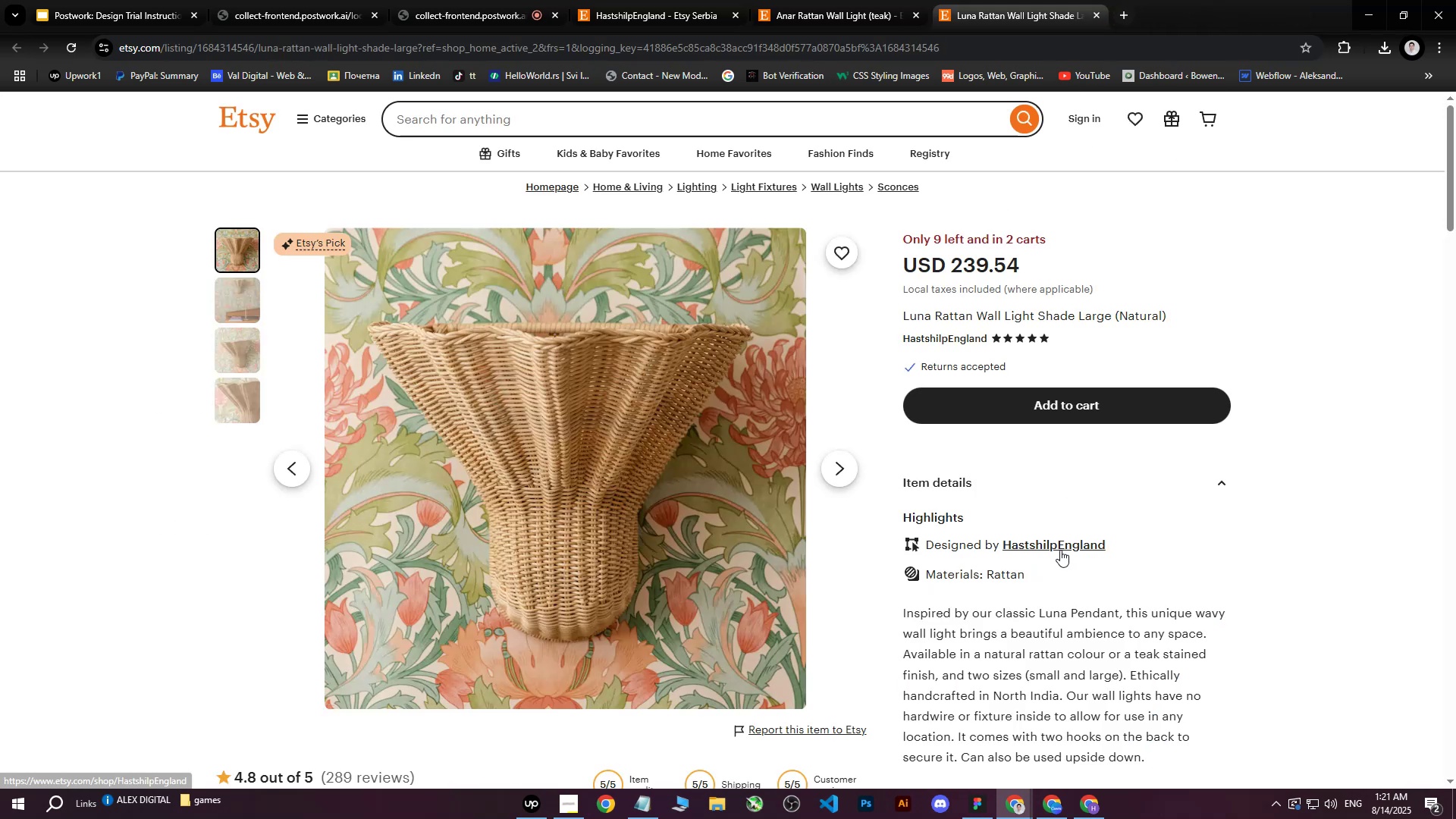 
middle_click([1060, 550])
 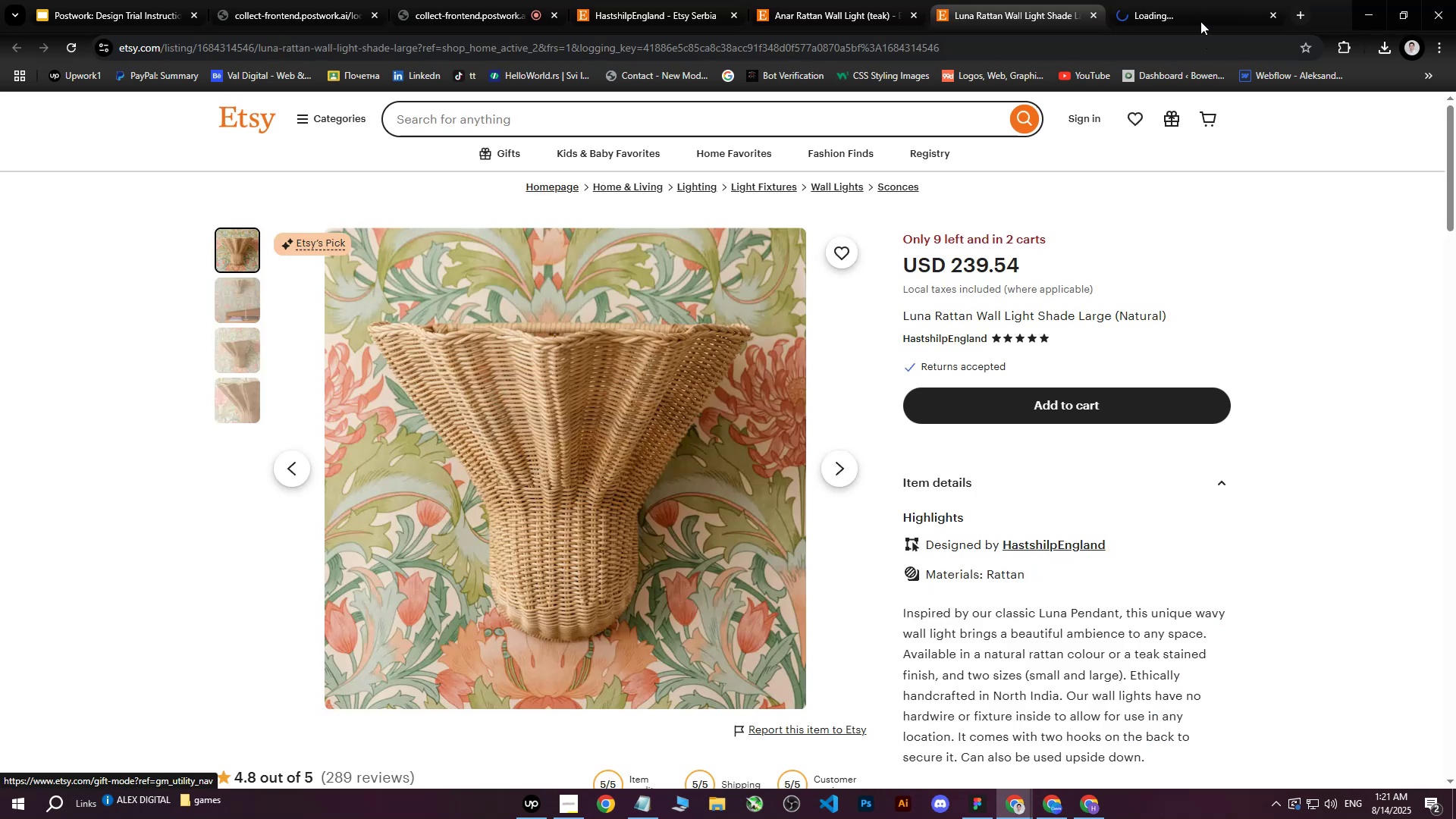 
left_click([1199, 18])
 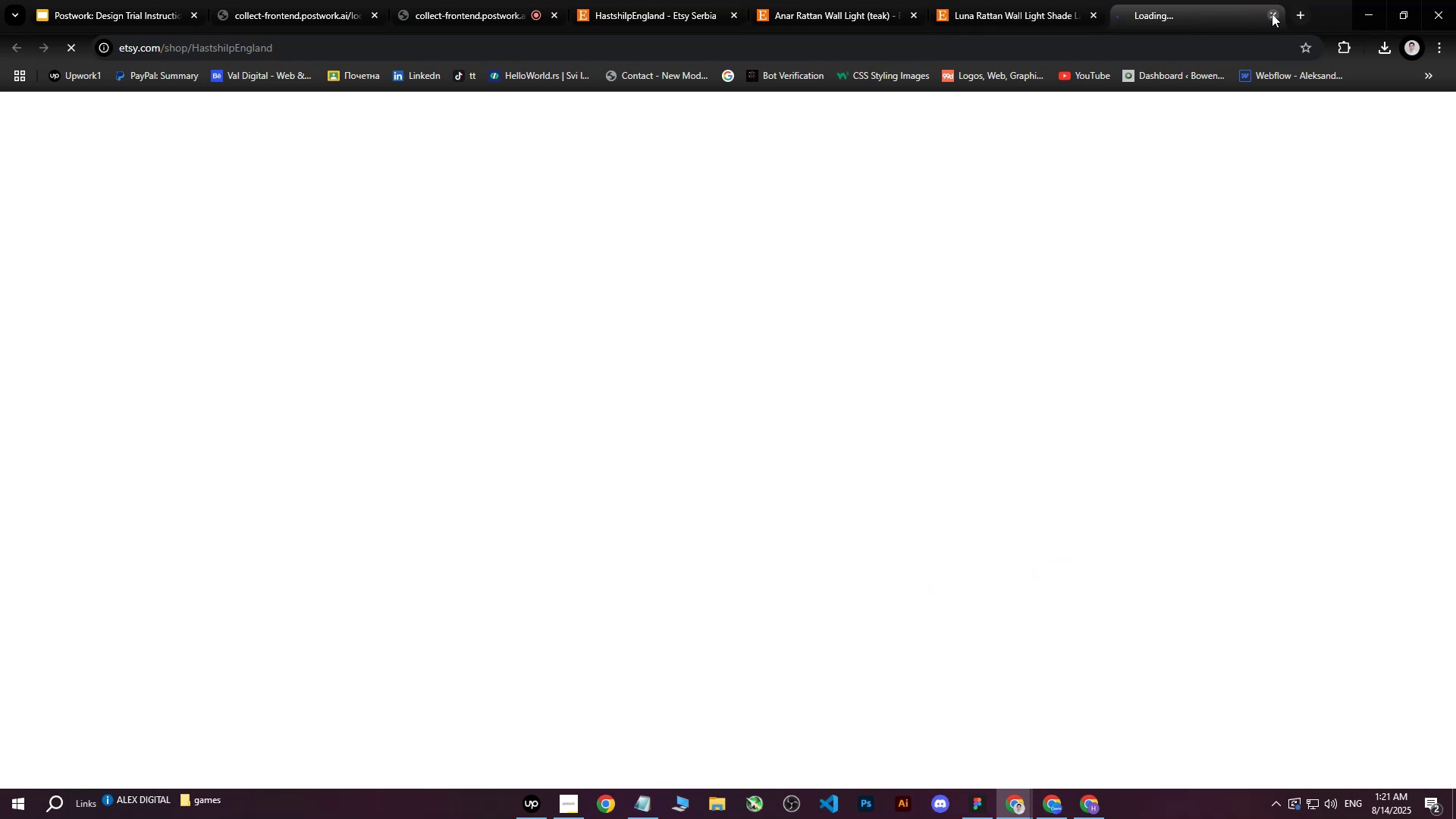 
scroll: coordinate [860, 384], scroll_direction: down, amount: 4.0
 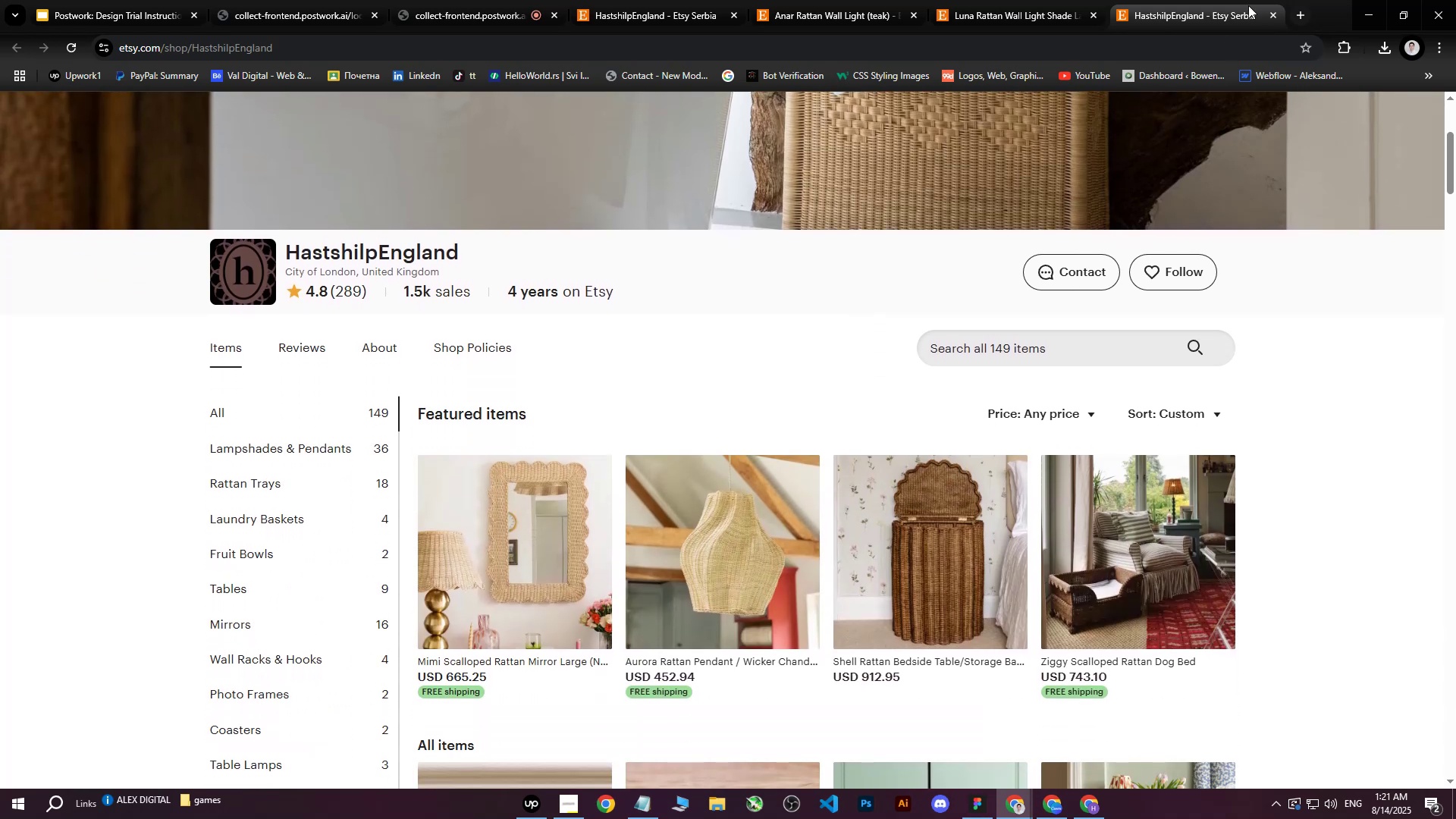 
left_click([1278, 15])
 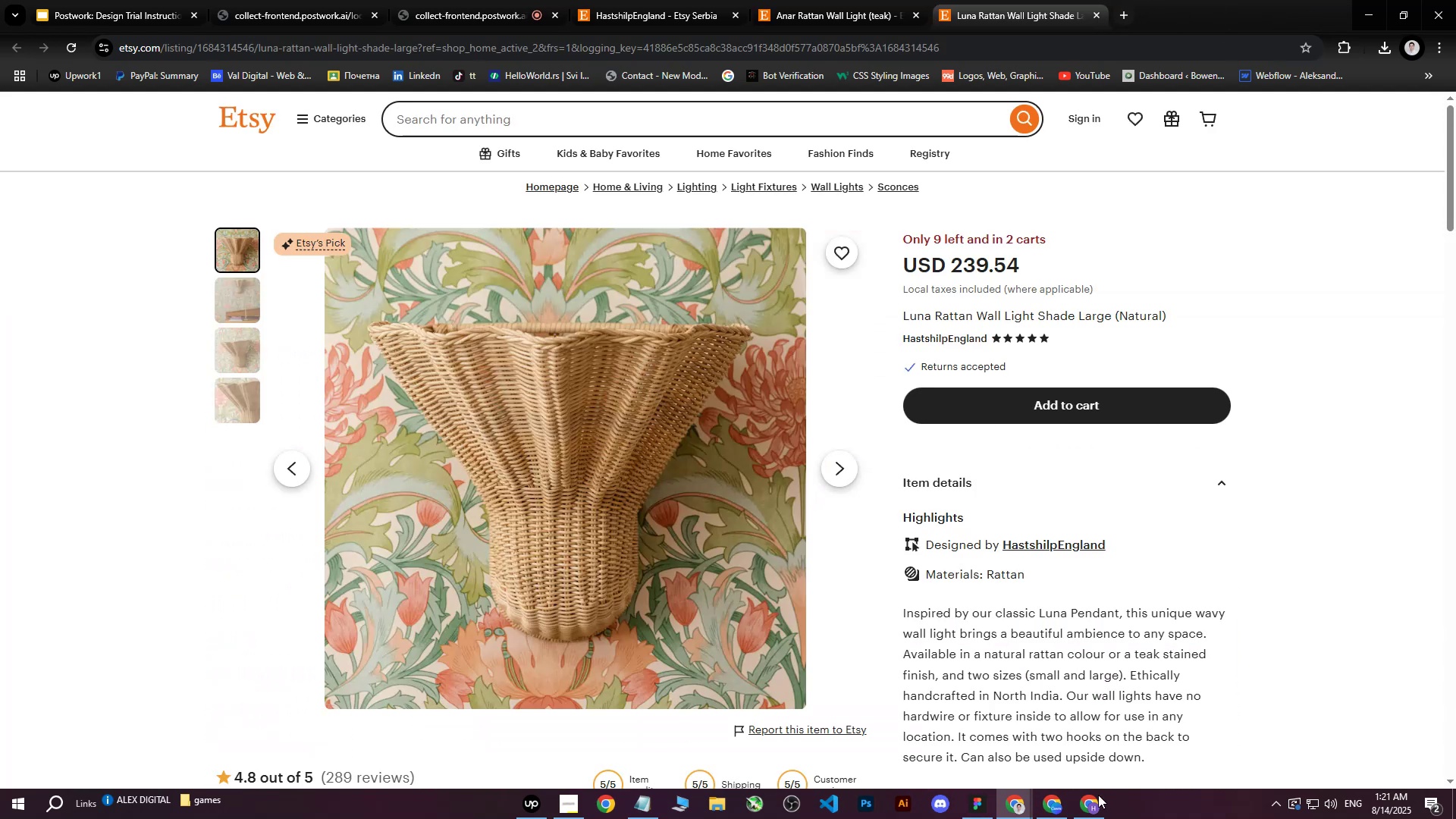 
left_click([1097, 802])
 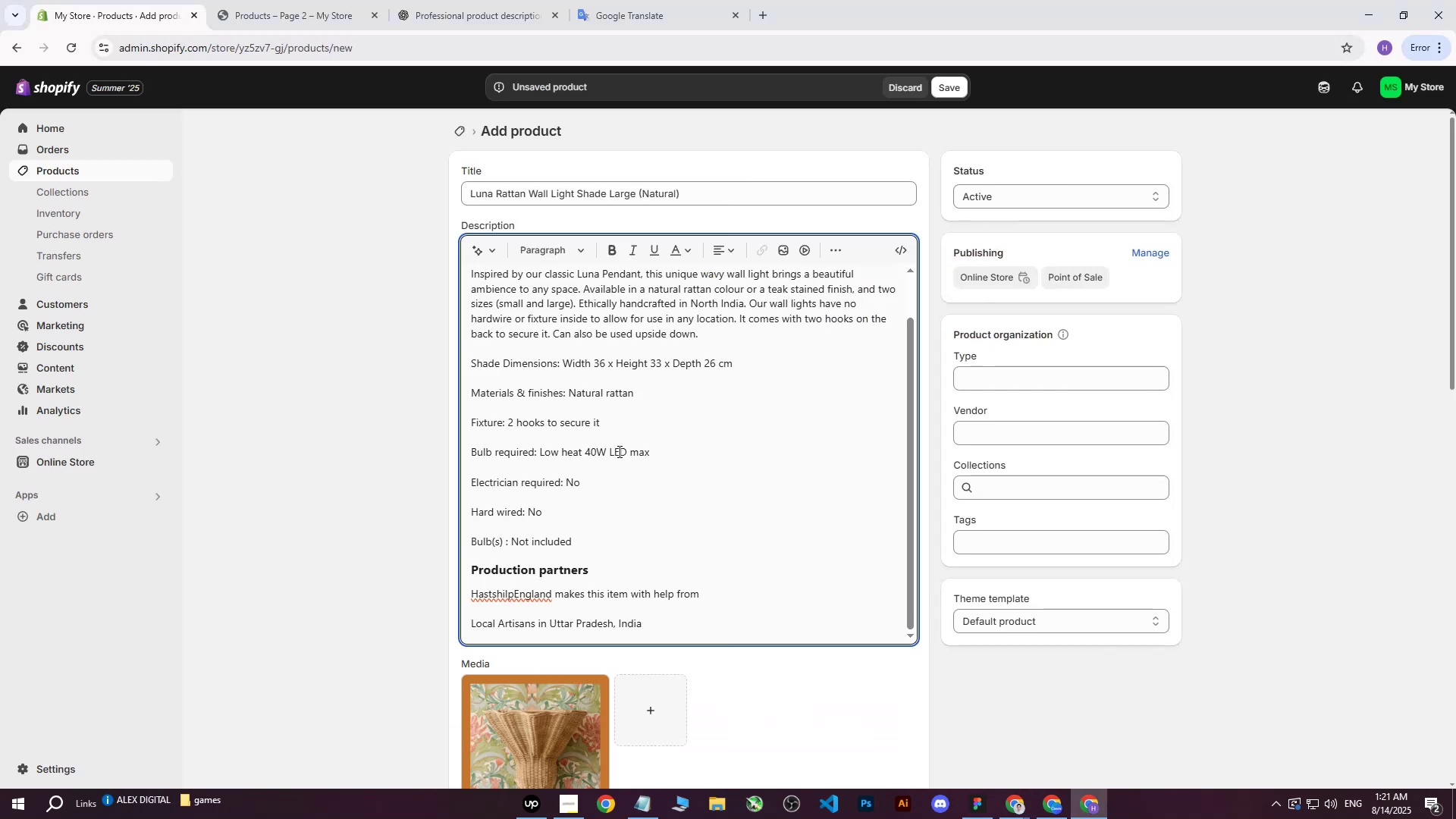 
scroll: coordinate [626, 461], scroll_direction: down, amount: 2.0
 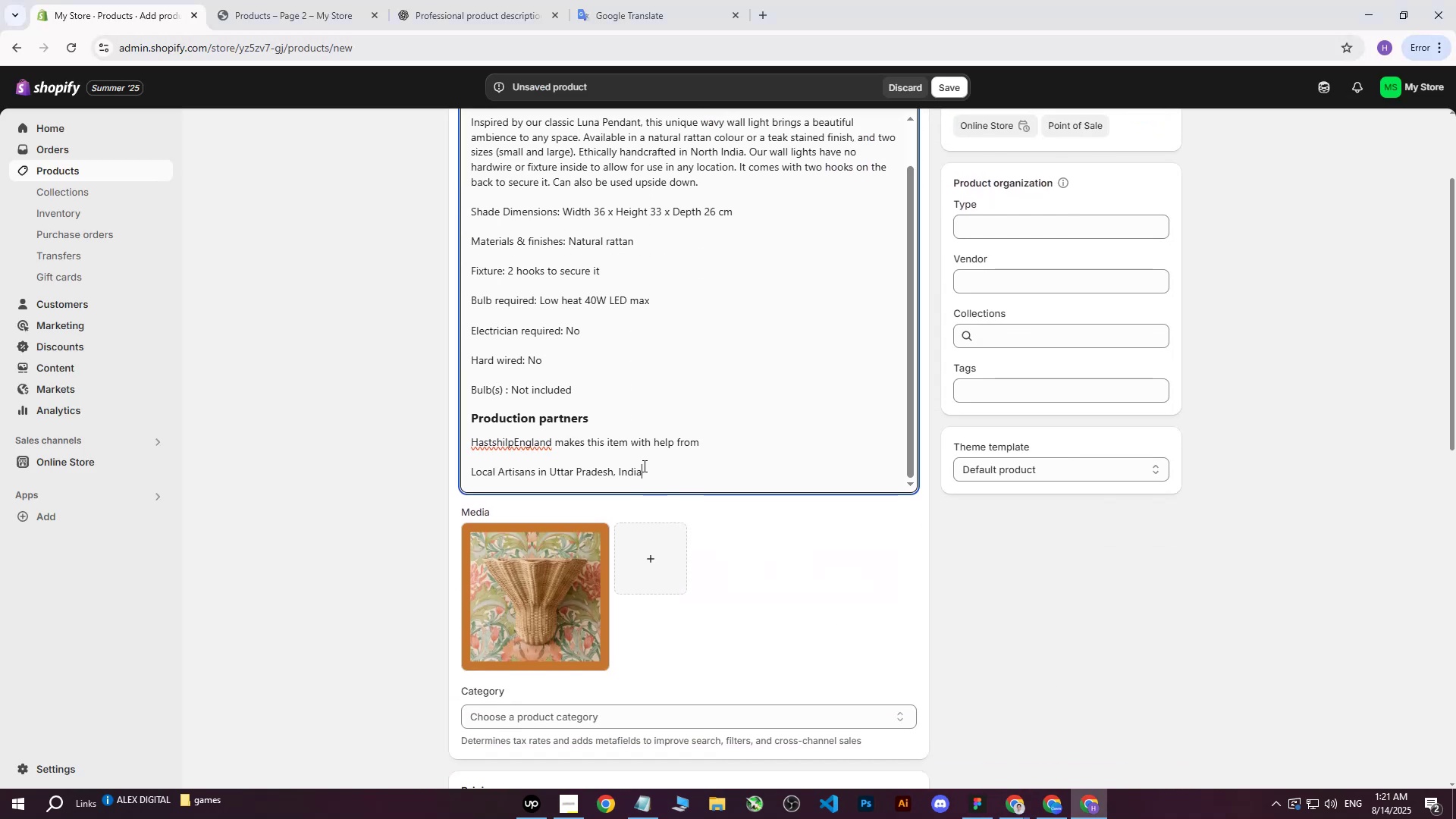 
scroll: coordinate [645, 473], scroll_direction: up, amount: 4.0
 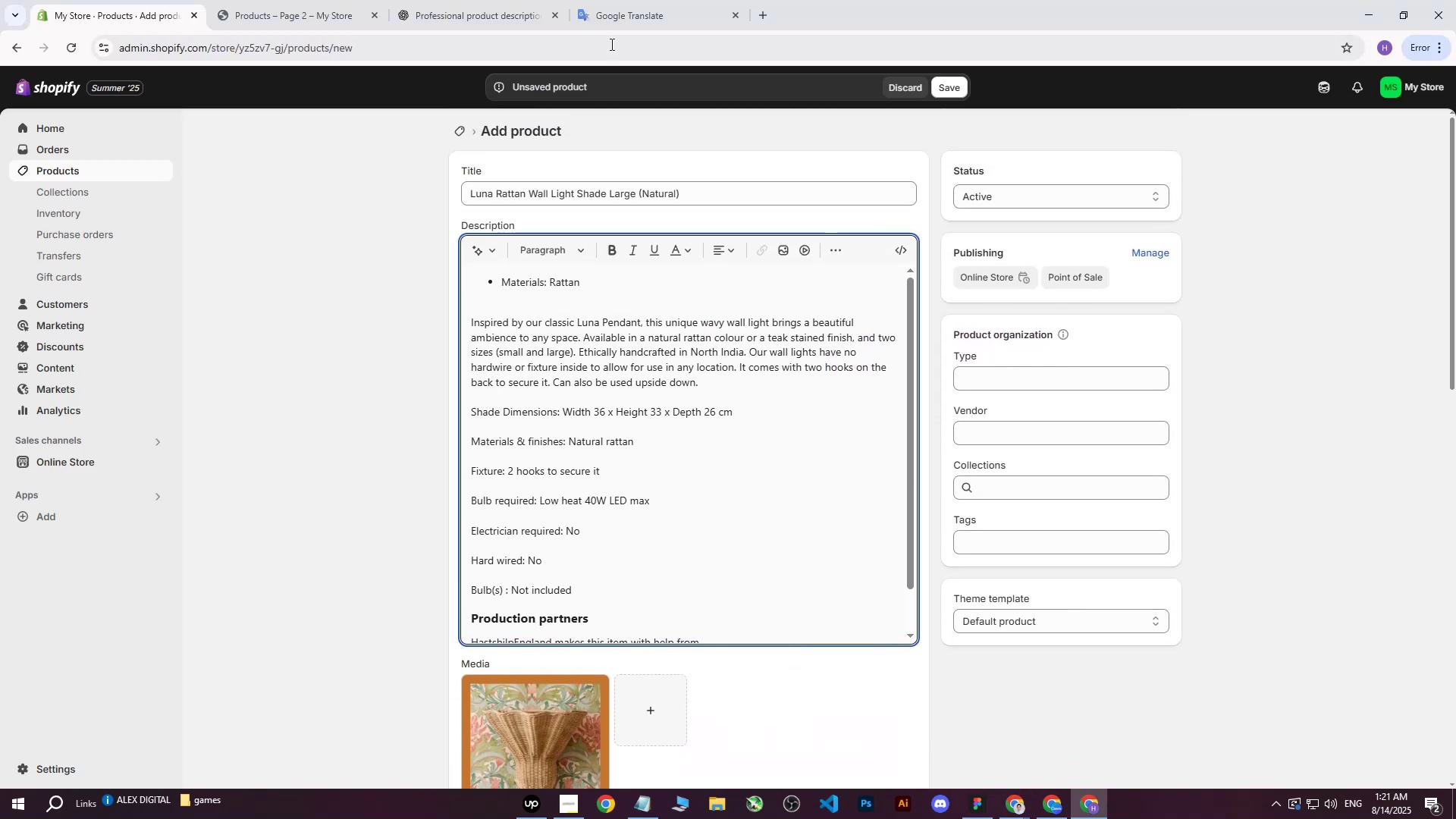 
left_click([468, 0])
 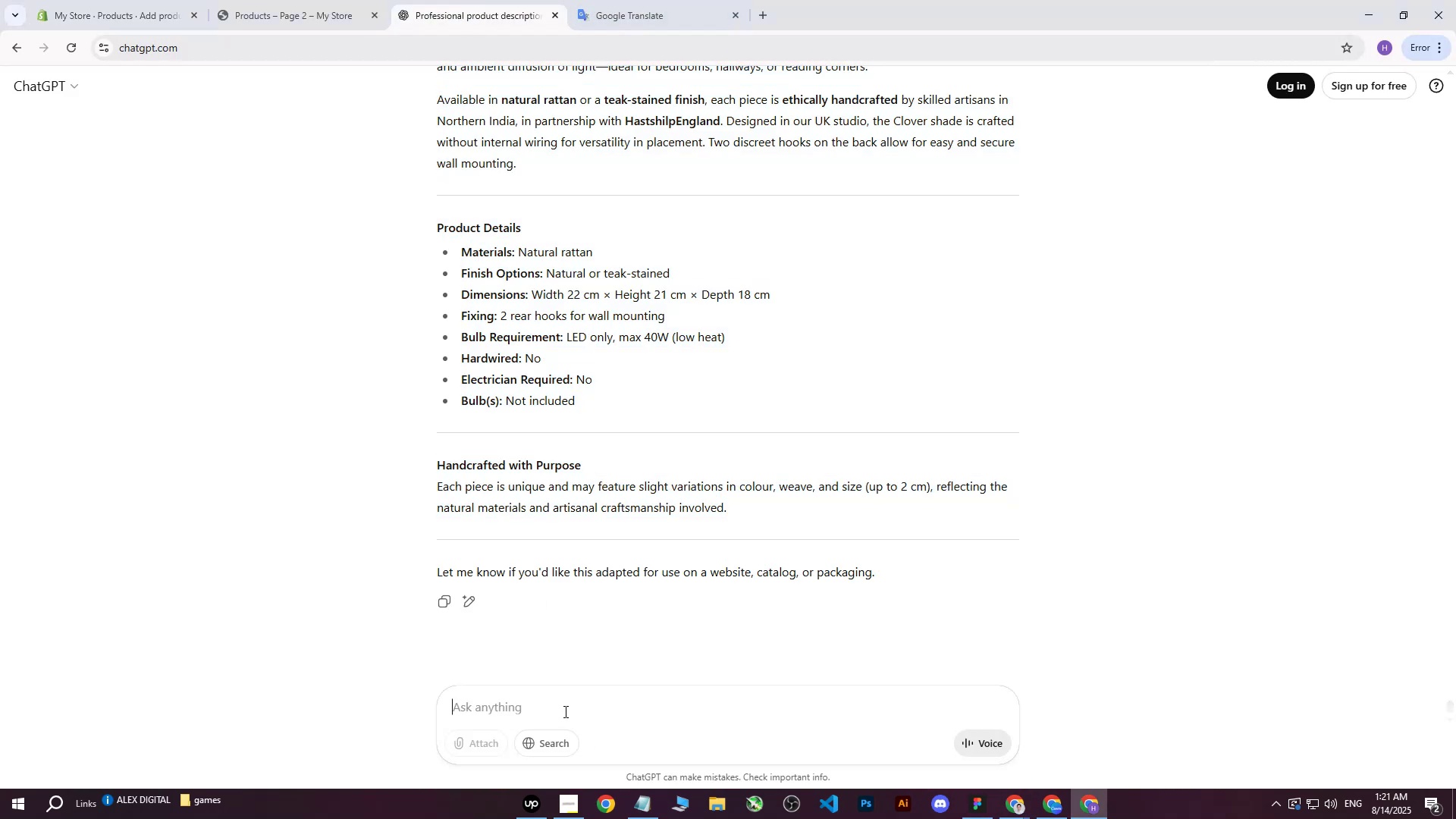 
type(write me more professional way : )
 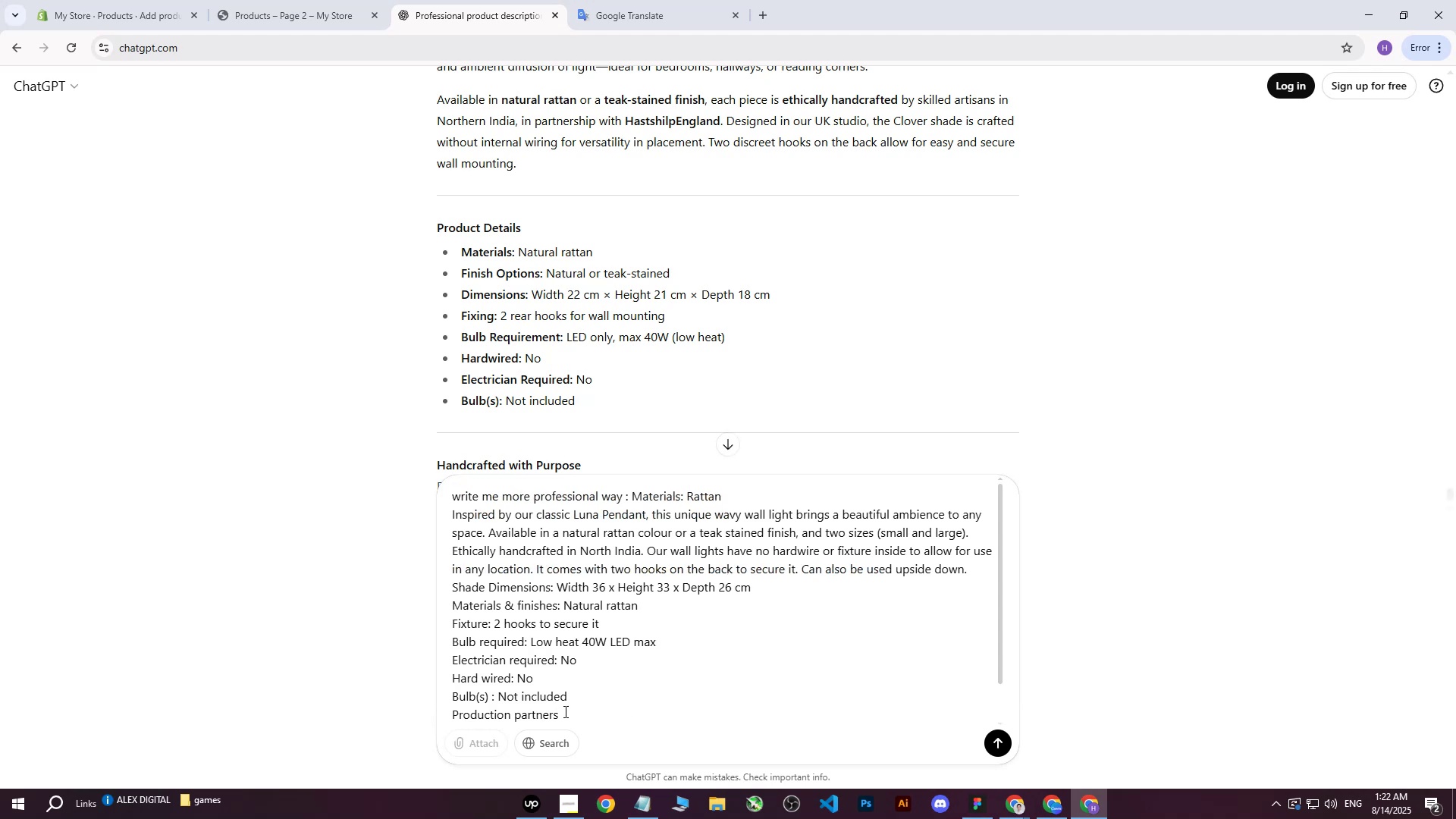 
 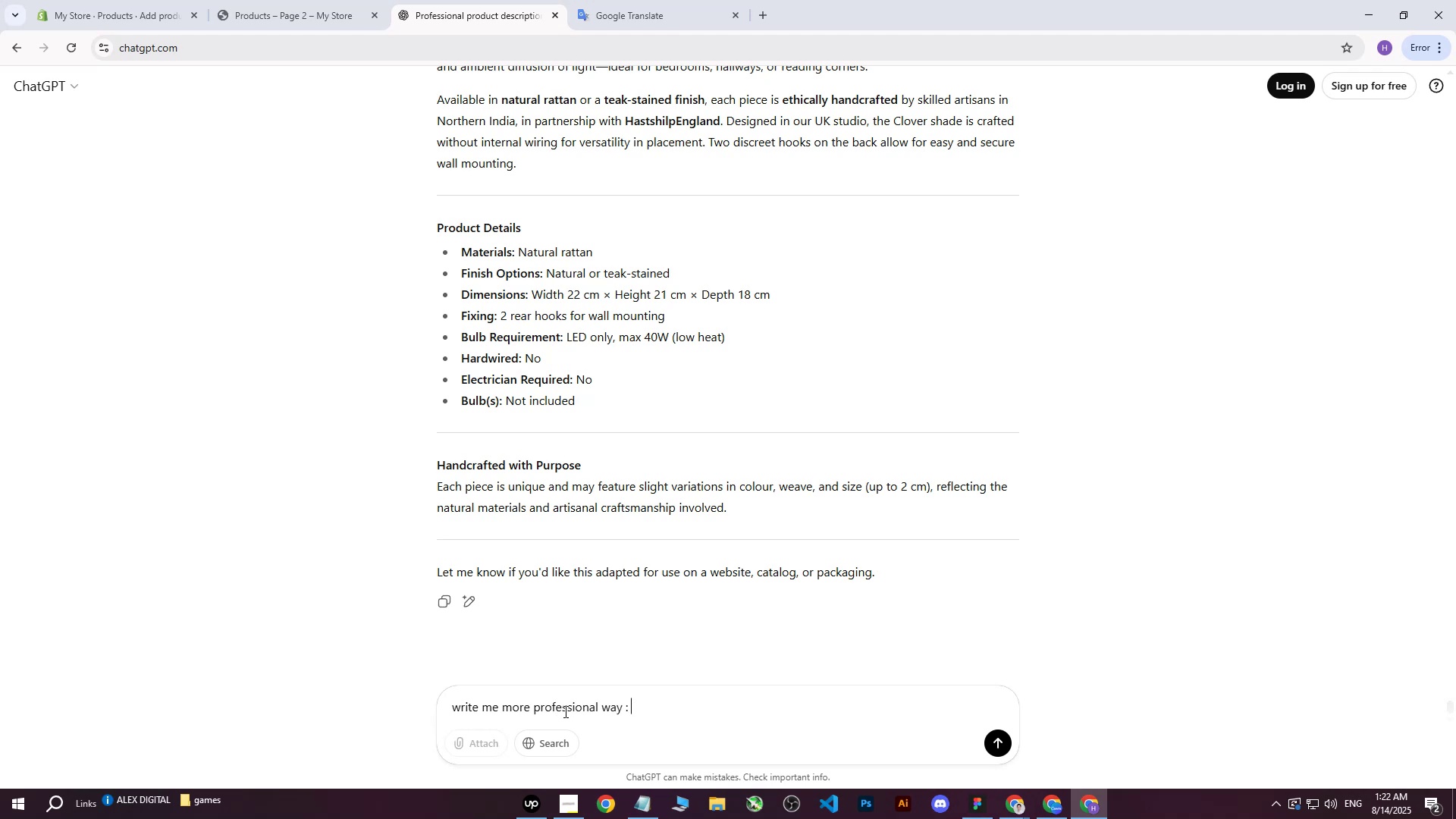 
key(Control+ControlLeft)
 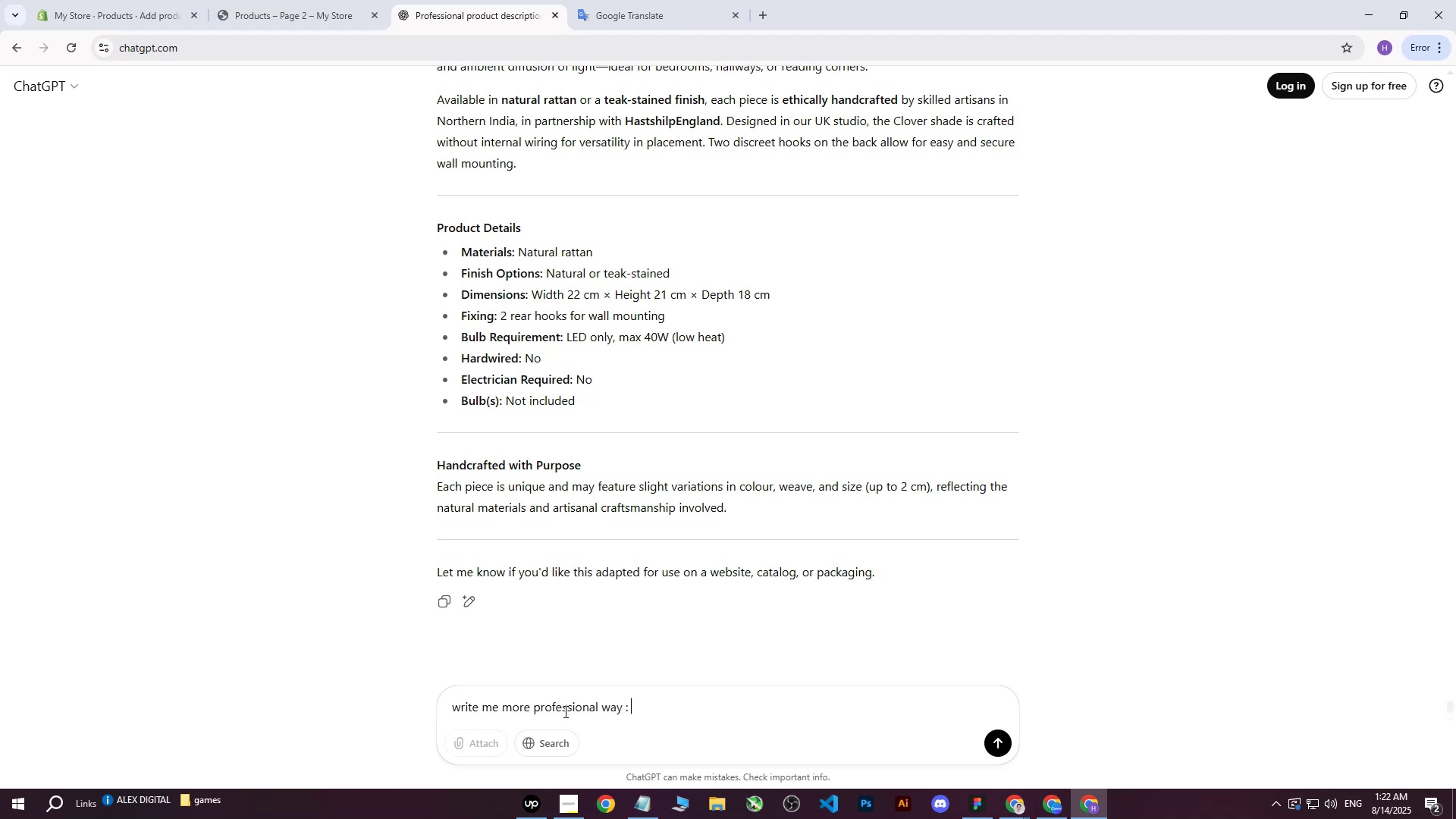 
key(Control+V)
 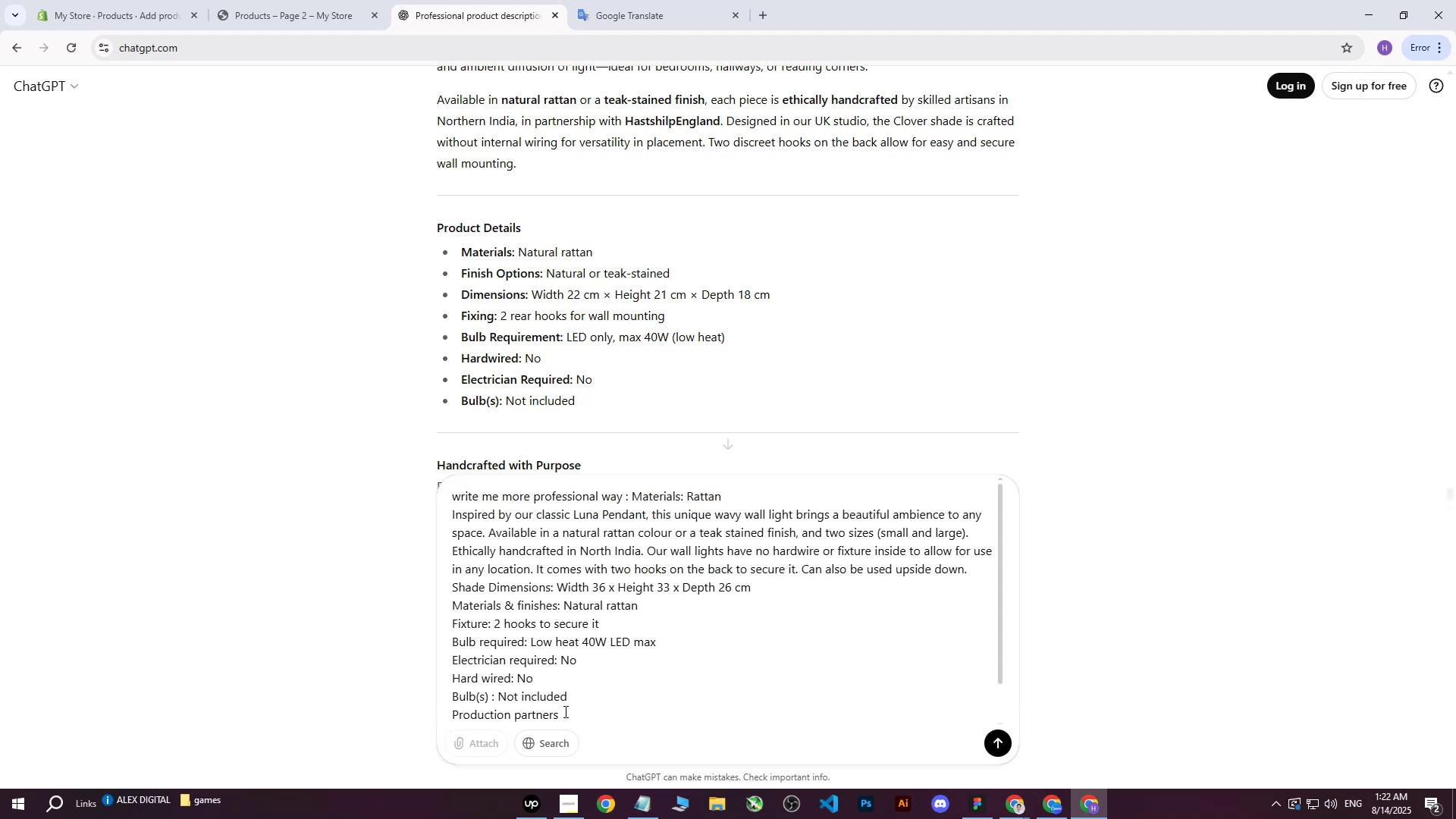 
key(Enter)
 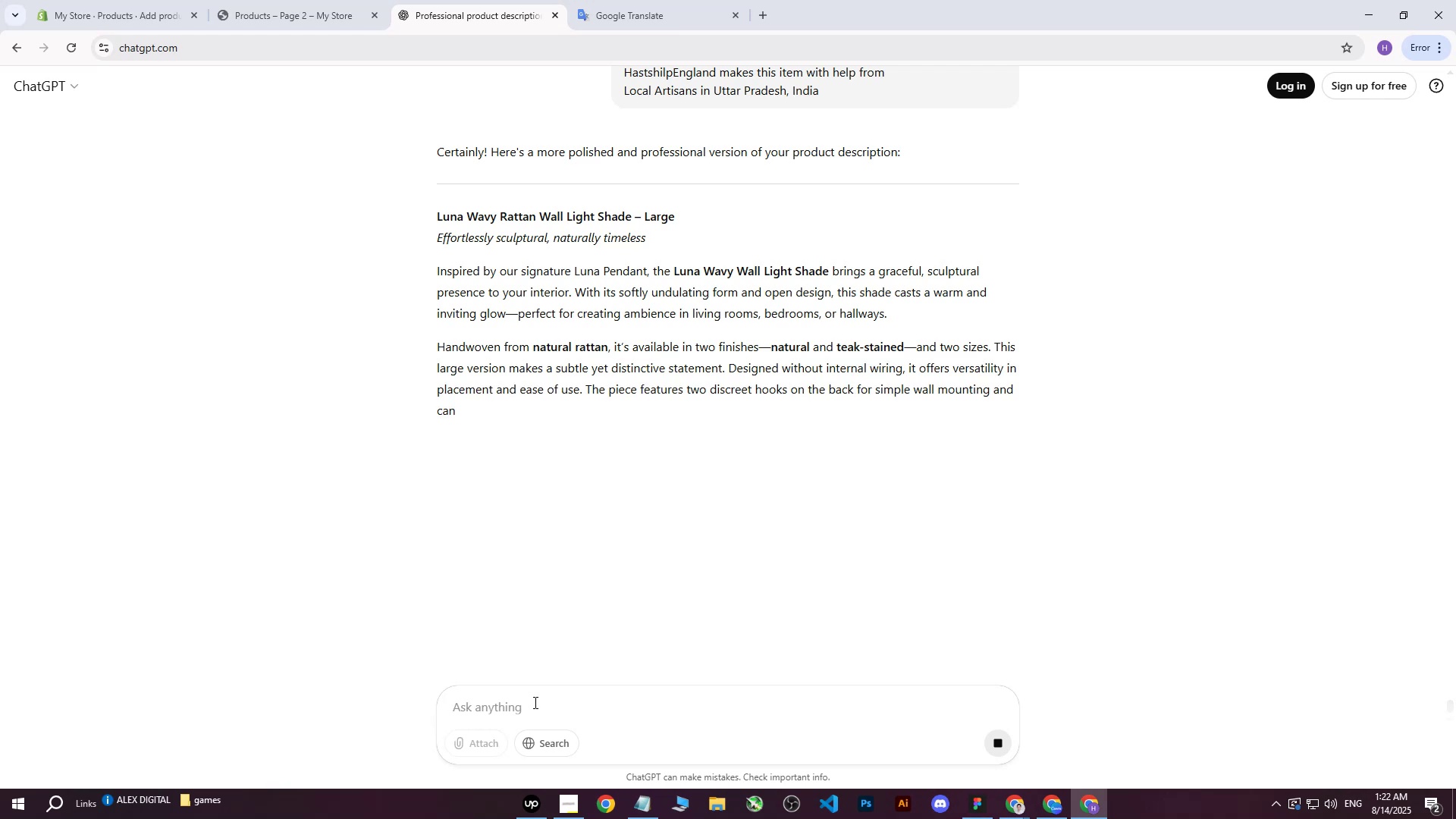 
wait(6.87)
 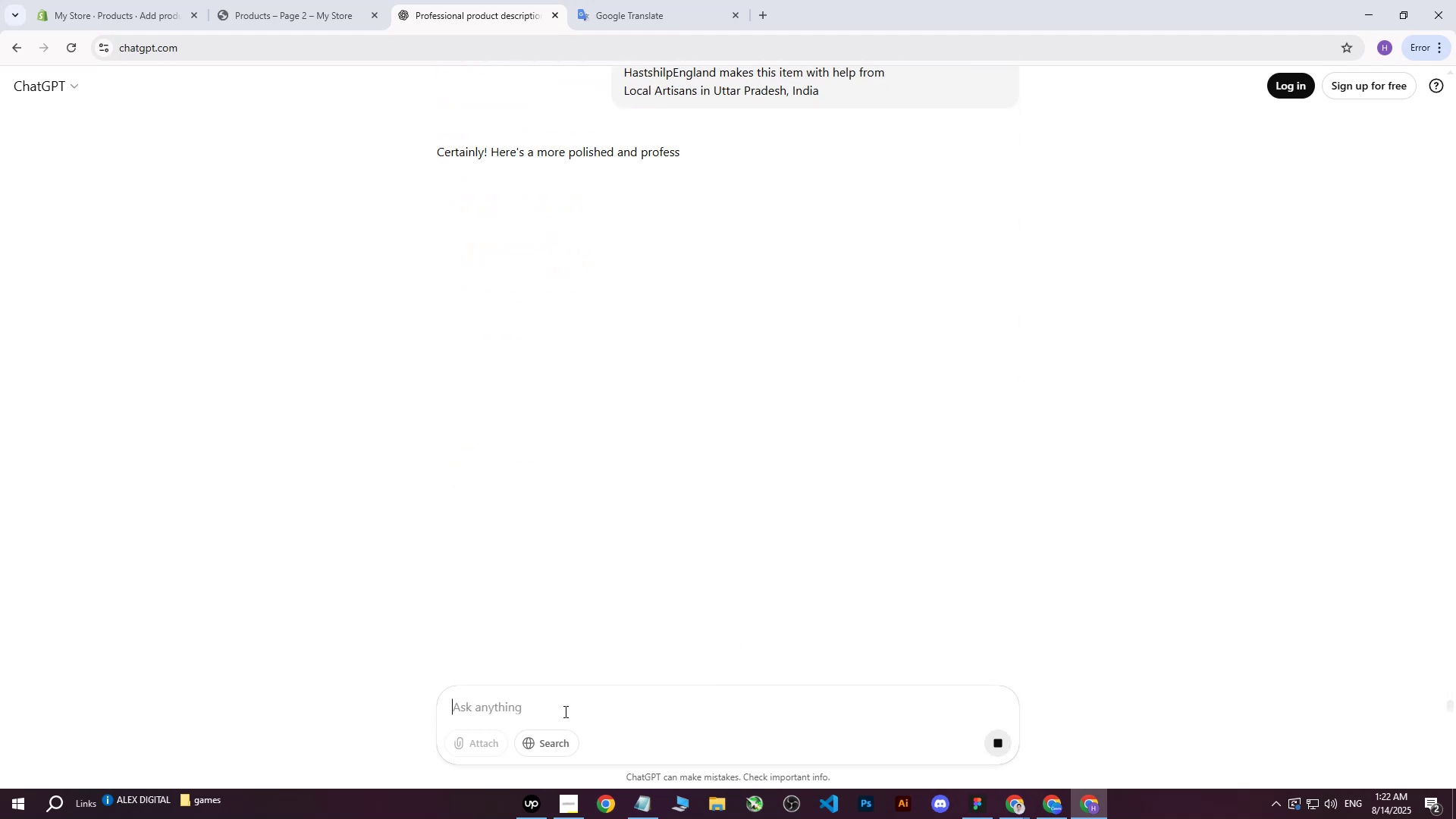 
left_click_drag(start_coordinate=[438, 235], to_coordinate=[888, 546])
 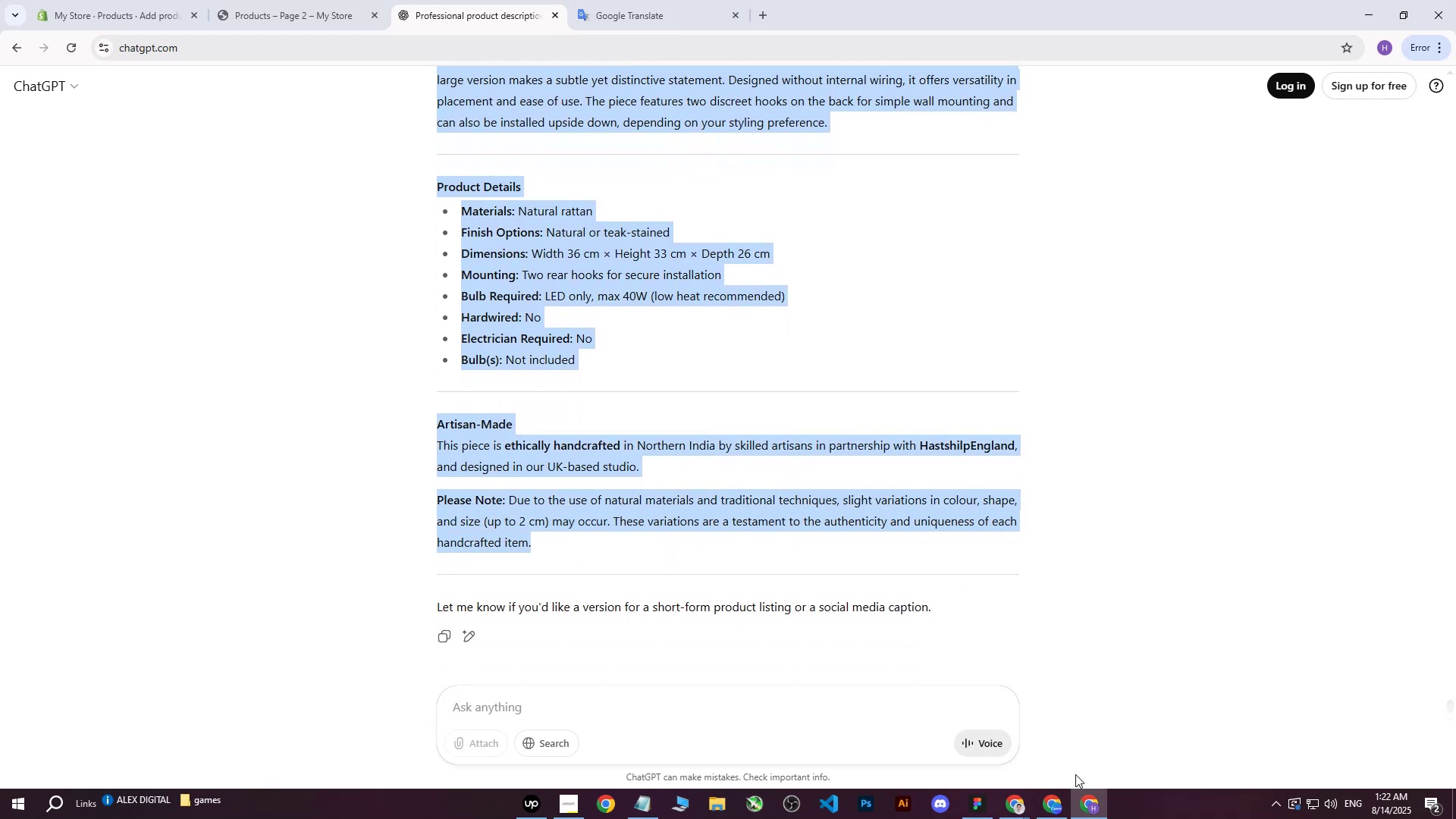 
scroll: coordinate [791, 551], scroll_direction: down, amount: 12.0
 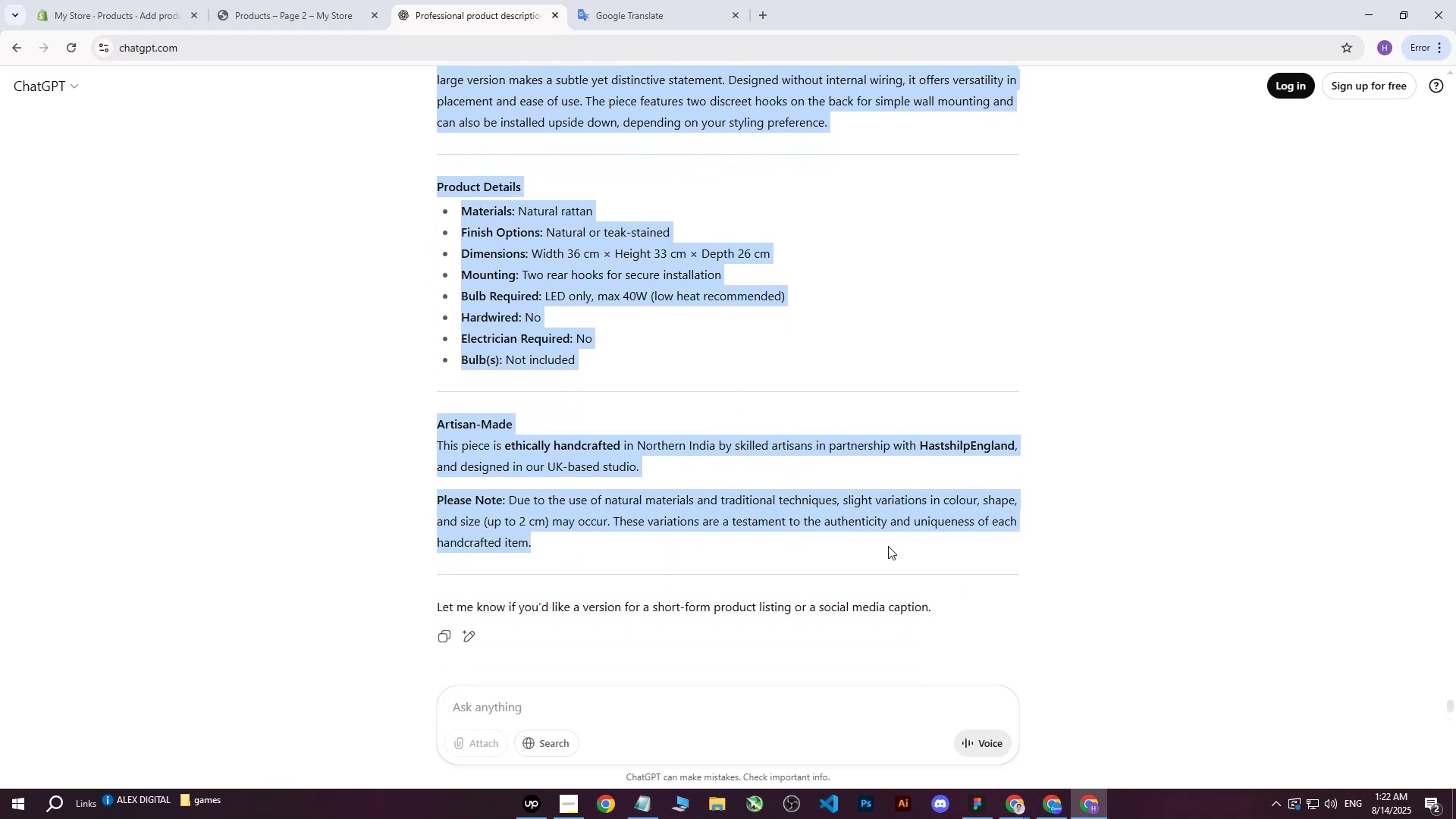 
key(Control+C)
 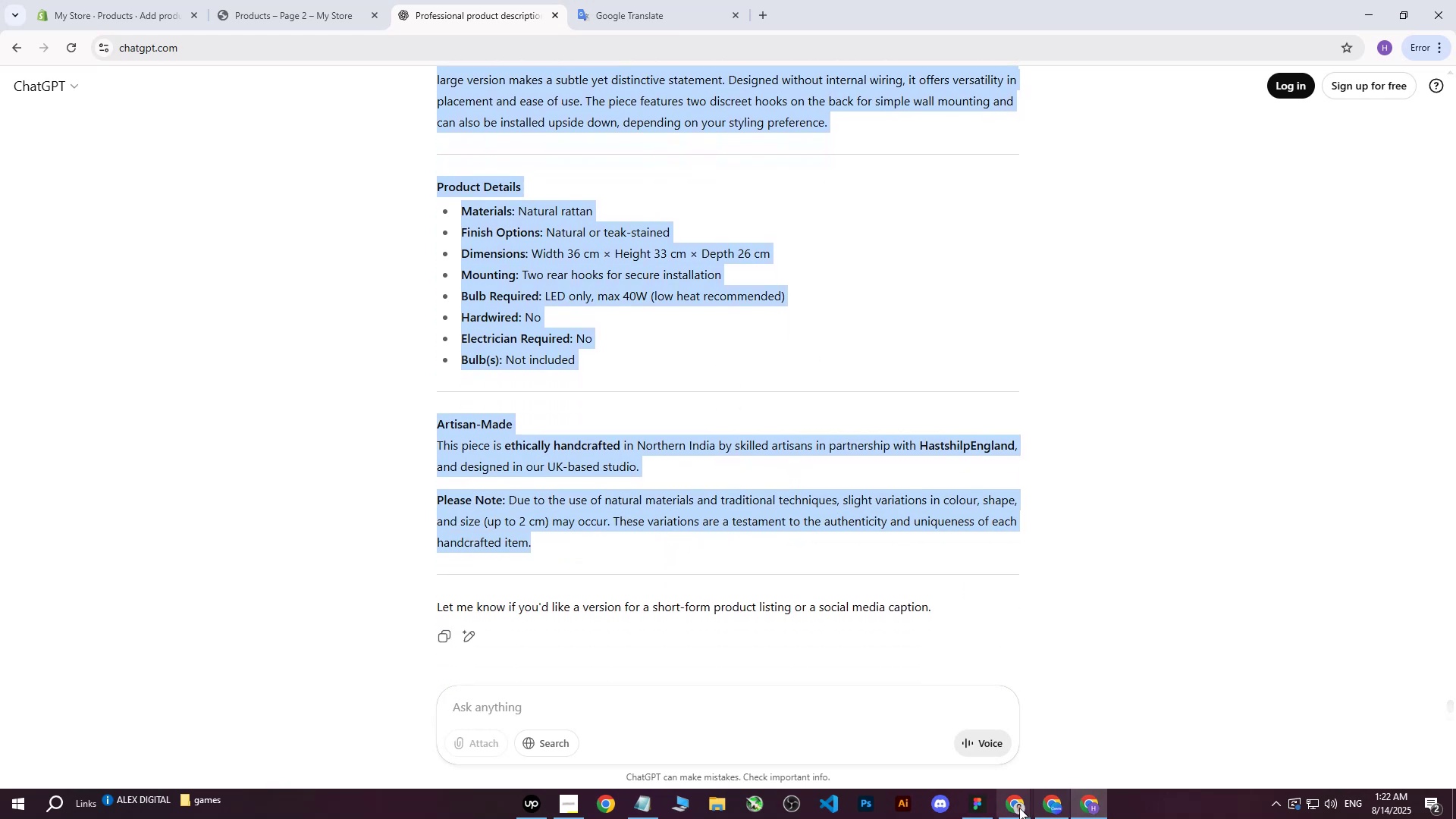 
left_click([1016, 811])
 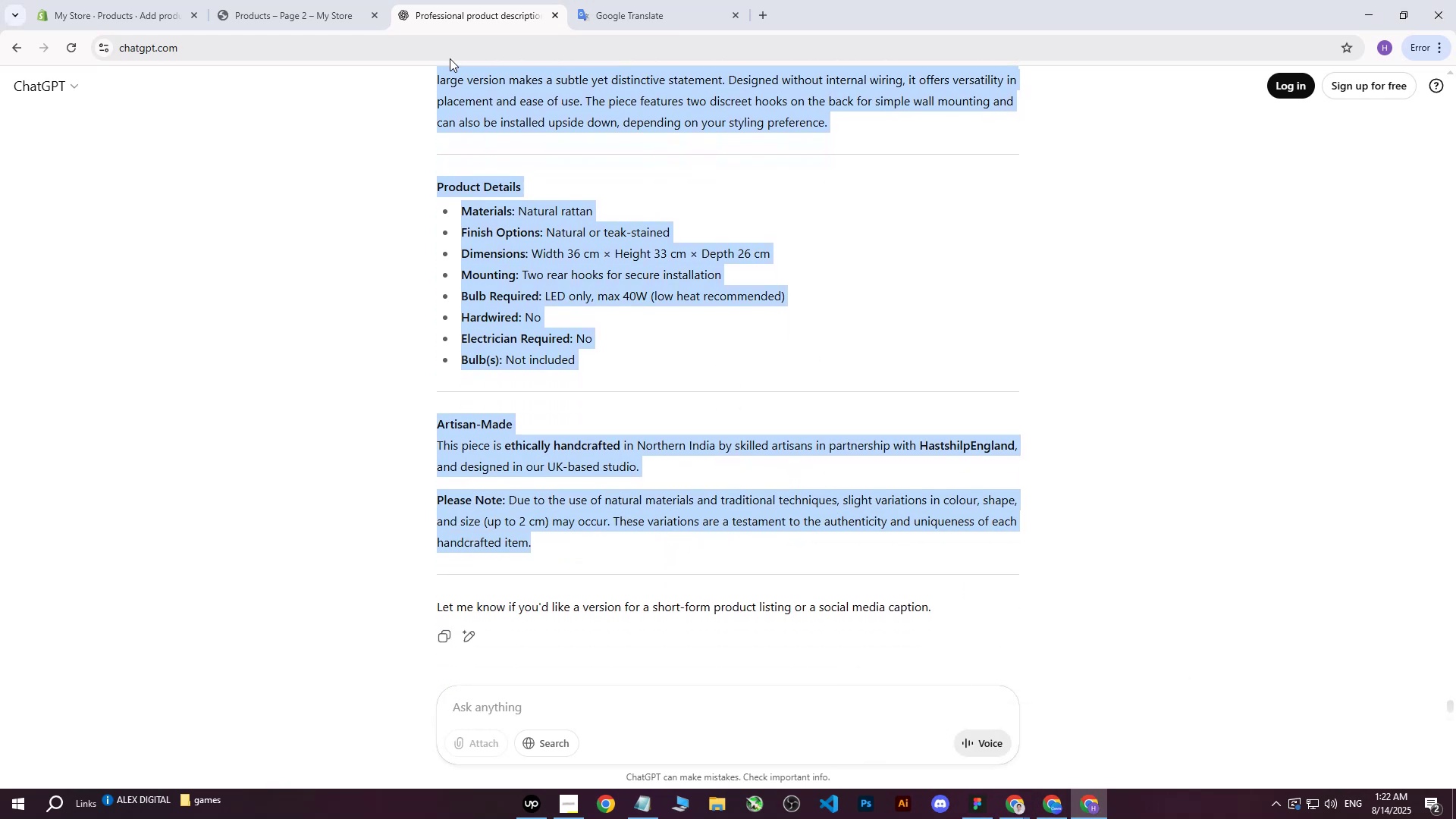 
left_click([140, 0])
 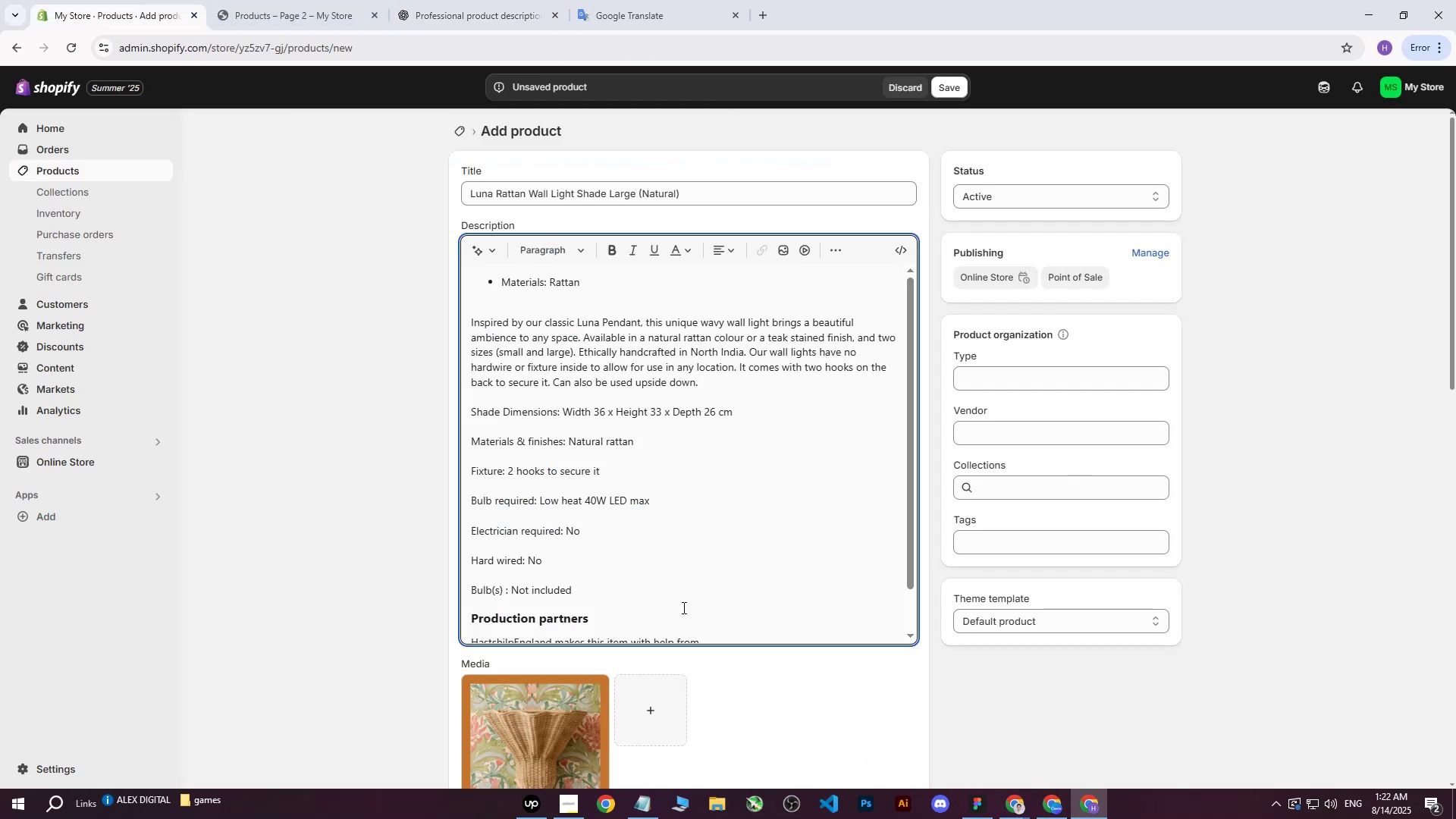 
left_click_drag(start_coordinate=[760, 643], to_coordinate=[748, 639])
 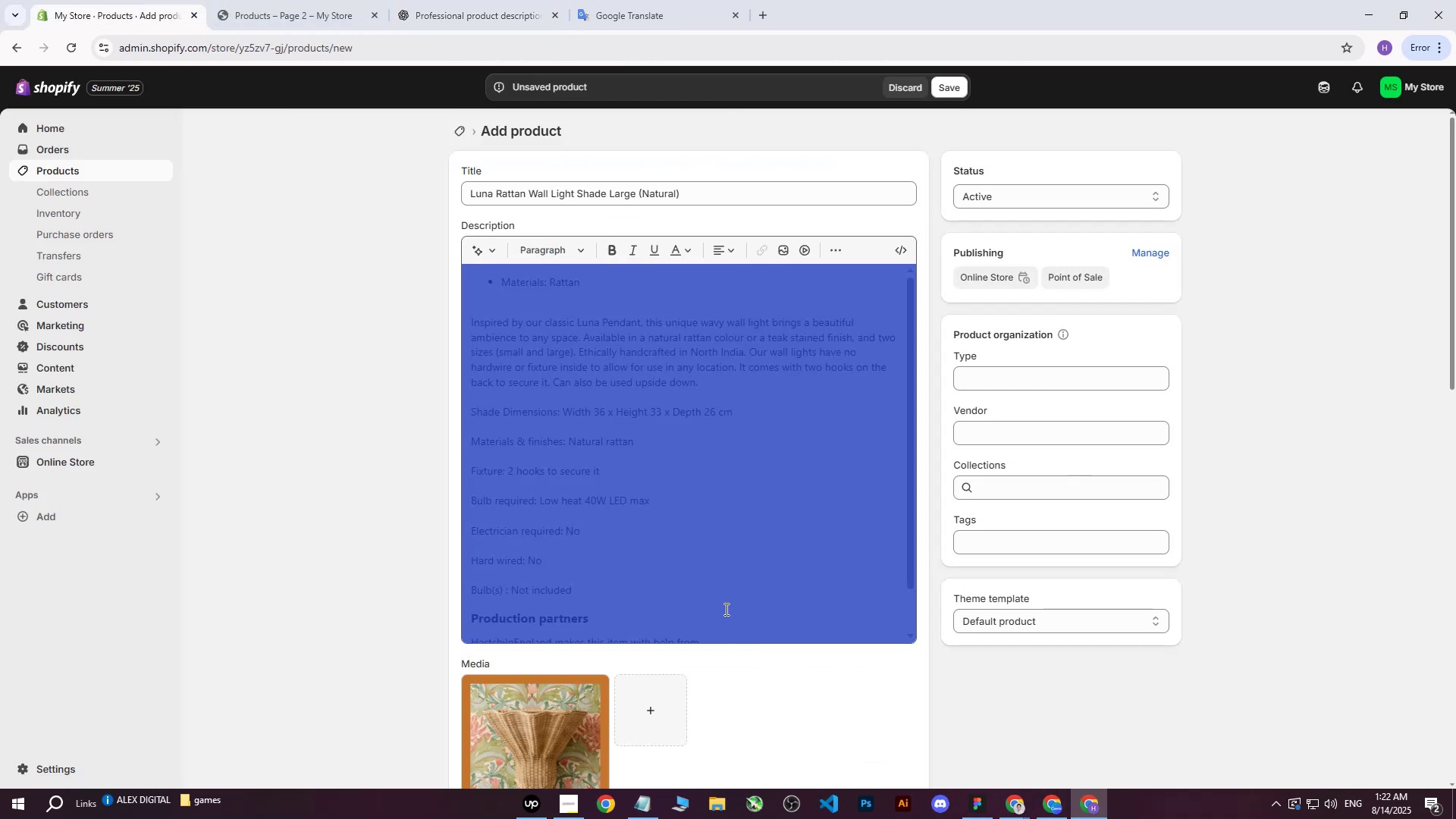 
double_click([724, 603])
 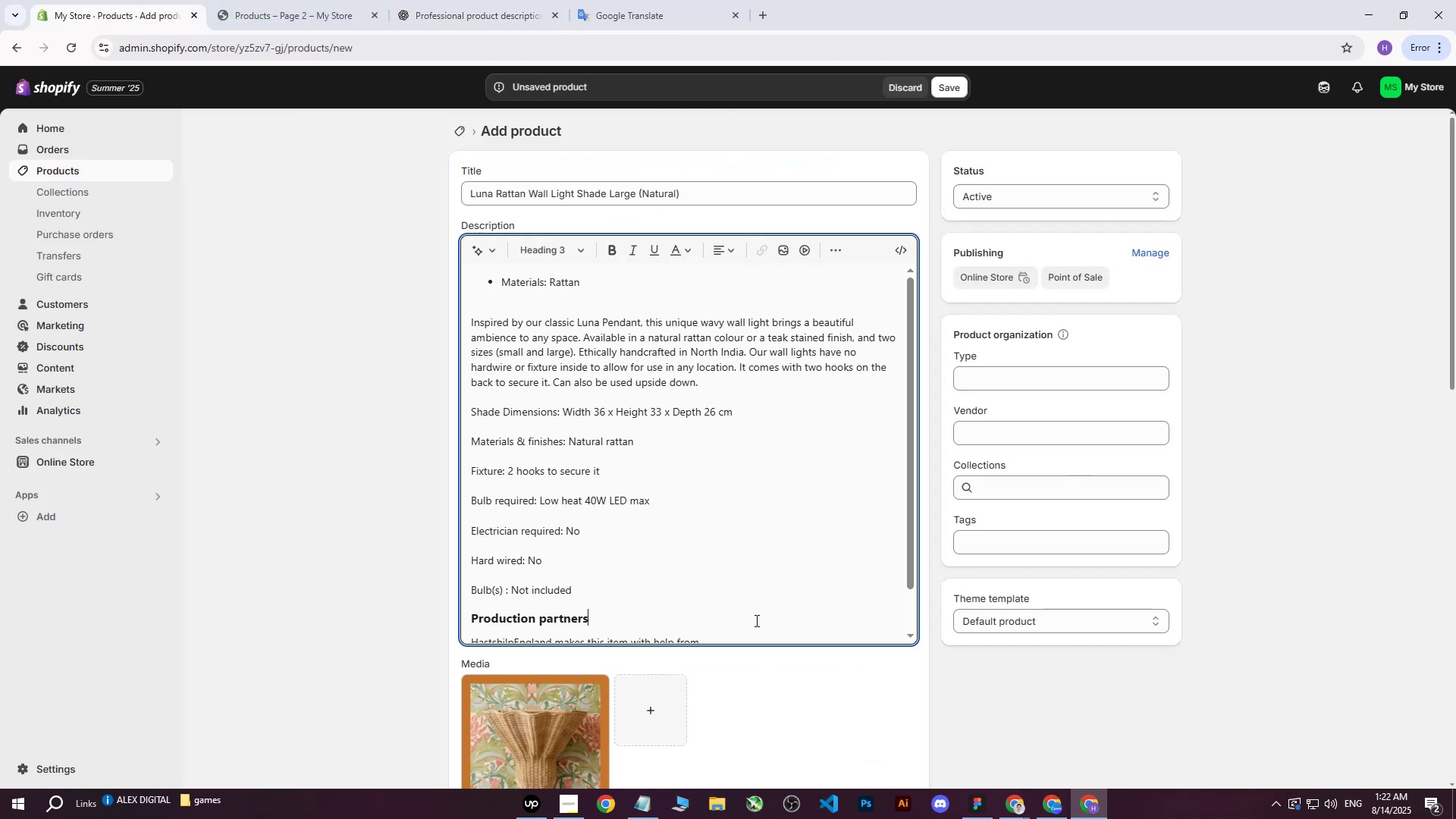 
left_click_drag(start_coordinate=[753, 616], to_coordinate=[352, 229])
 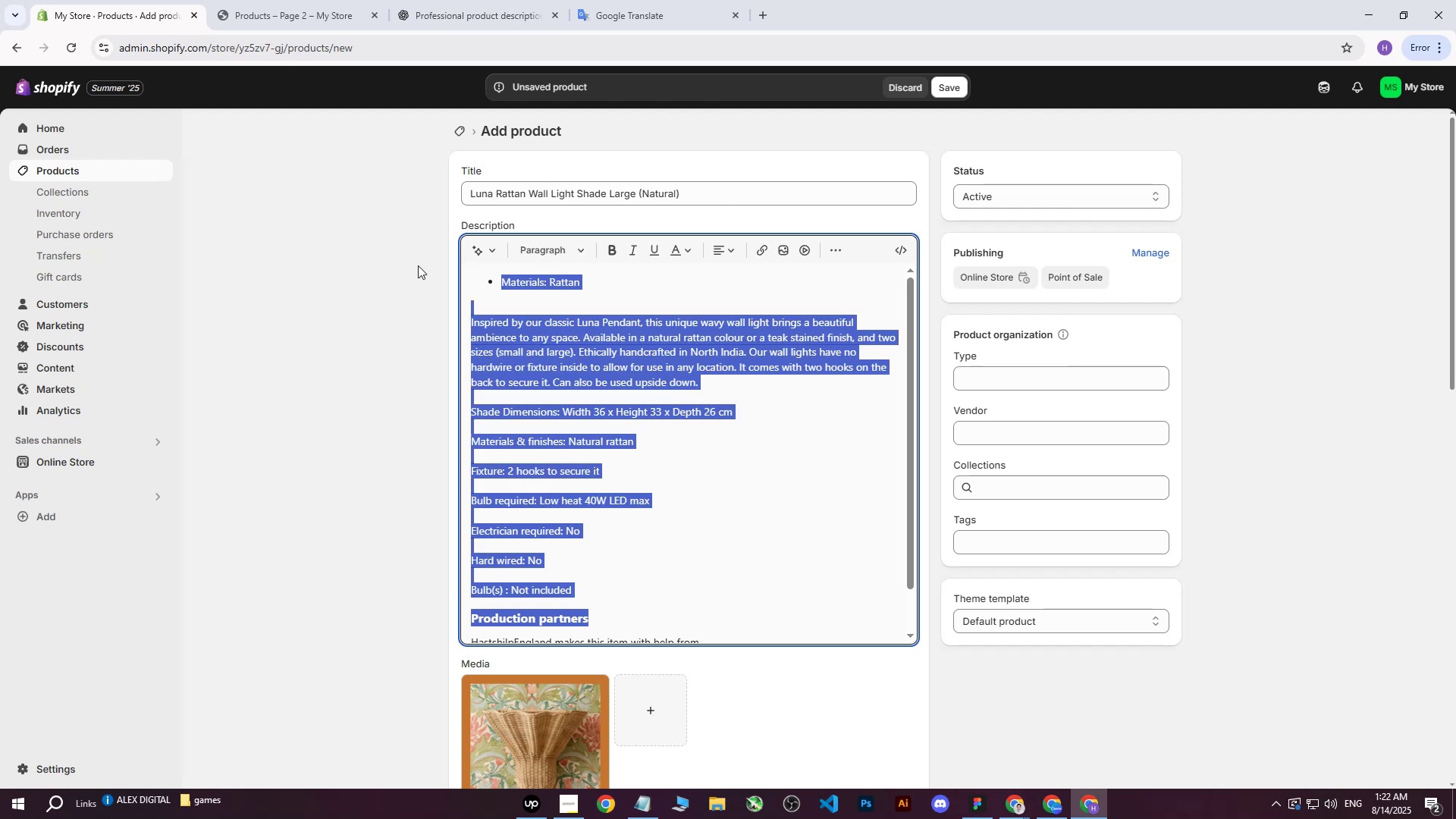 
key(Backspace)
 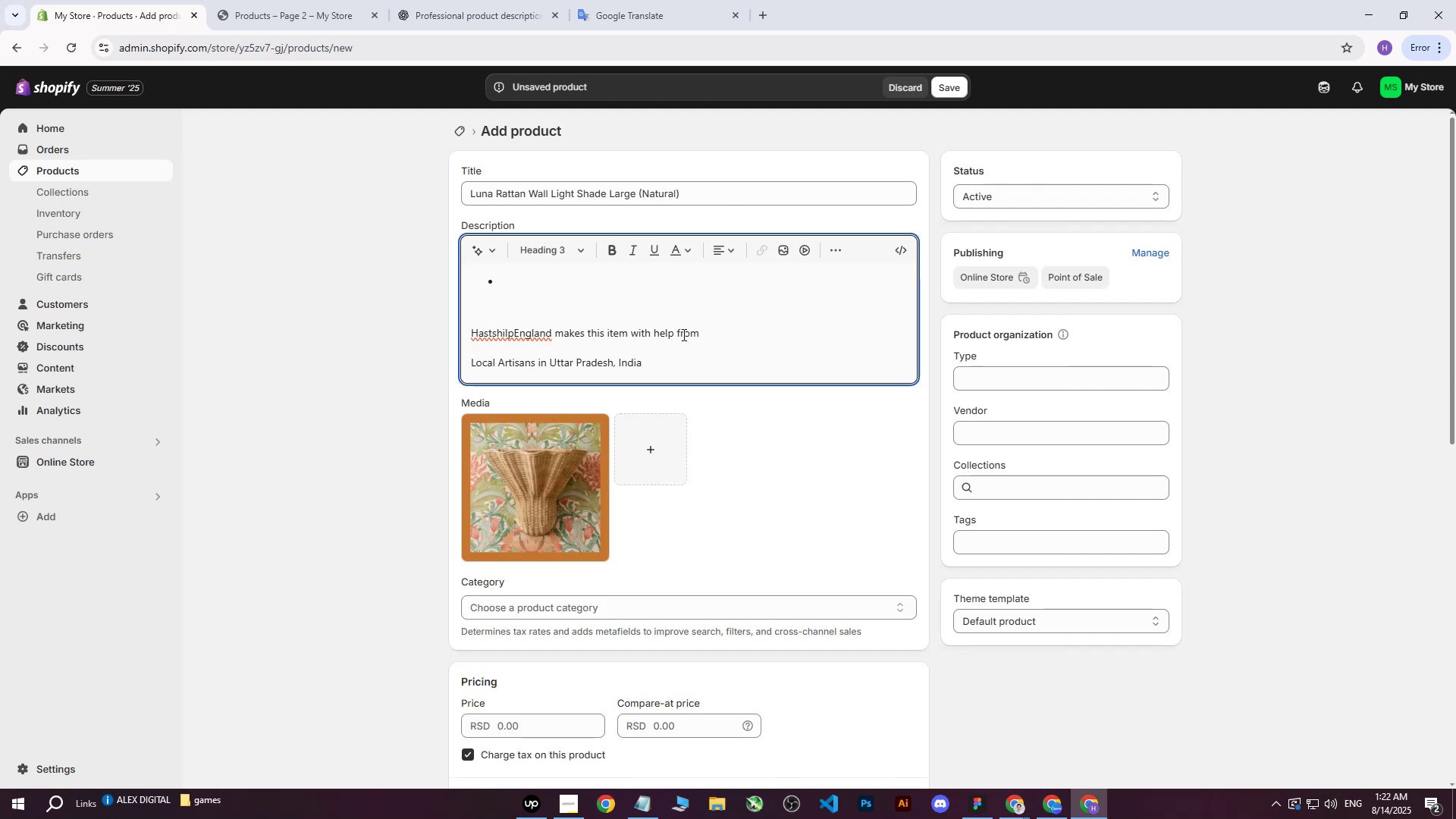 
left_click_drag(start_coordinate=[698, 373], to_coordinate=[290, 177])
 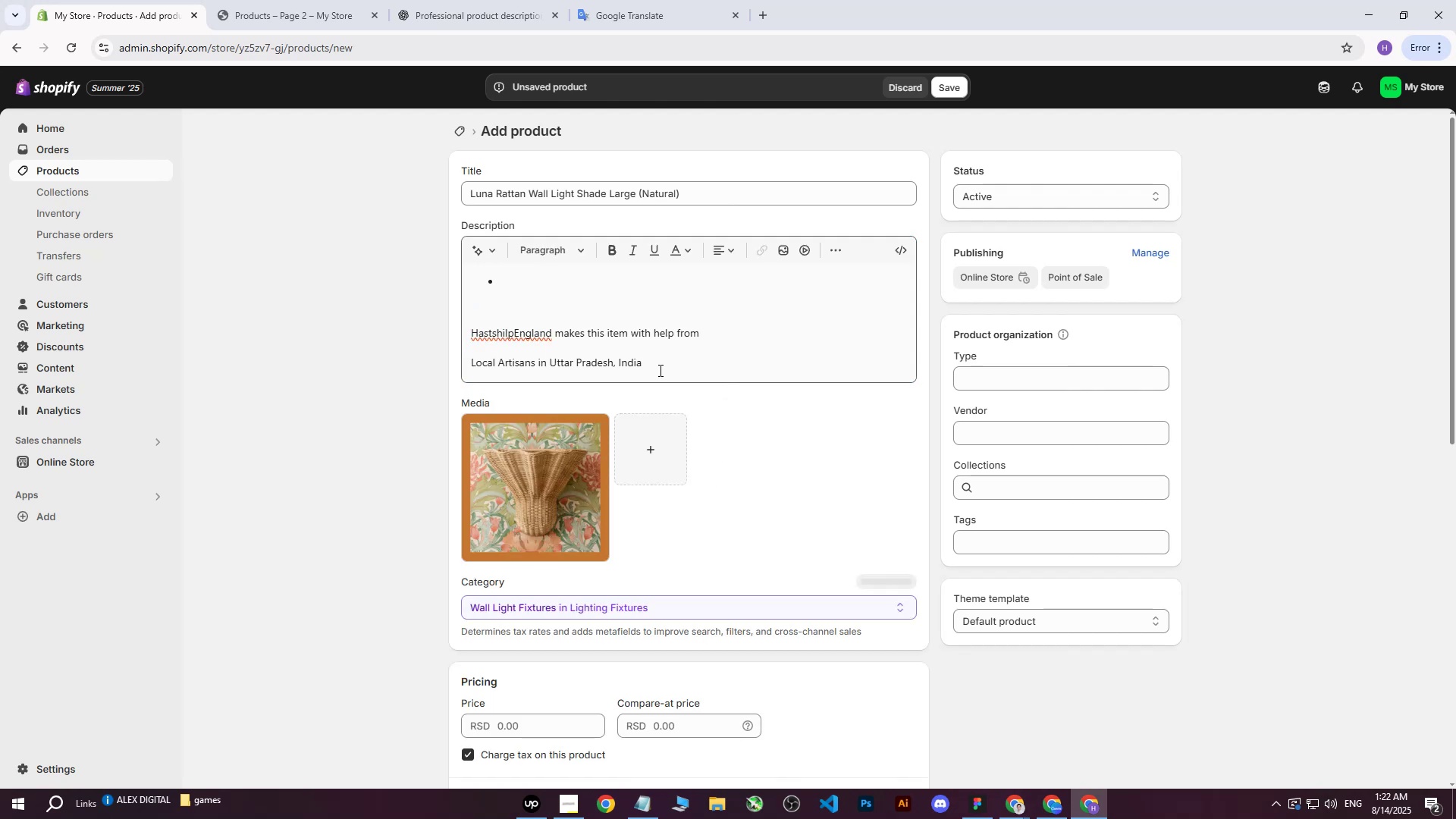 
double_click([645, 369])
 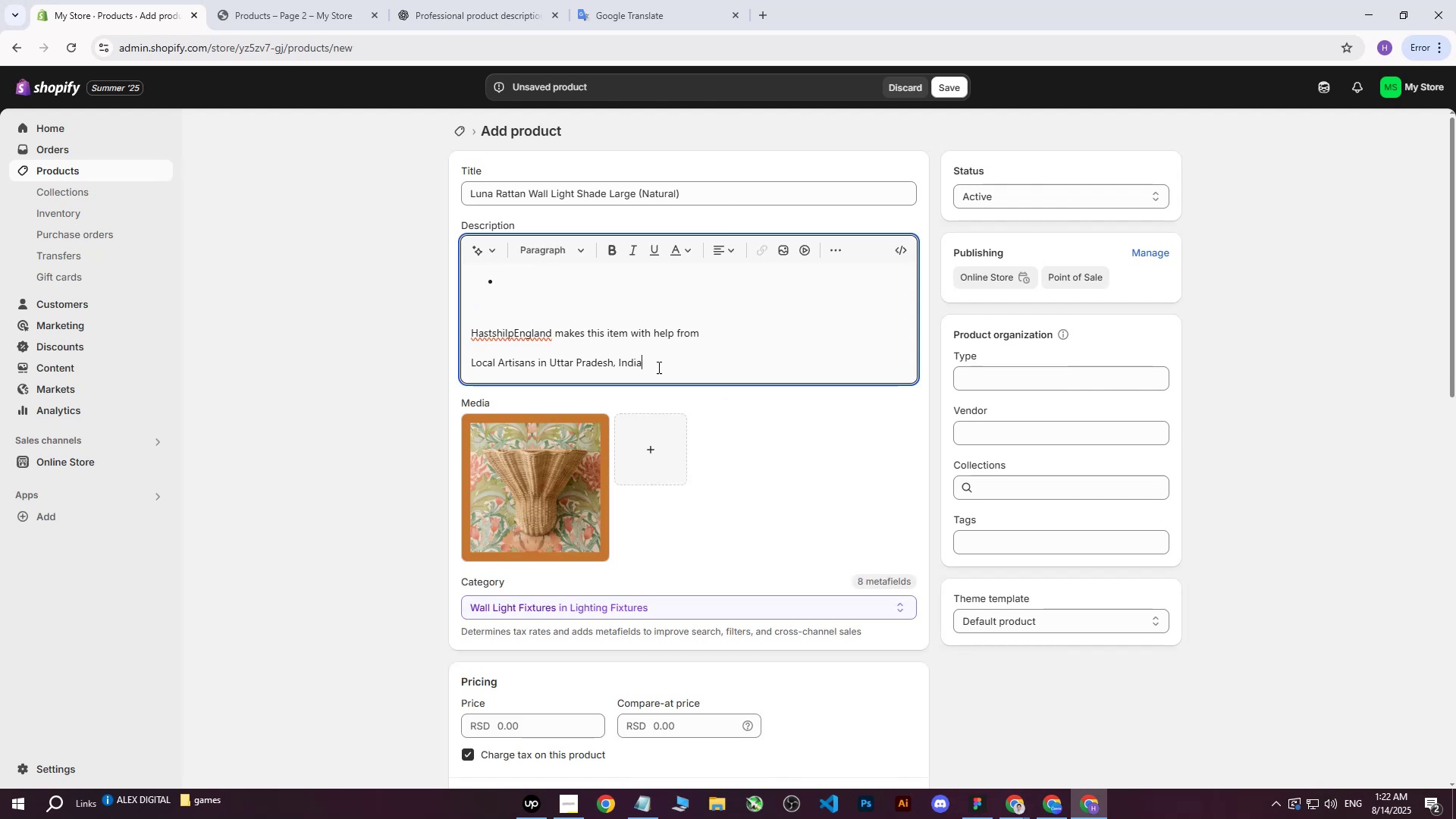 
left_click_drag(start_coordinate=[655, 369], to_coordinate=[340, 208])
 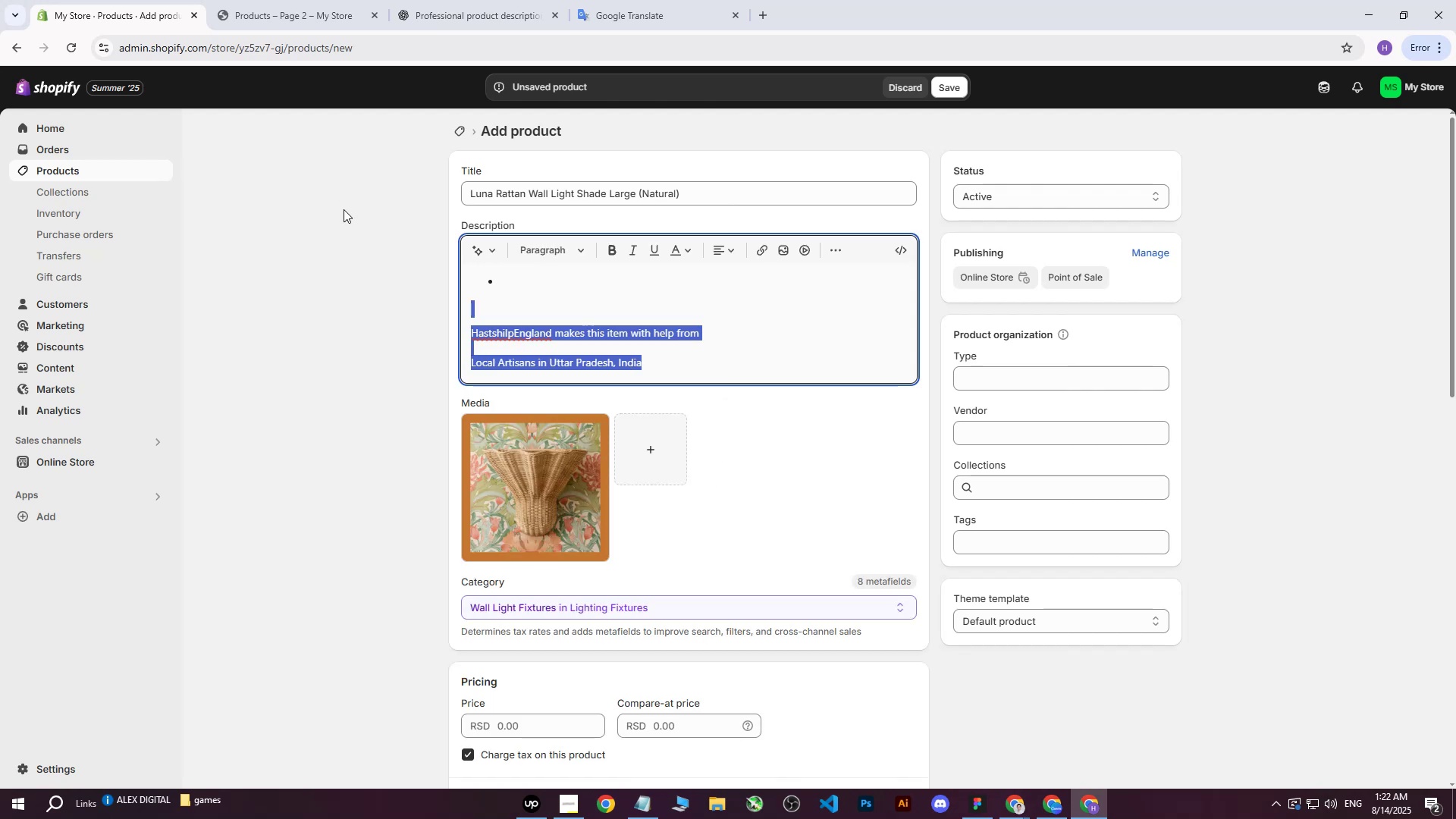 
key(Backspace)
 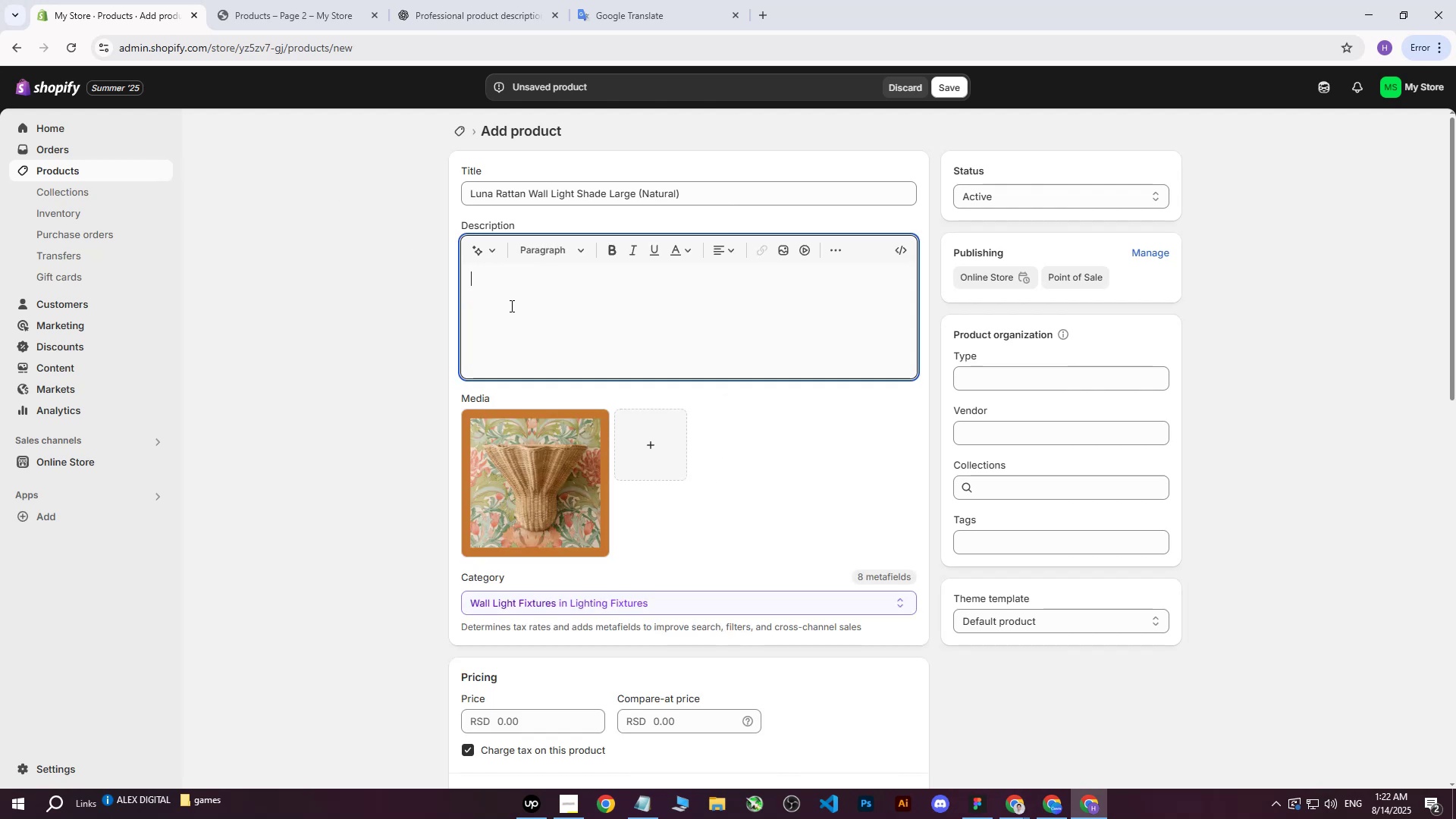 
key(Backspace)
 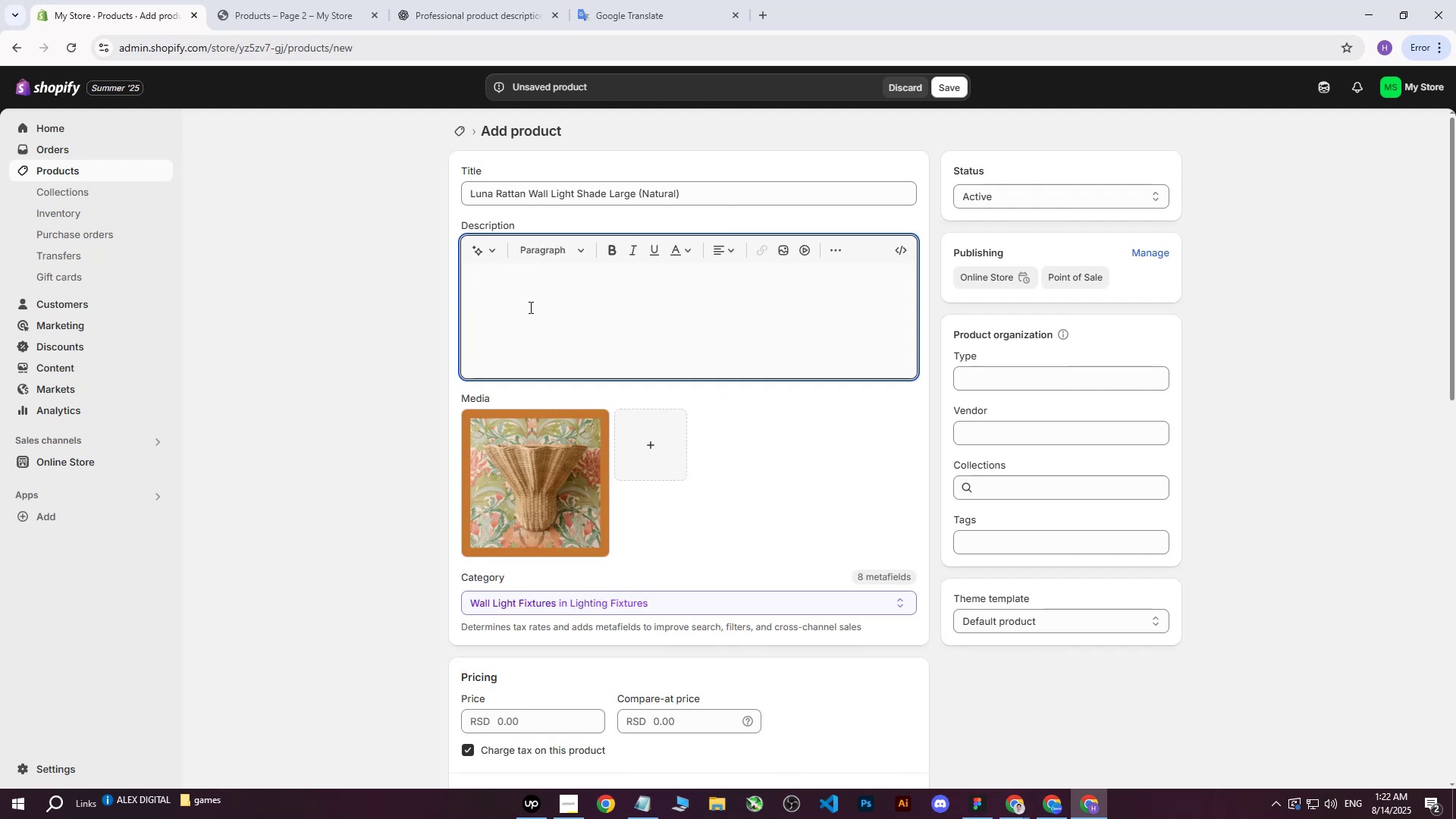 
key(Control+ControlLeft)
 